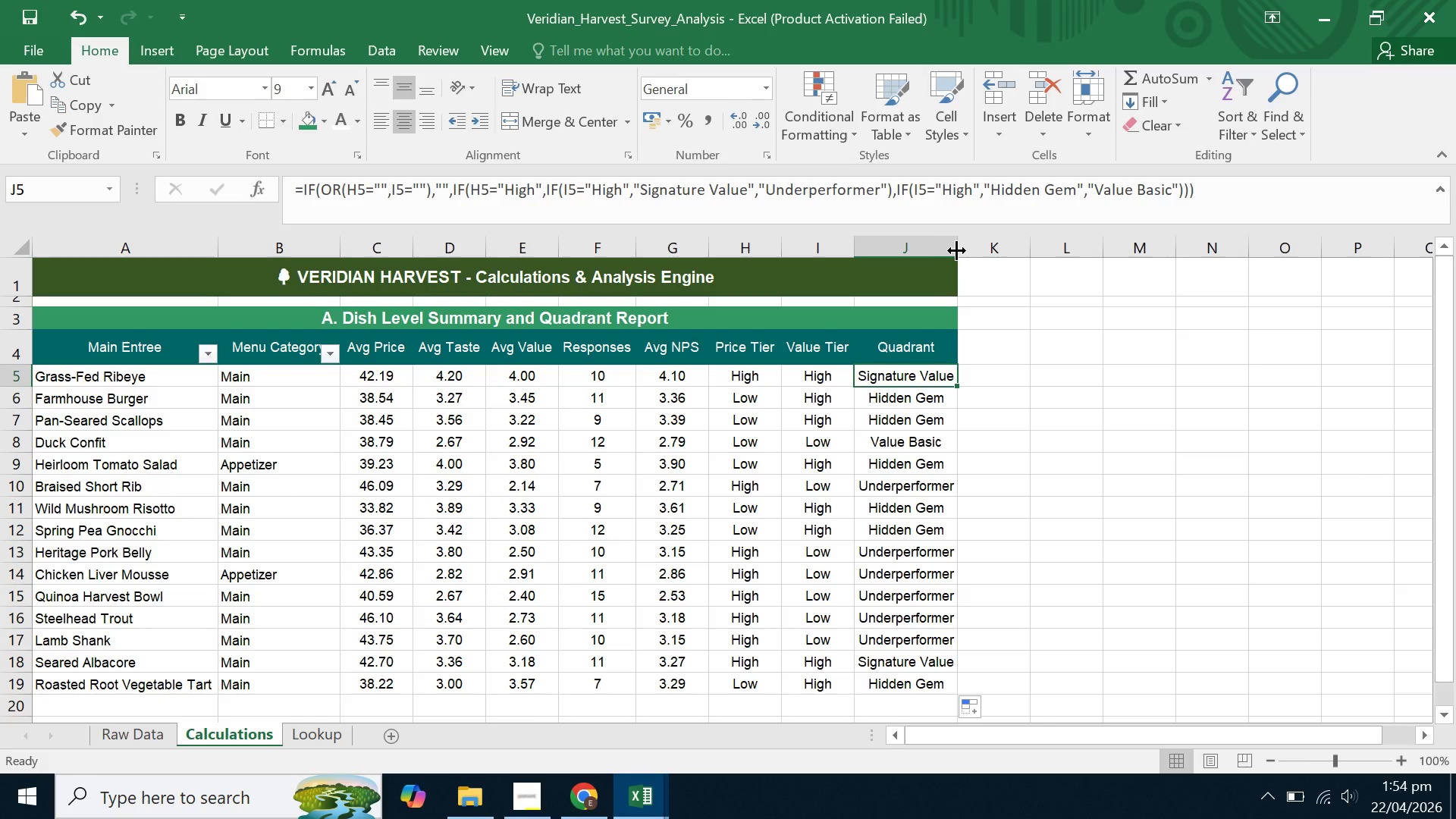 
double_click([956, 250])
 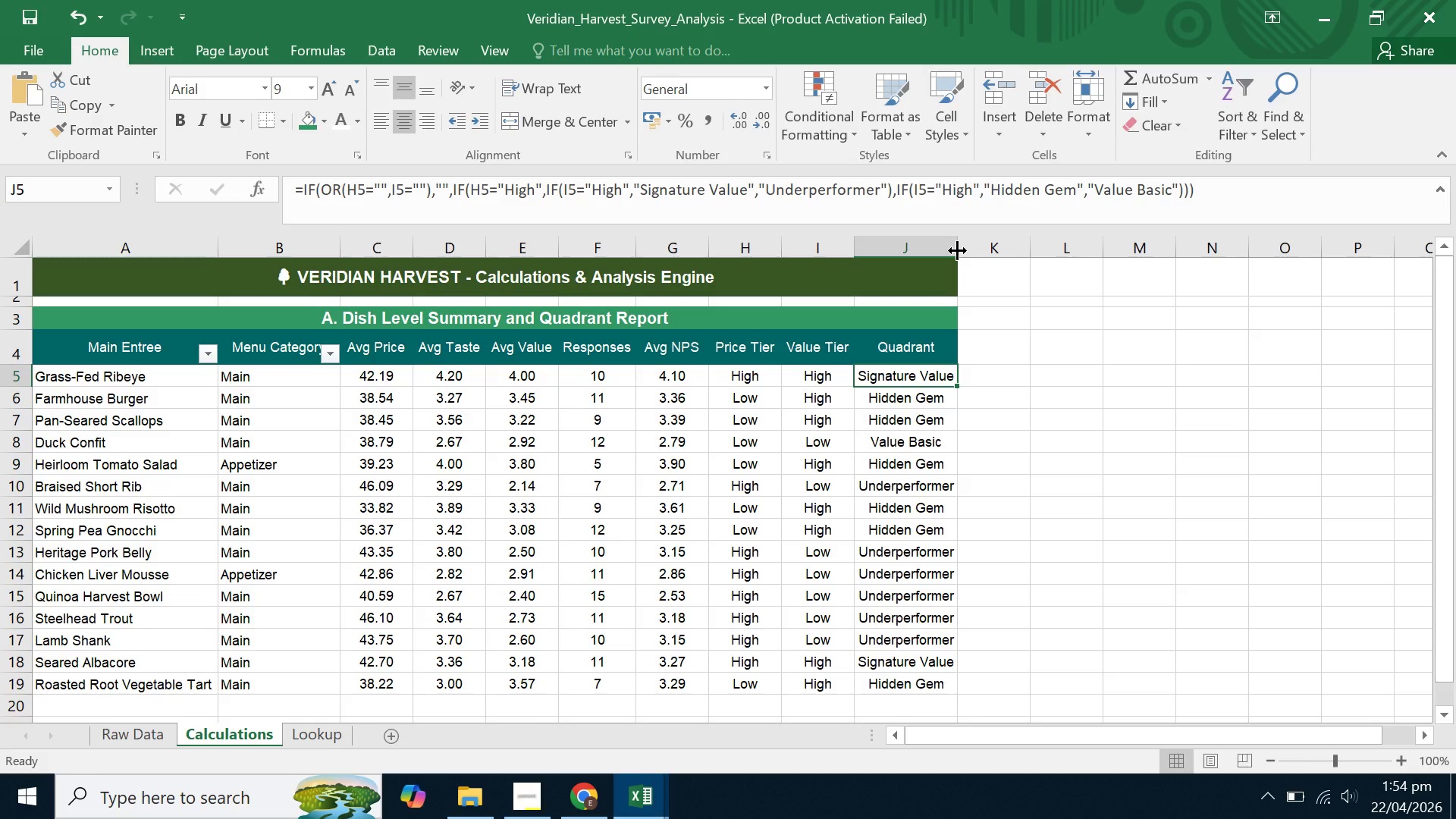 
left_click_drag(start_coordinate=[957, 250], to_coordinate=[976, 256])
 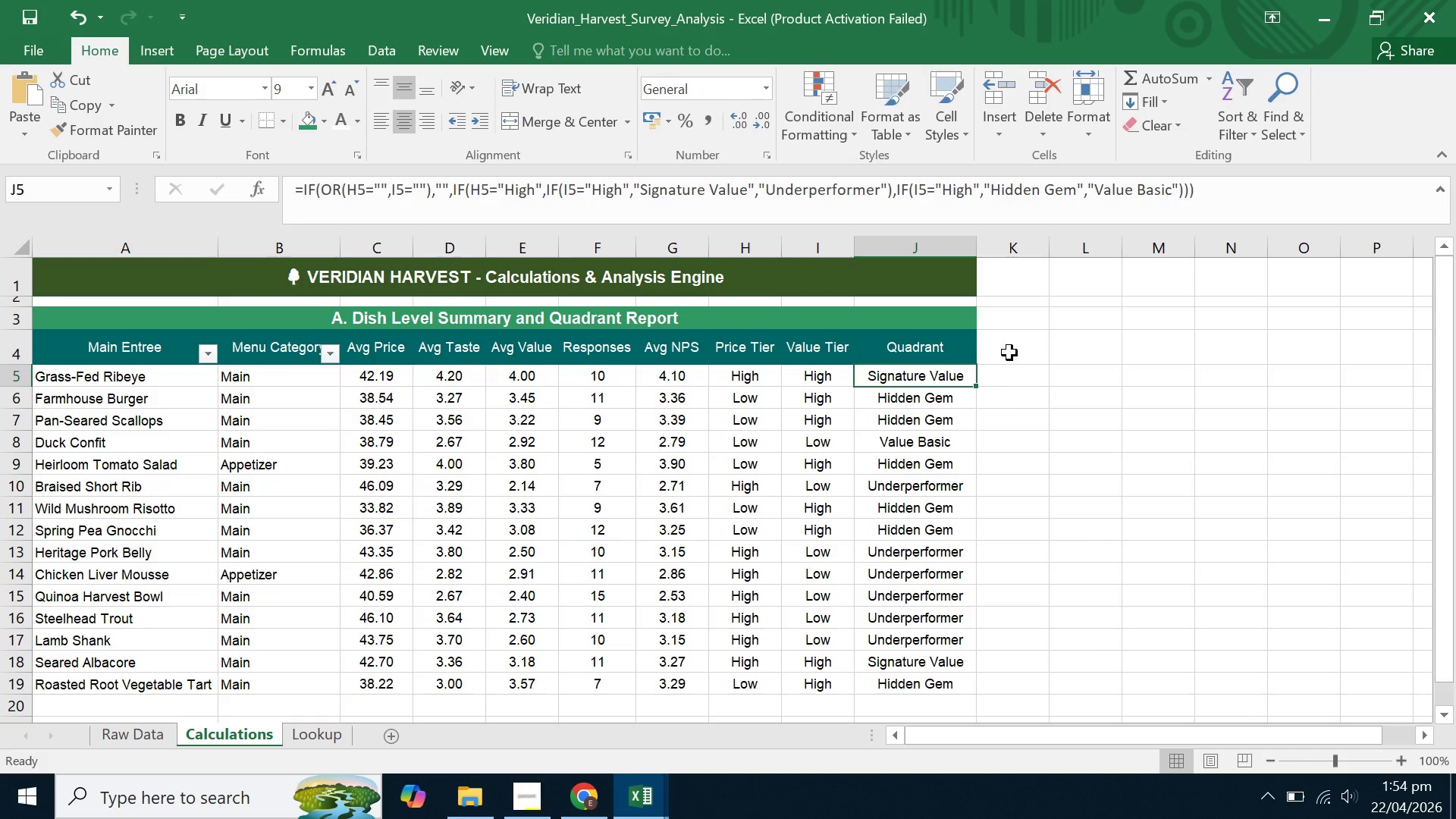 
left_click([1012, 405])
 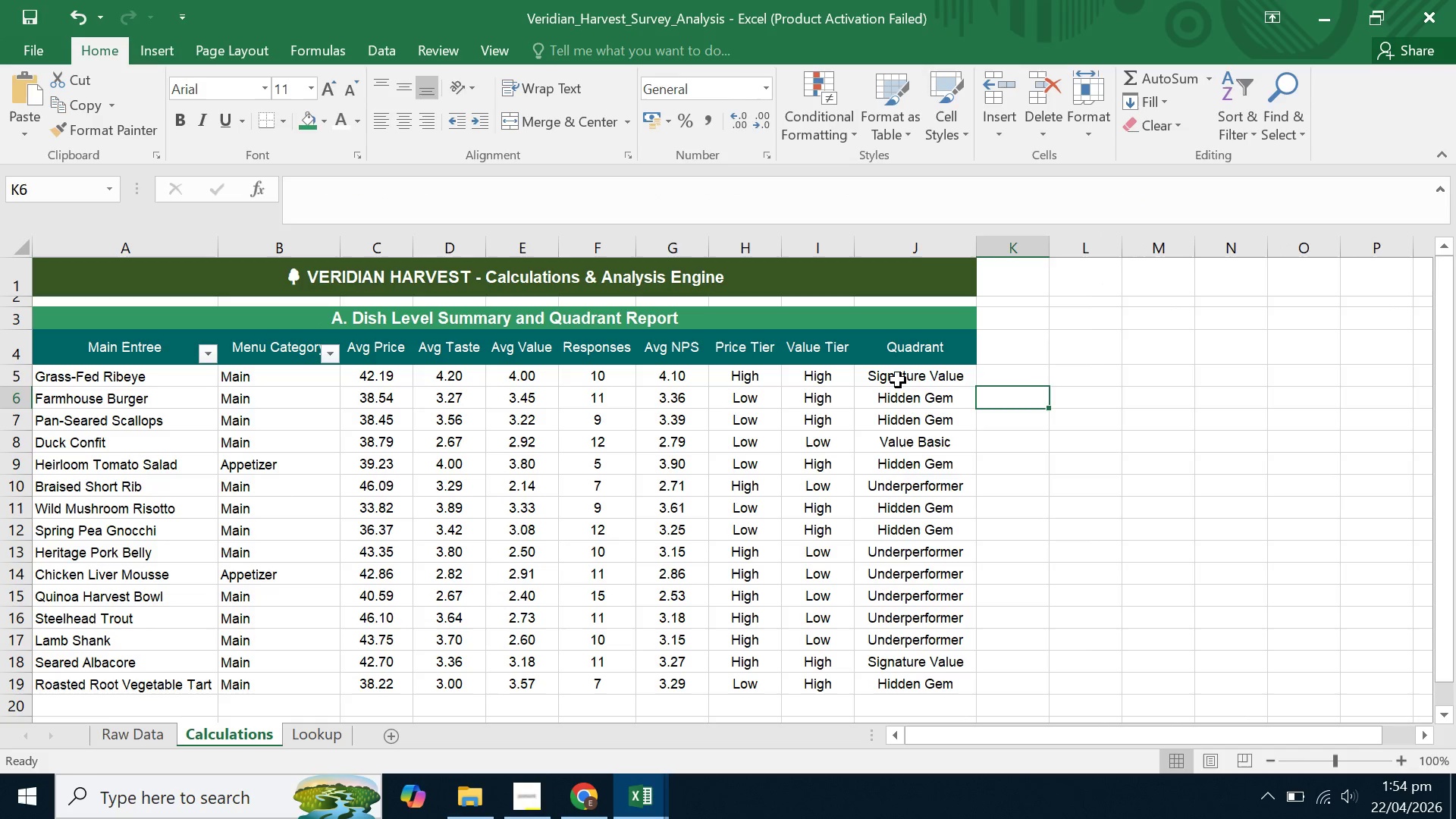 
left_click_drag(start_coordinate=[898, 375], to_coordinate=[898, 690])
 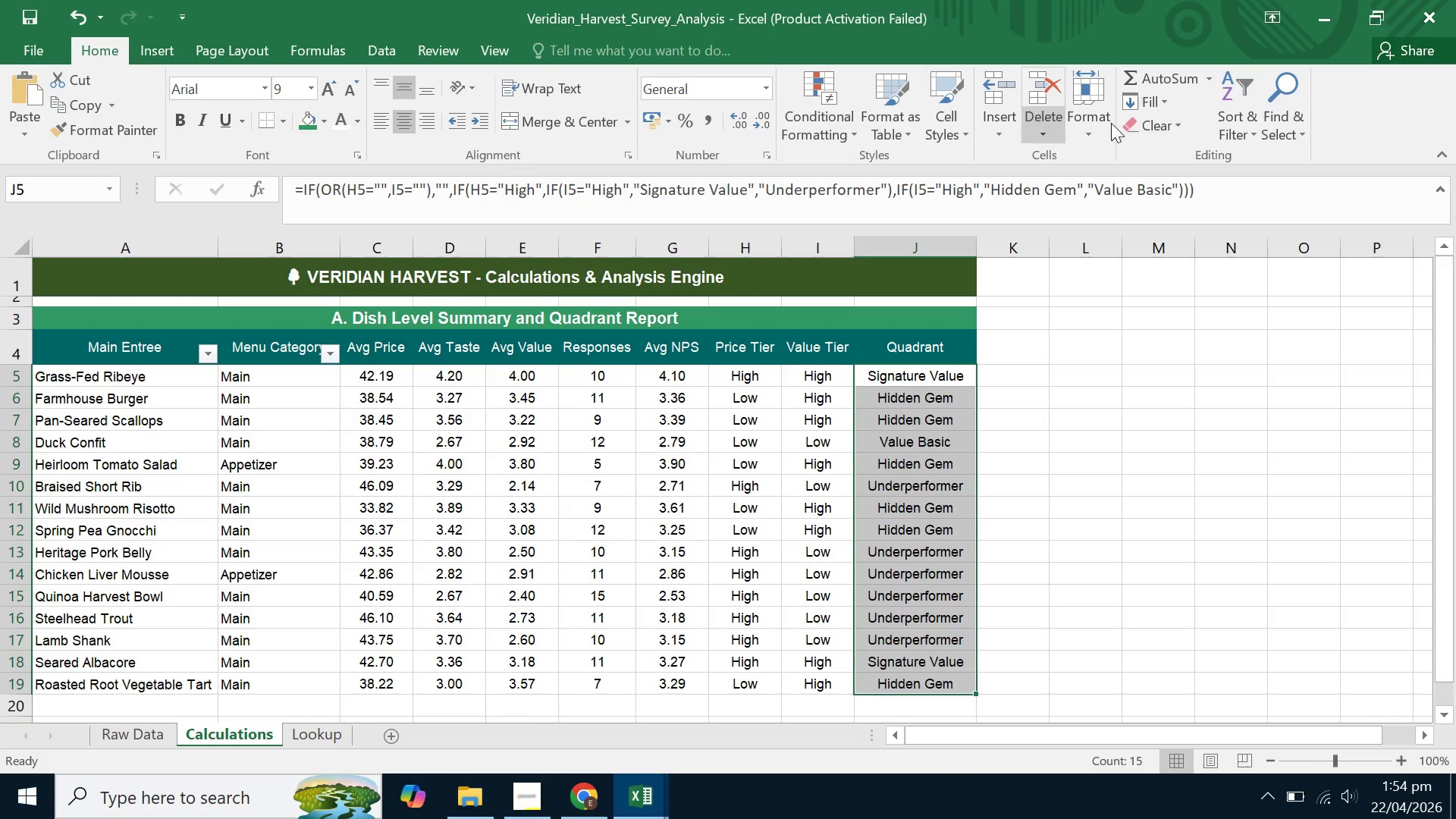 
wait(5.19)
 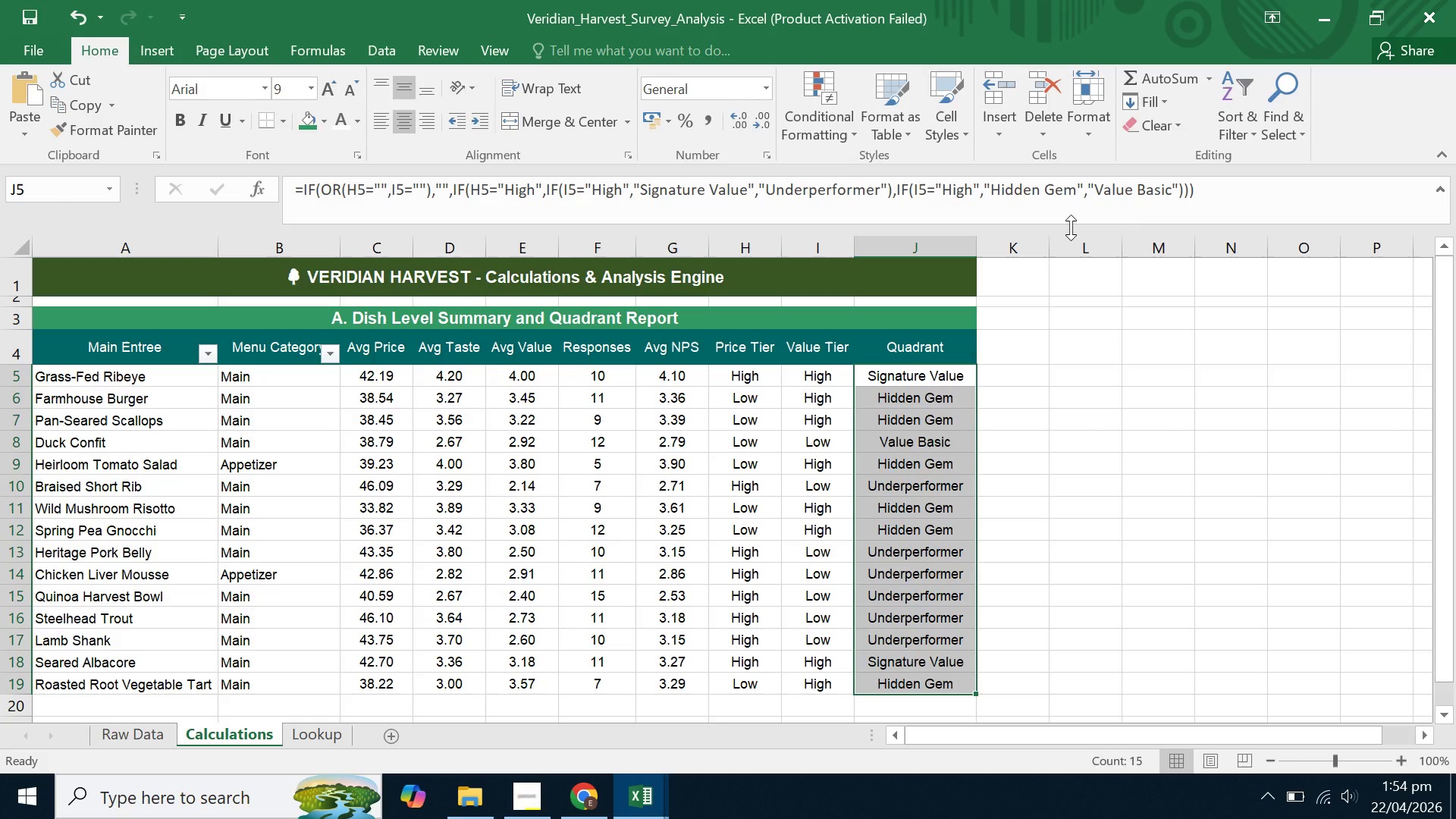 
left_click([825, 119])
 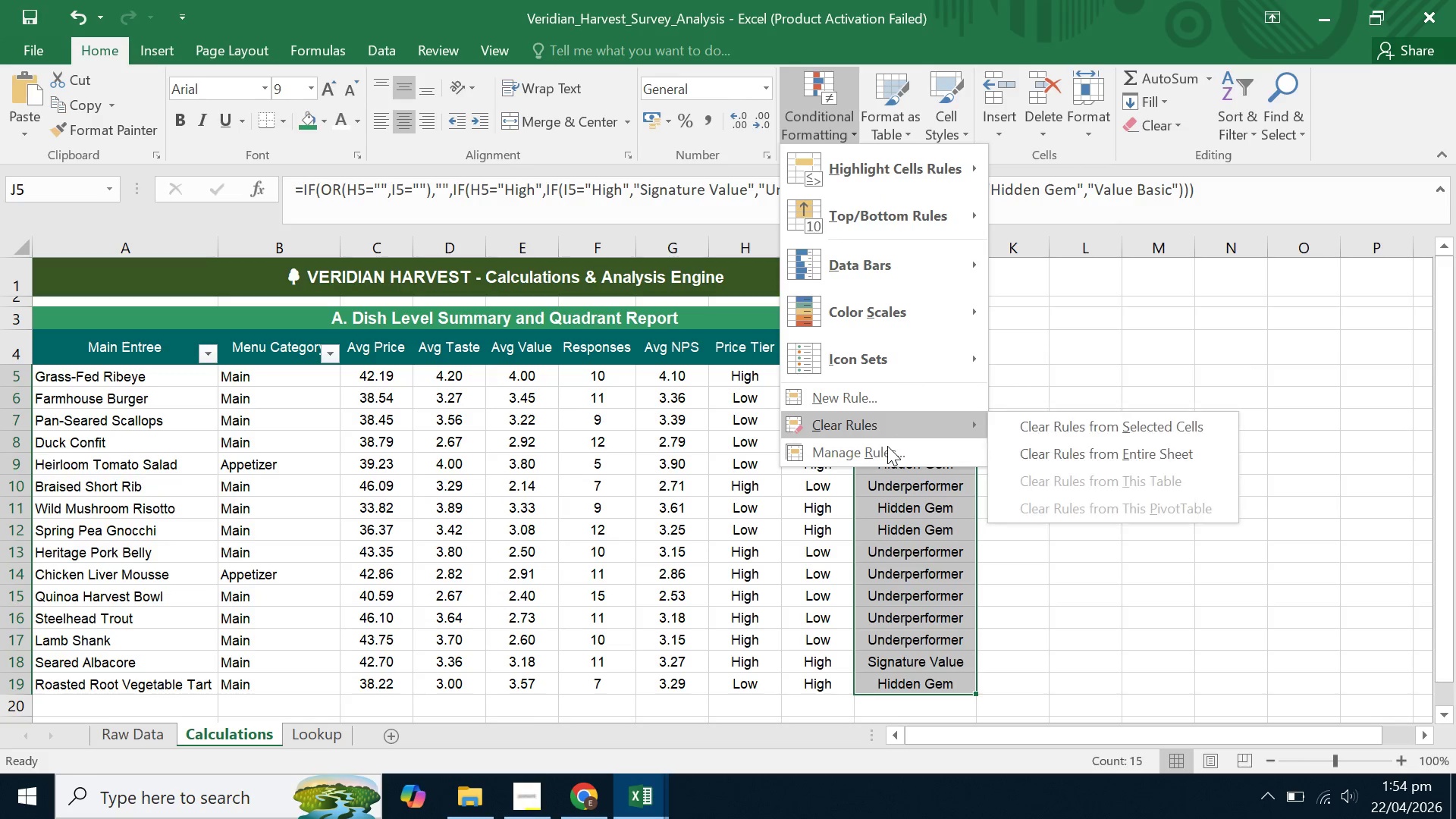 
left_click([885, 453])
 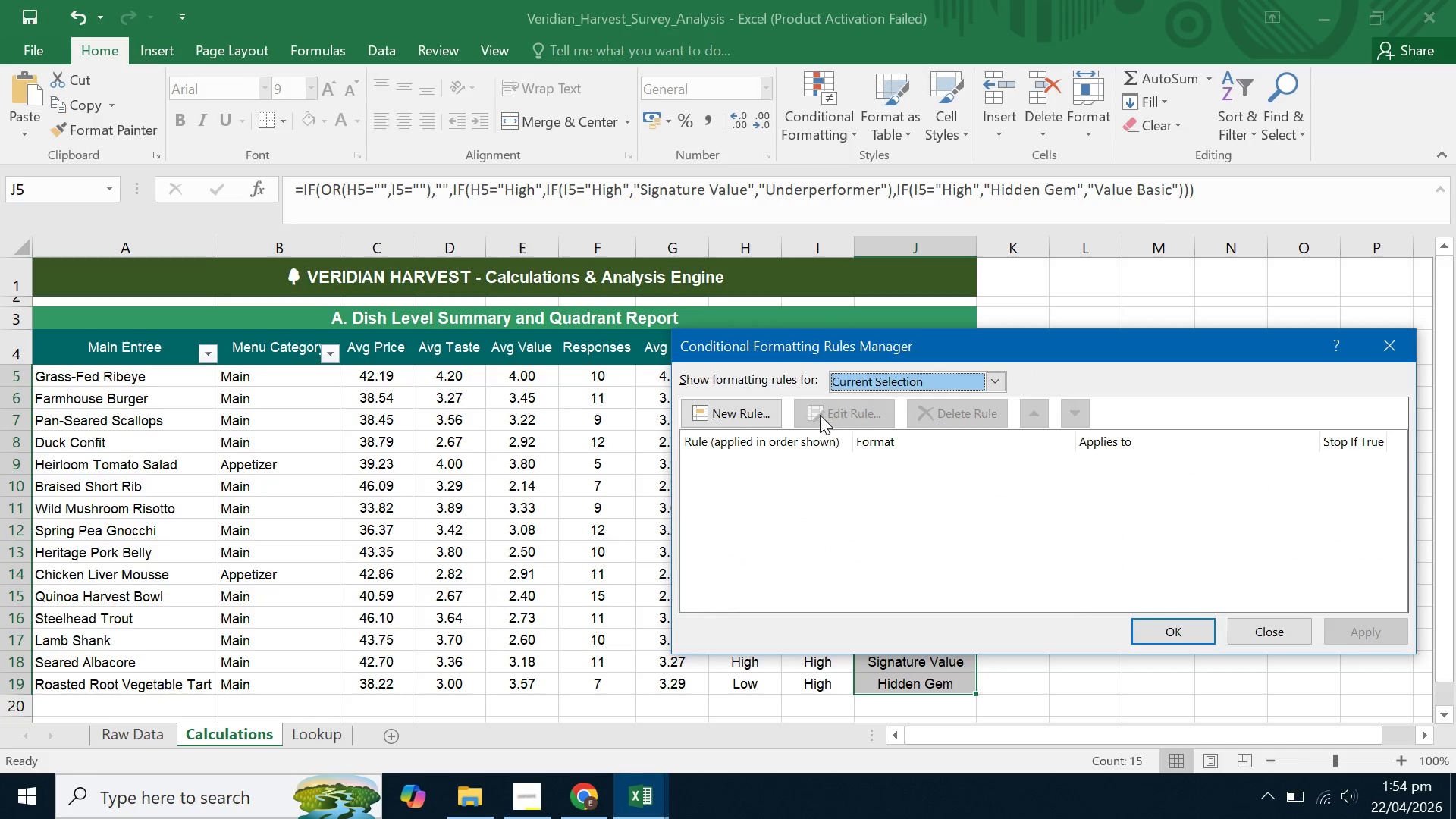 
left_click([743, 414])
 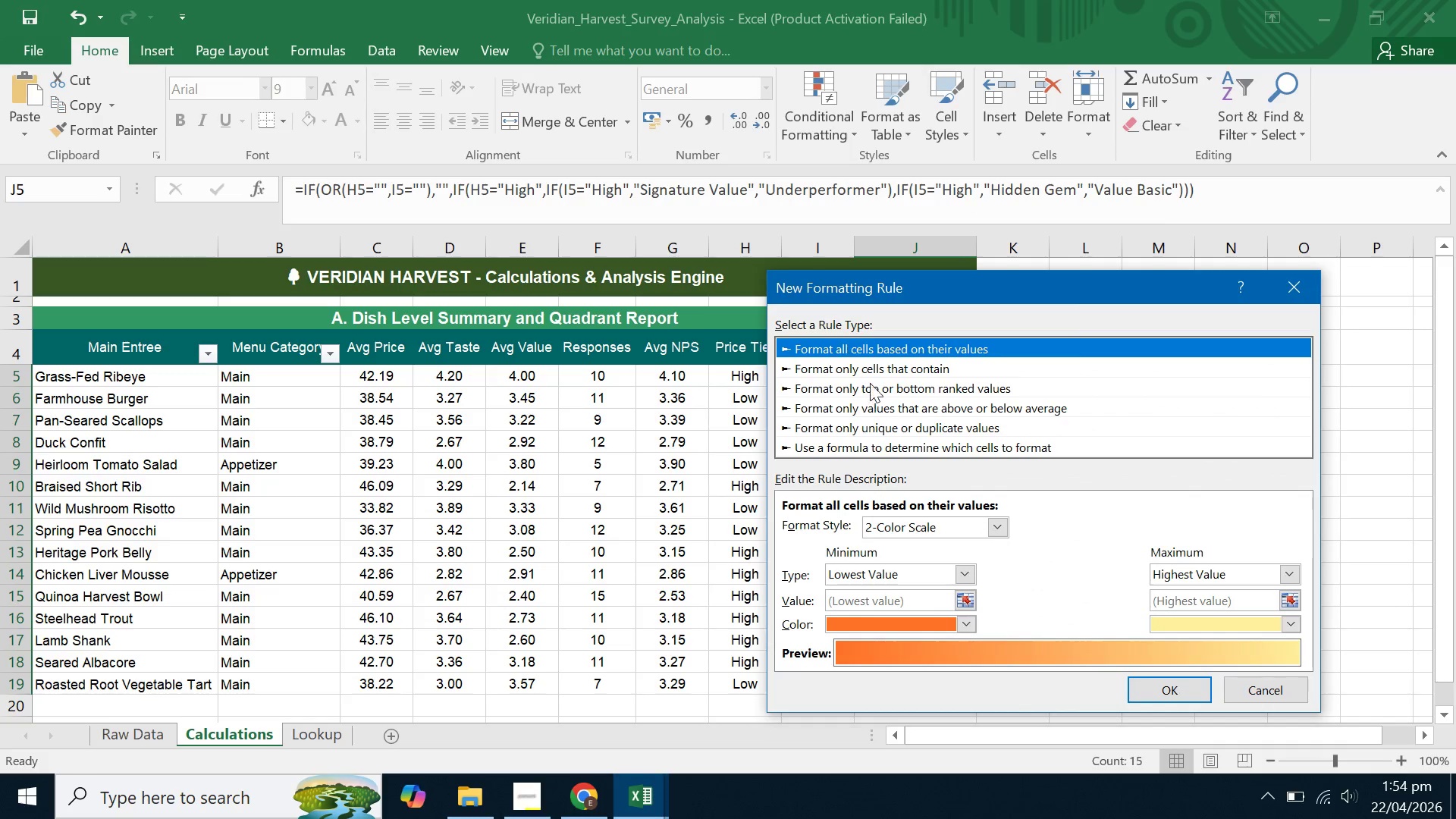 
left_click([871, 369])
 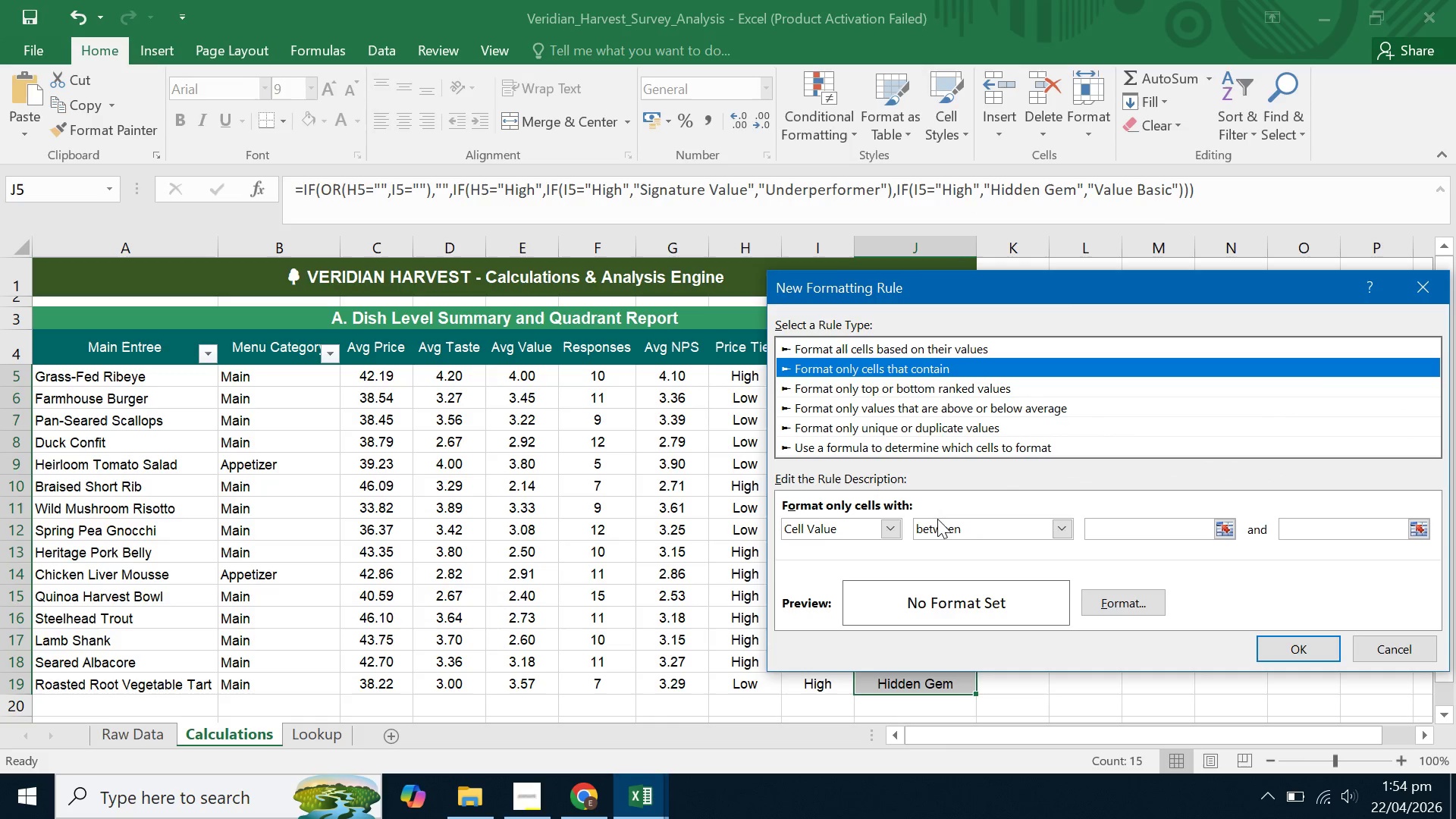 
double_click([963, 531])
 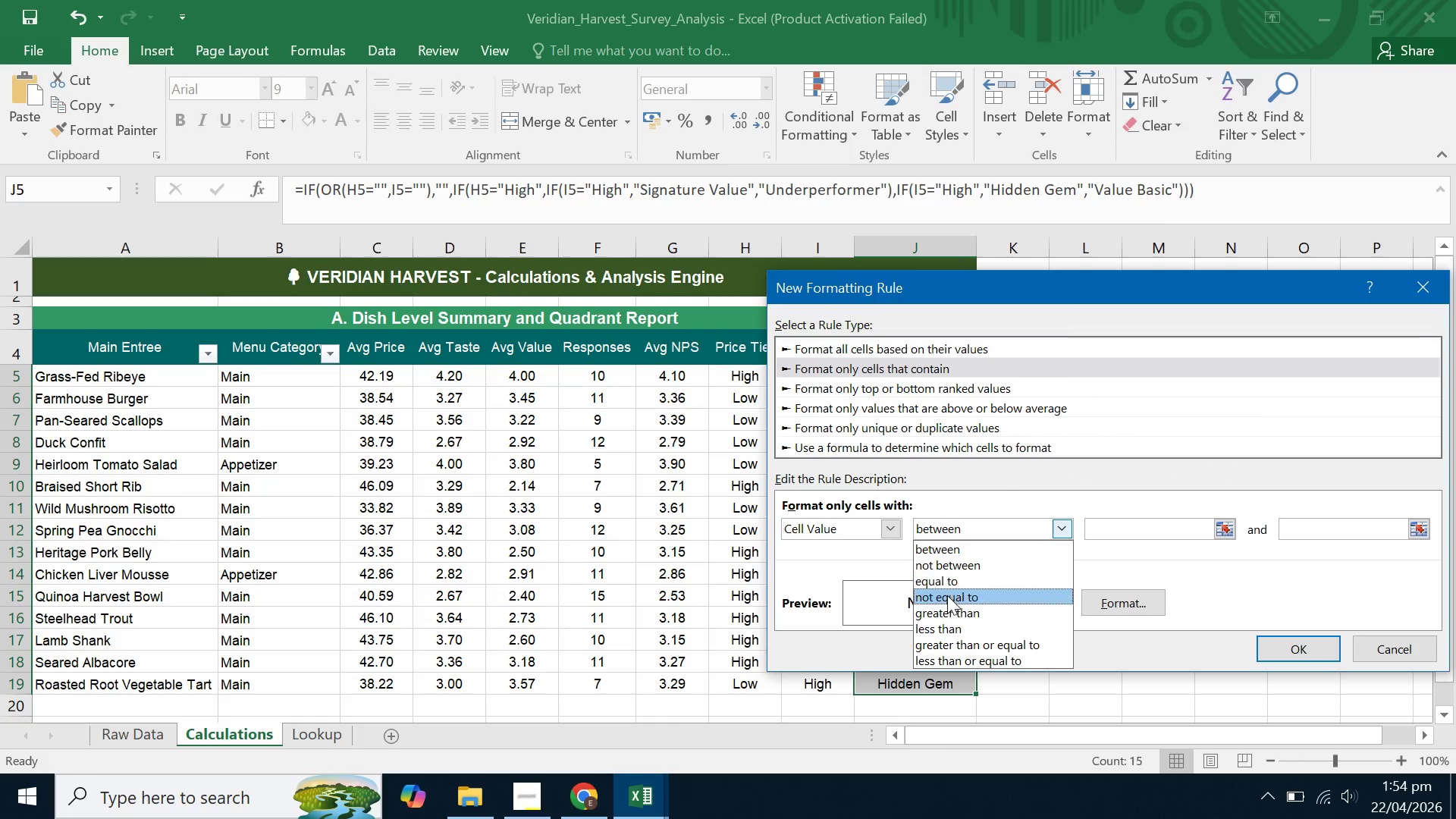 
left_click([949, 576])
 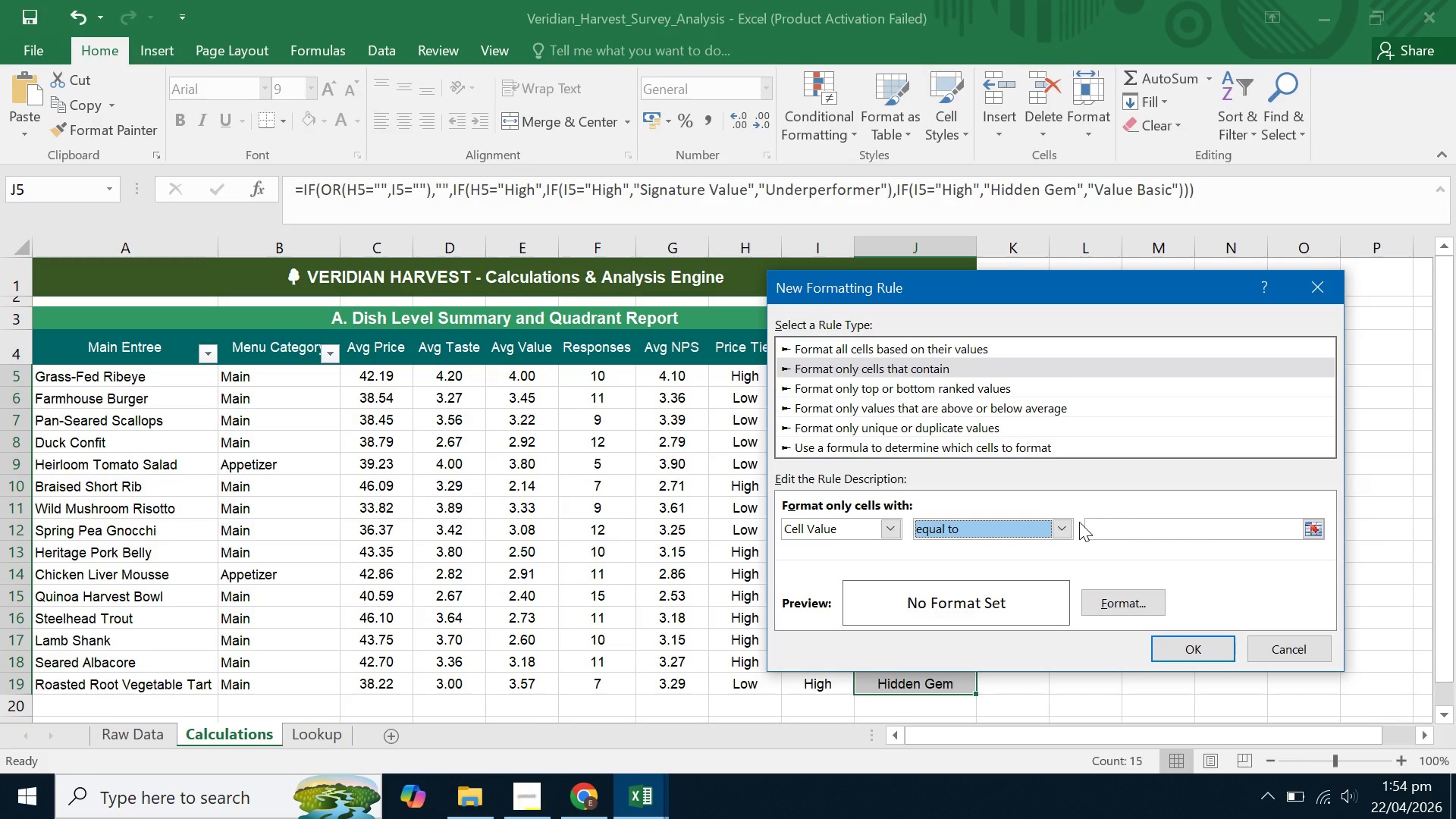 
left_click([1123, 521])
 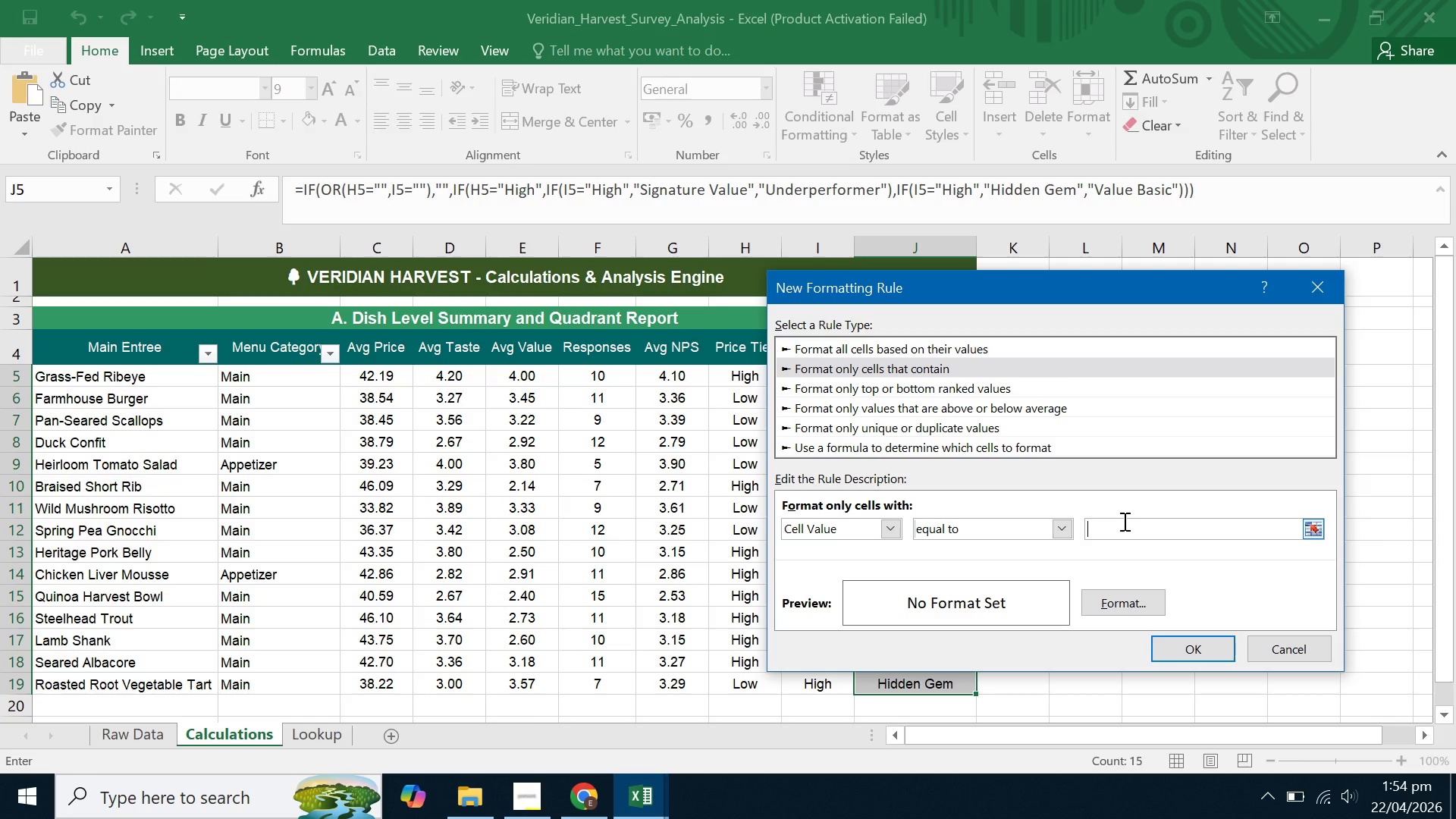 
type(Underperformer)
 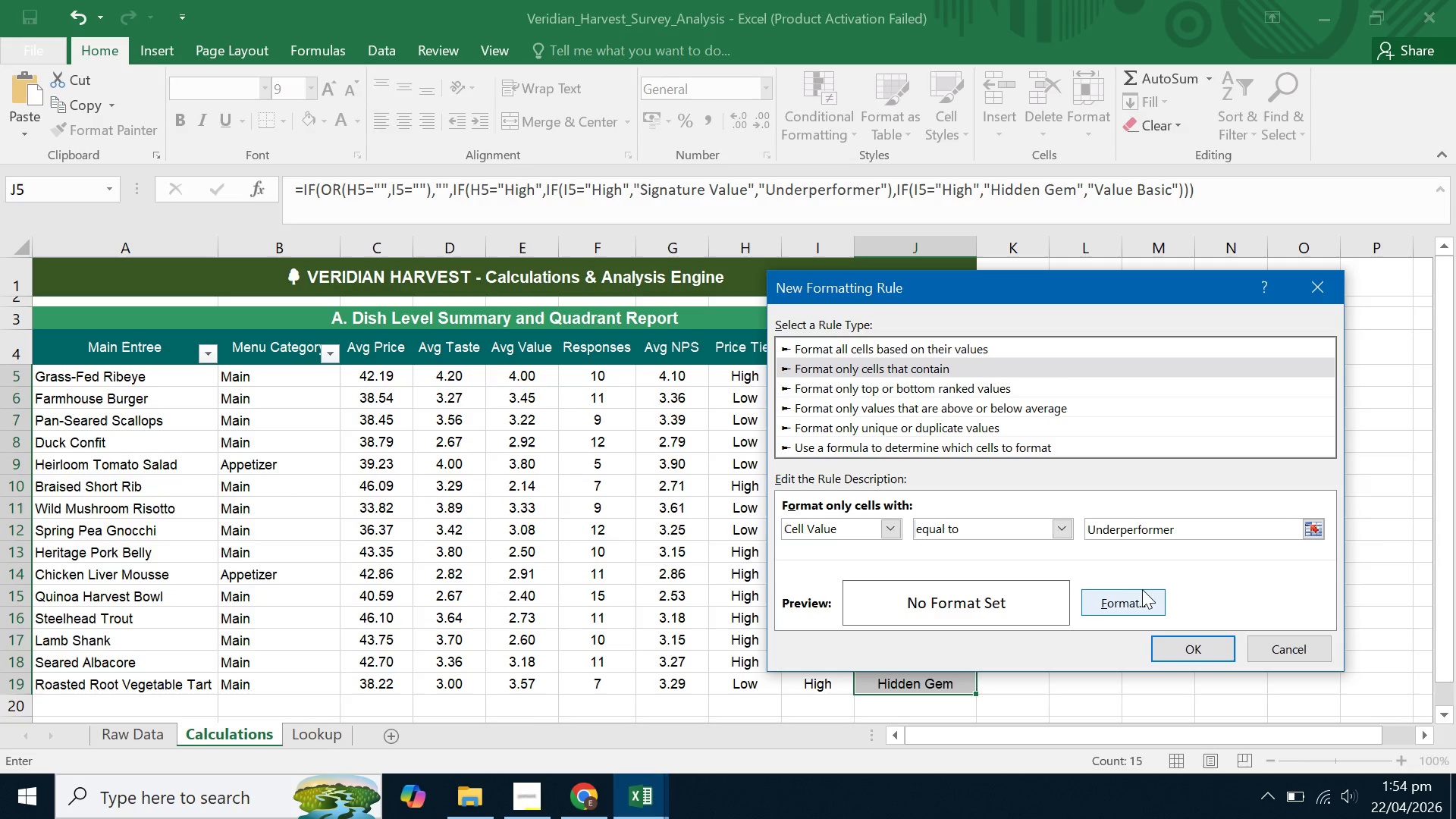 
left_click([1140, 590])
 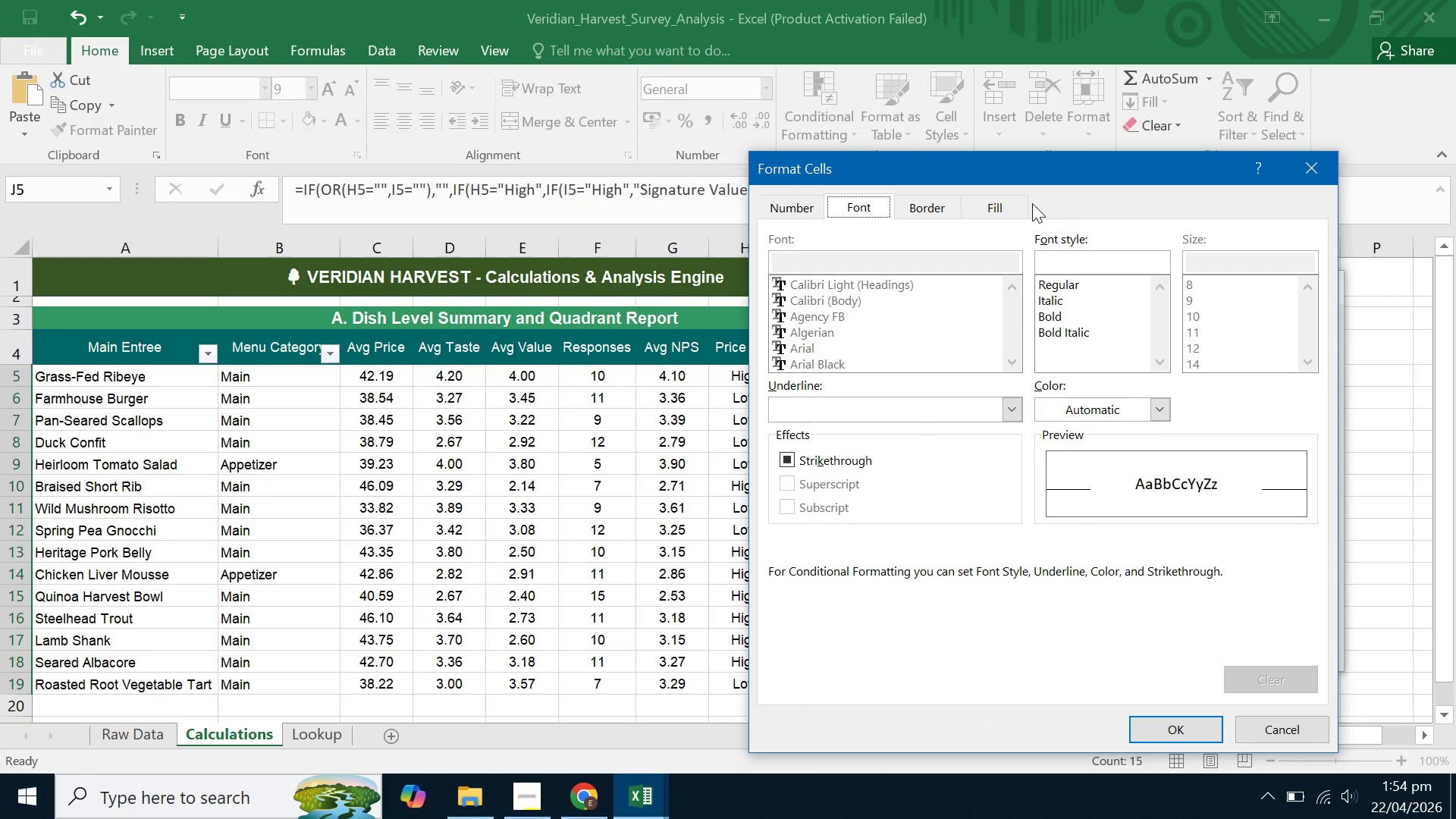 
left_click([1017, 204])
 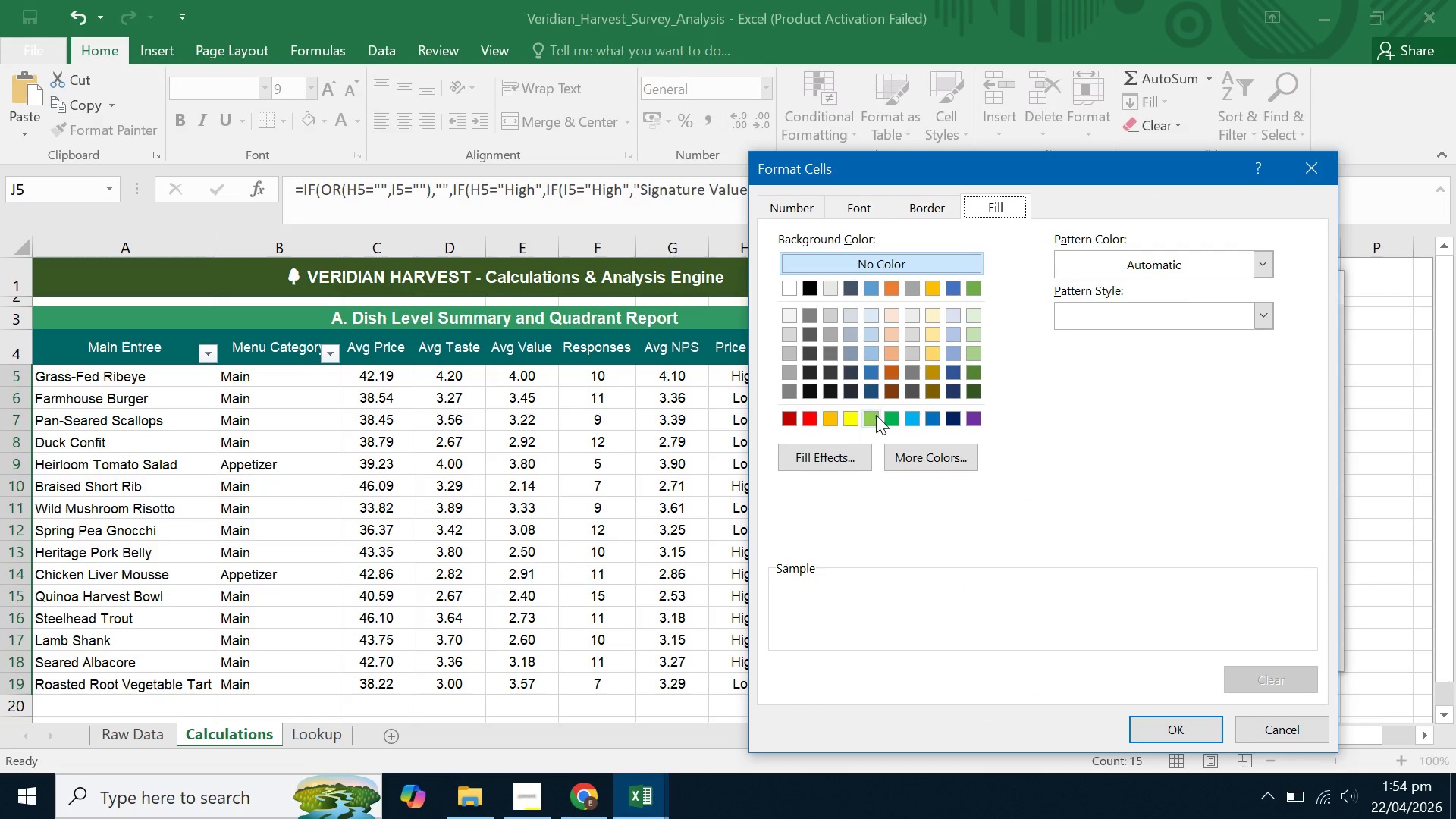 
left_click([921, 454])
 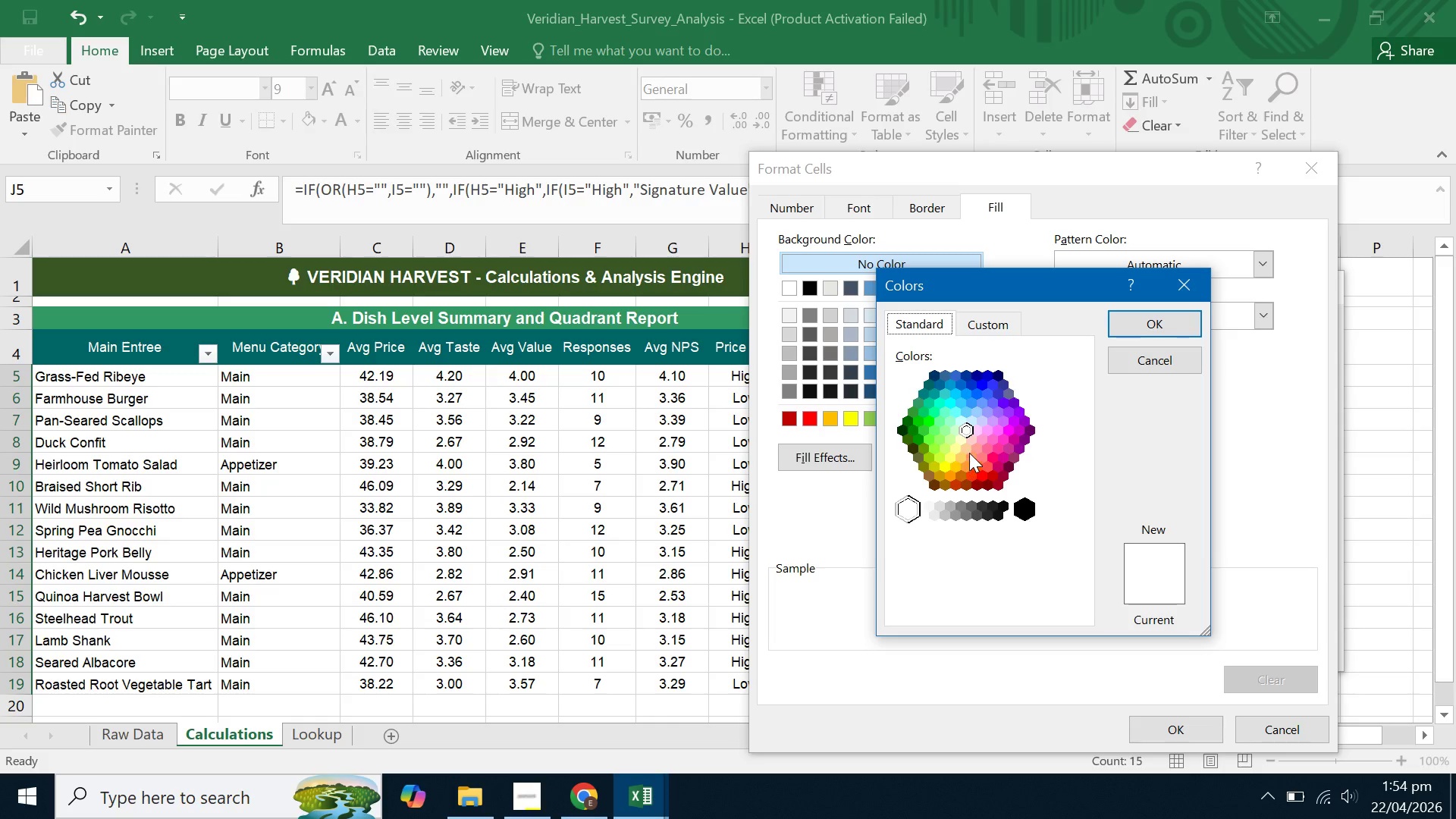 
left_click([971, 439])
 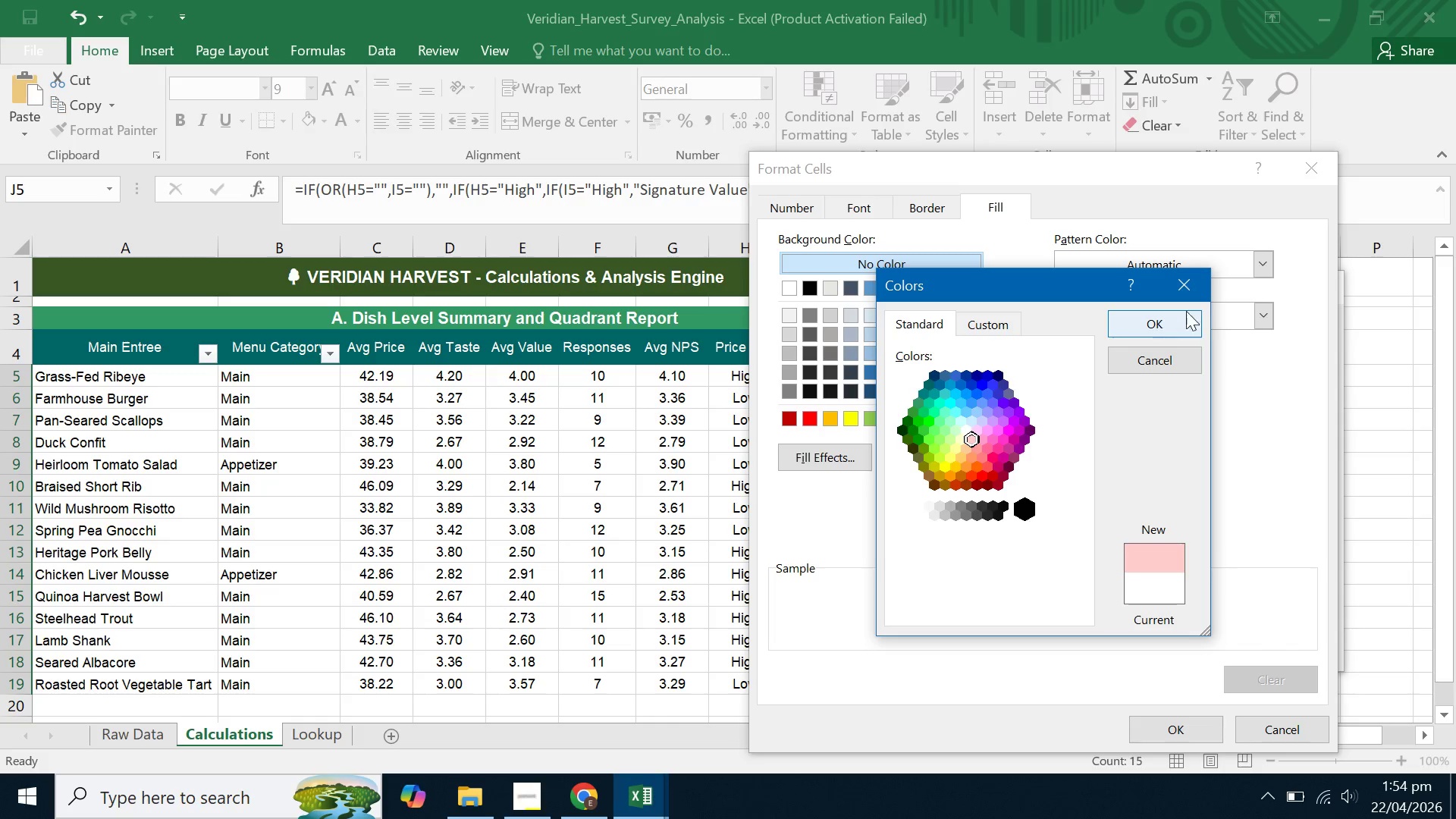 
left_click([1194, 302])
 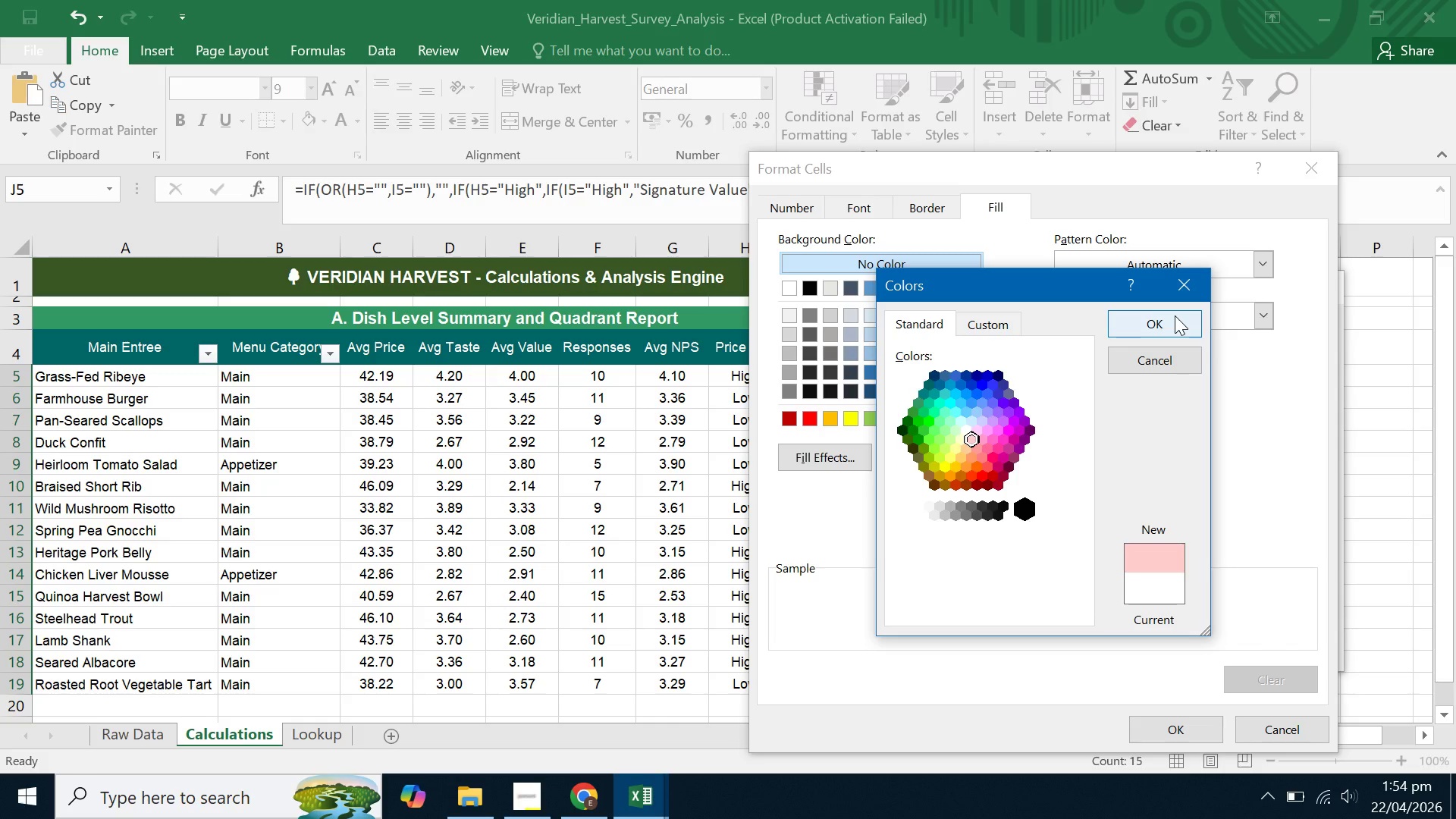 
left_click([1175, 315])
 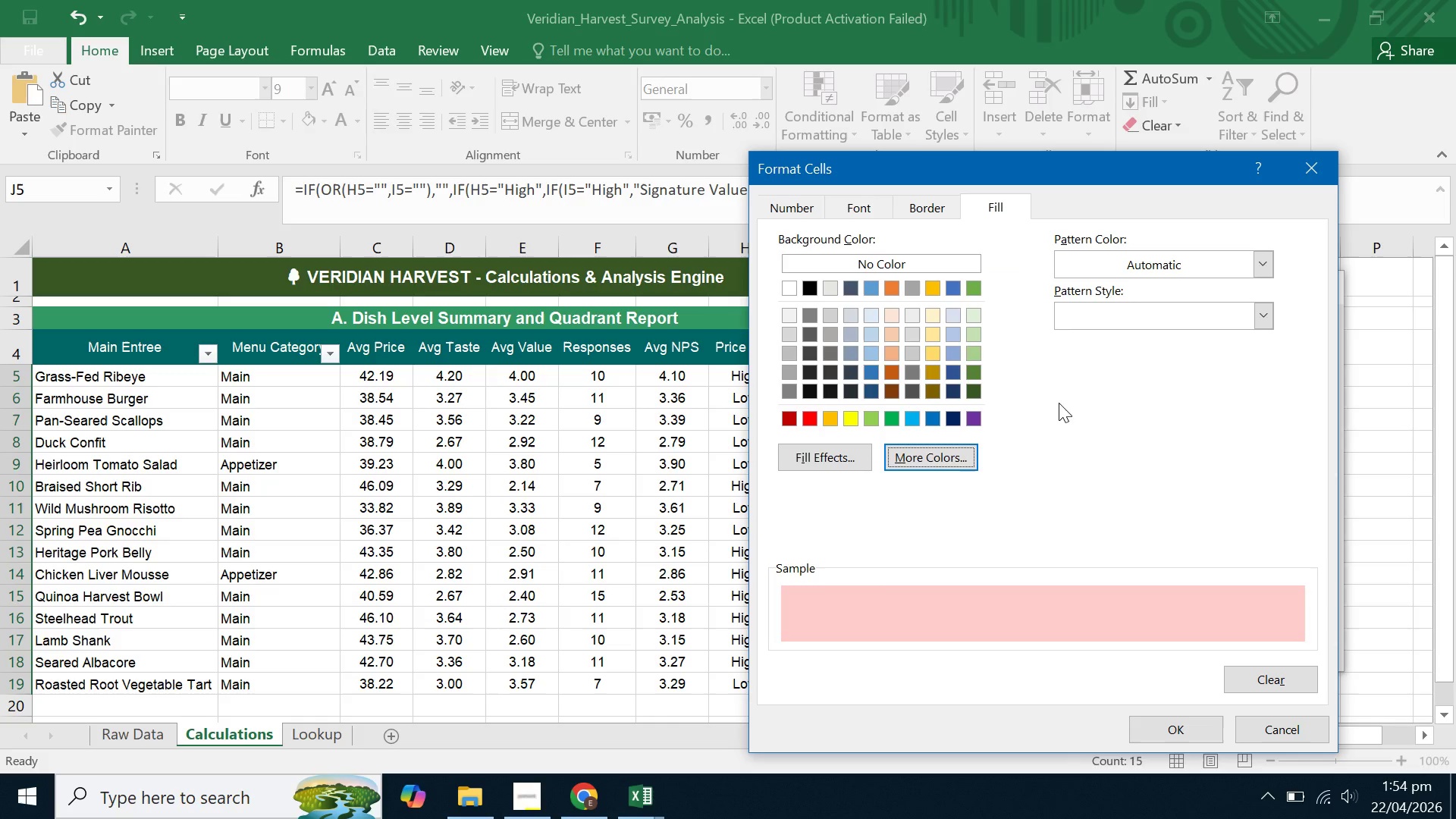 
left_click([1205, 732])
 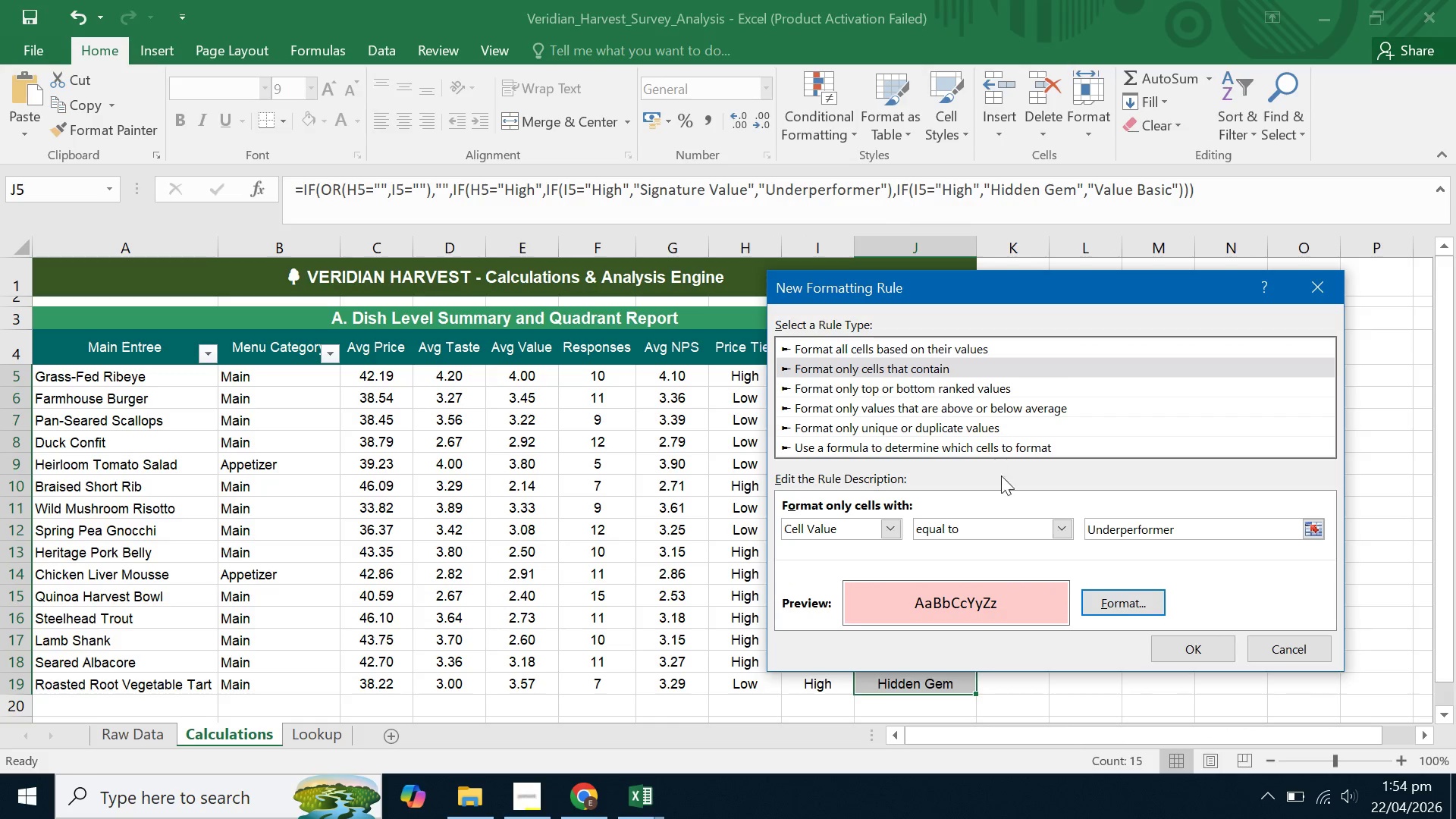 
left_click([1170, 641])
 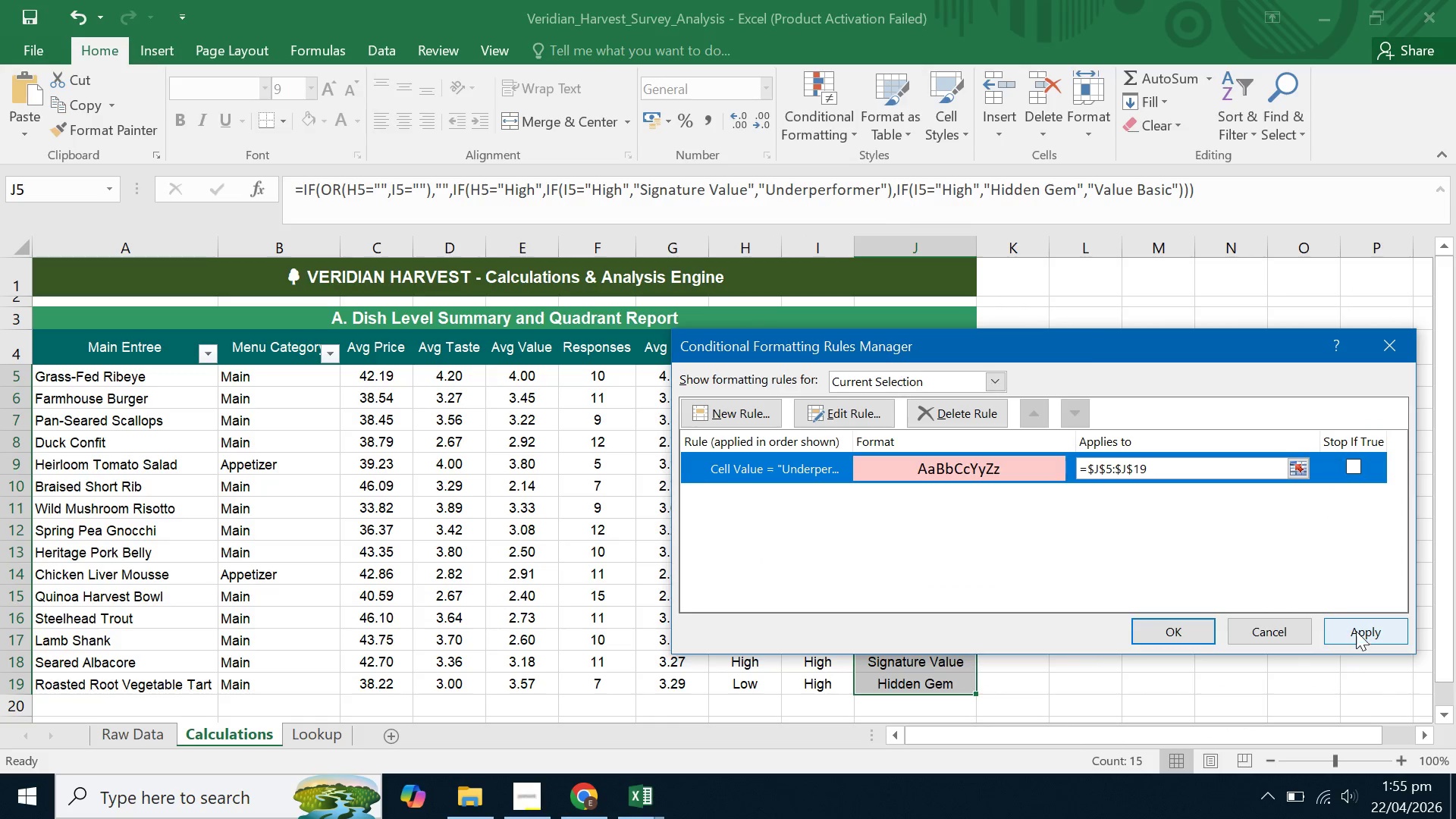 
left_click([1356, 631])
 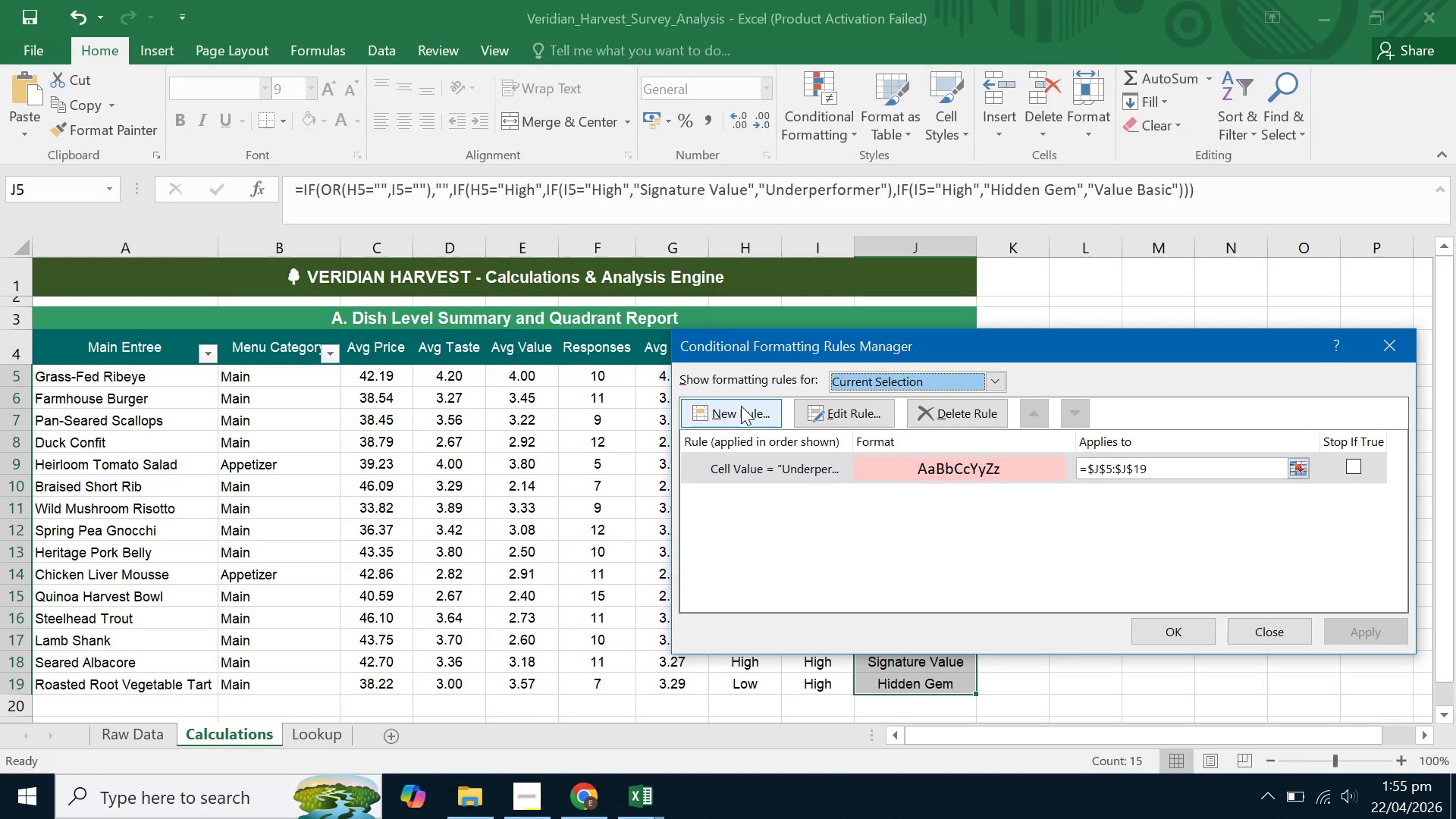 
left_click([741, 406])
 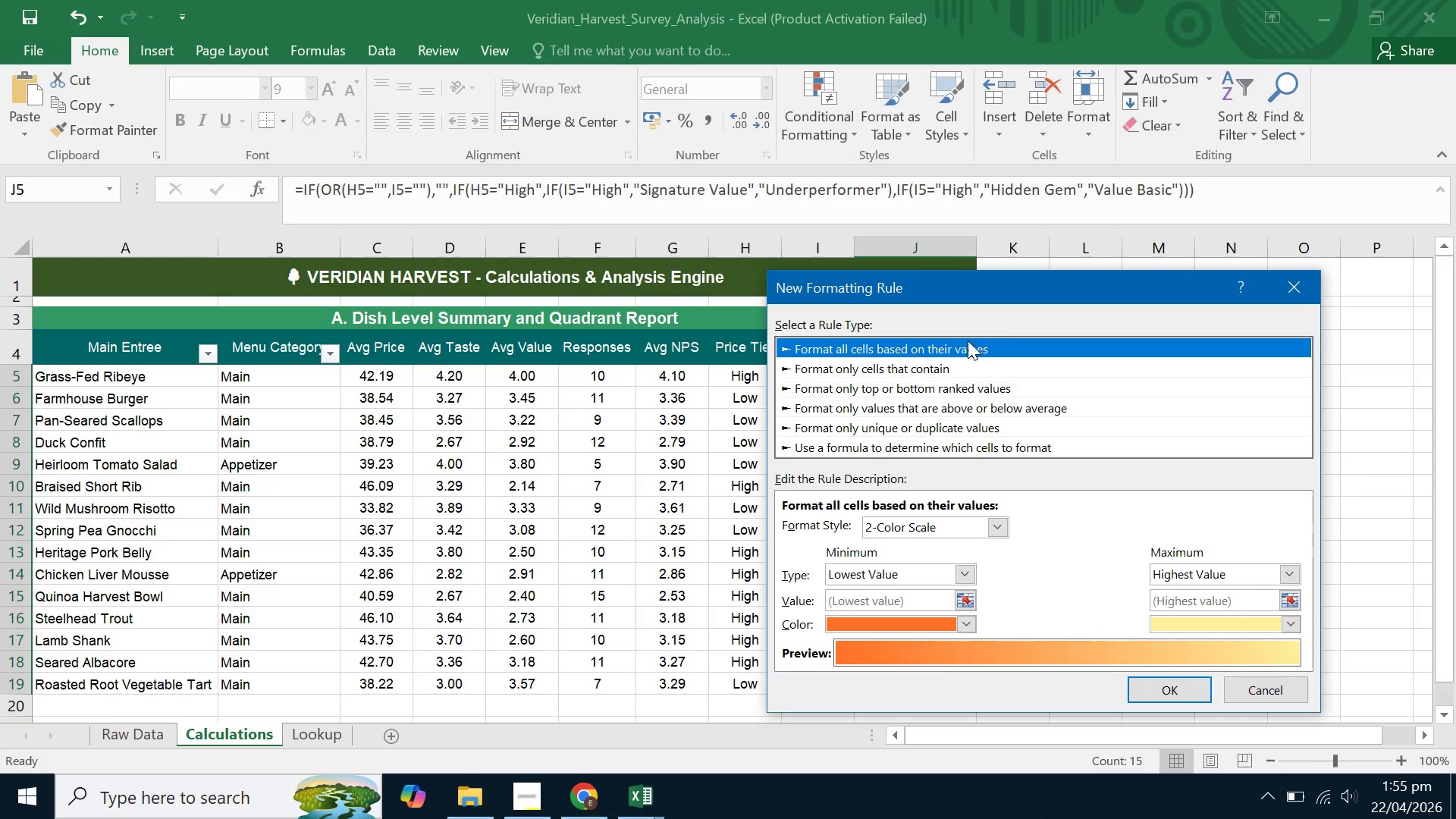 
left_click_drag(start_coordinate=[1015, 293], to_coordinate=[1073, 303])
 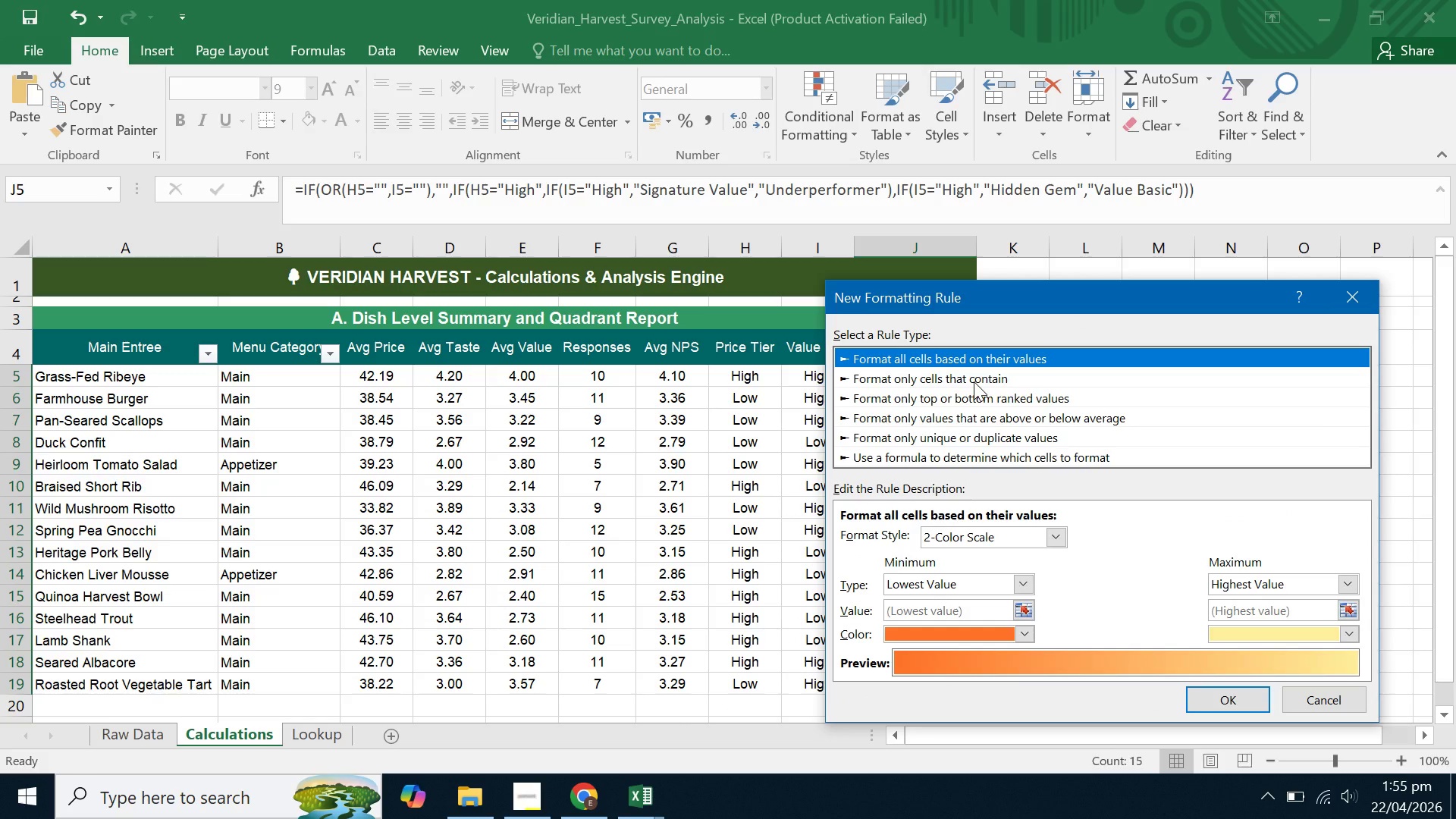 
left_click([974, 381])
 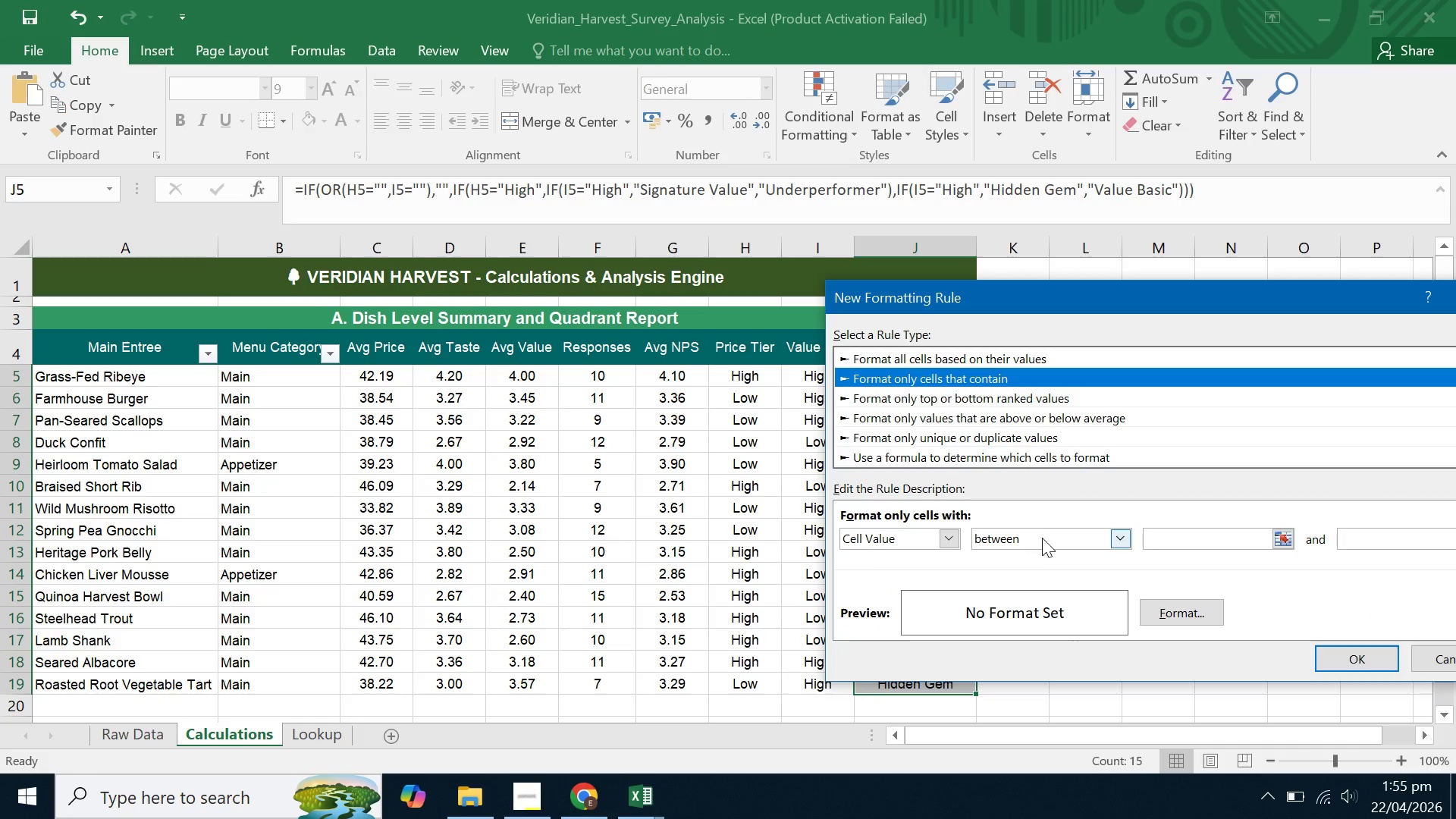 
left_click([1045, 547])
 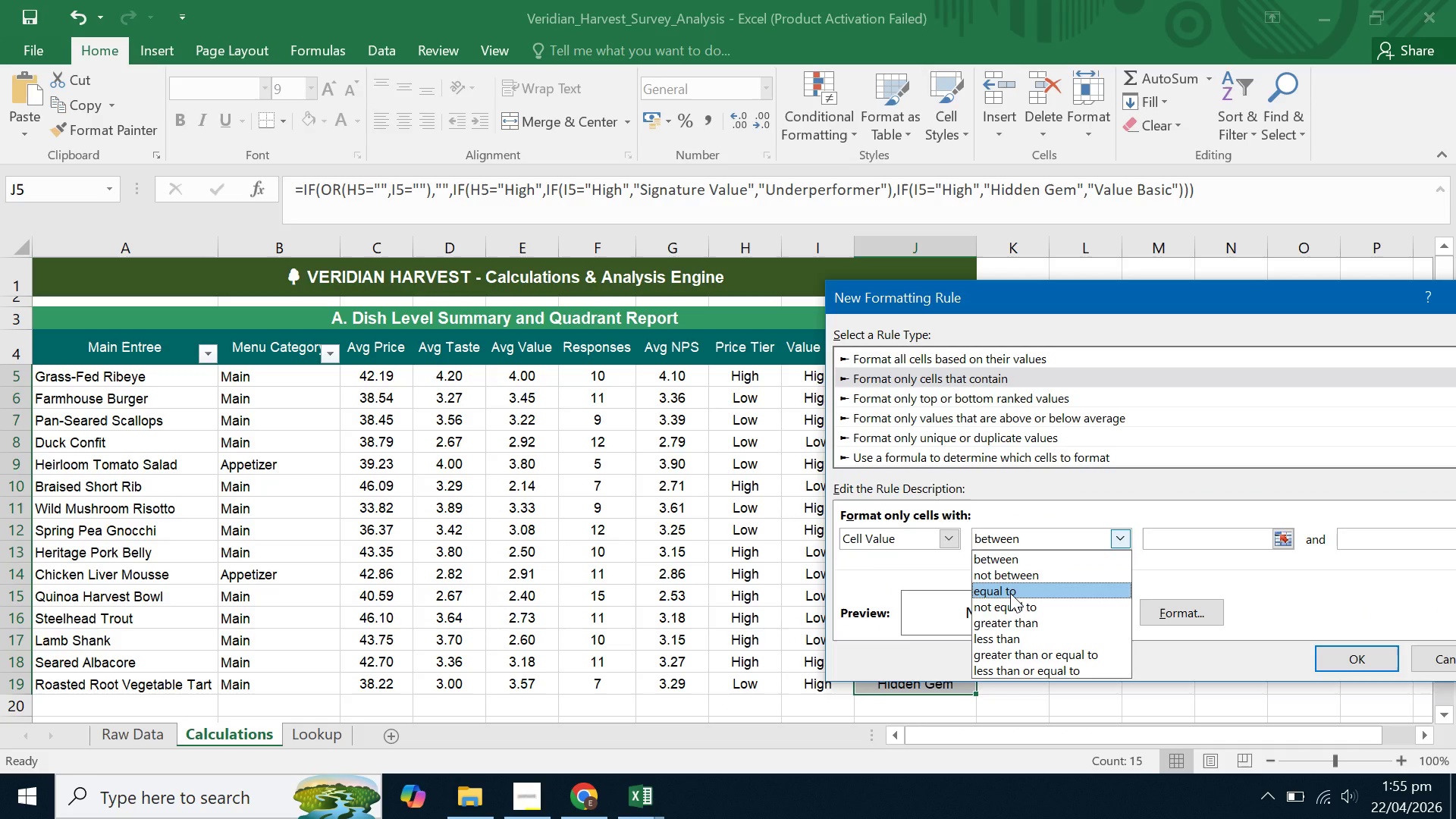 
left_click([1010, 593])
 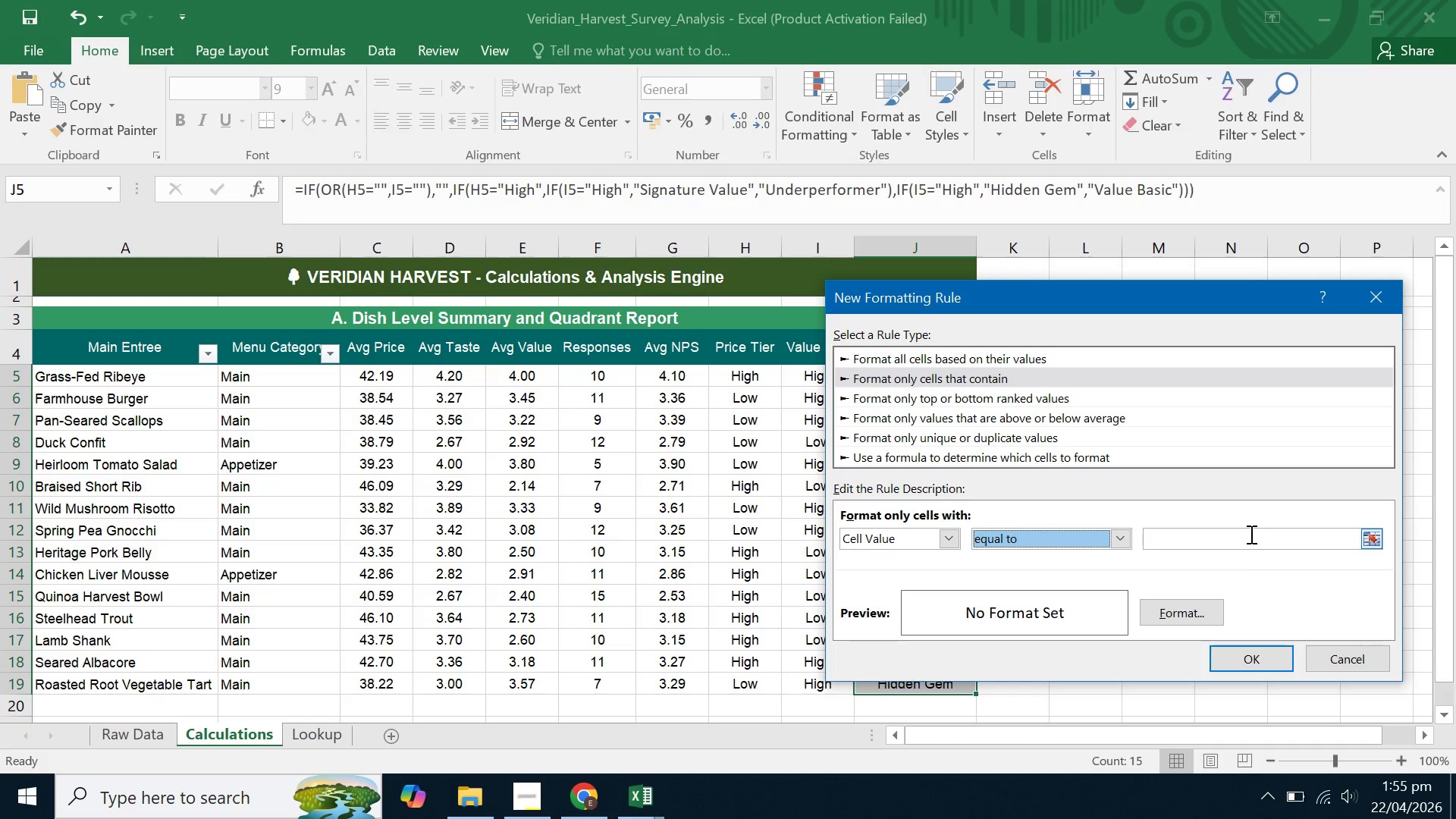 
left_click([1250, 530])
 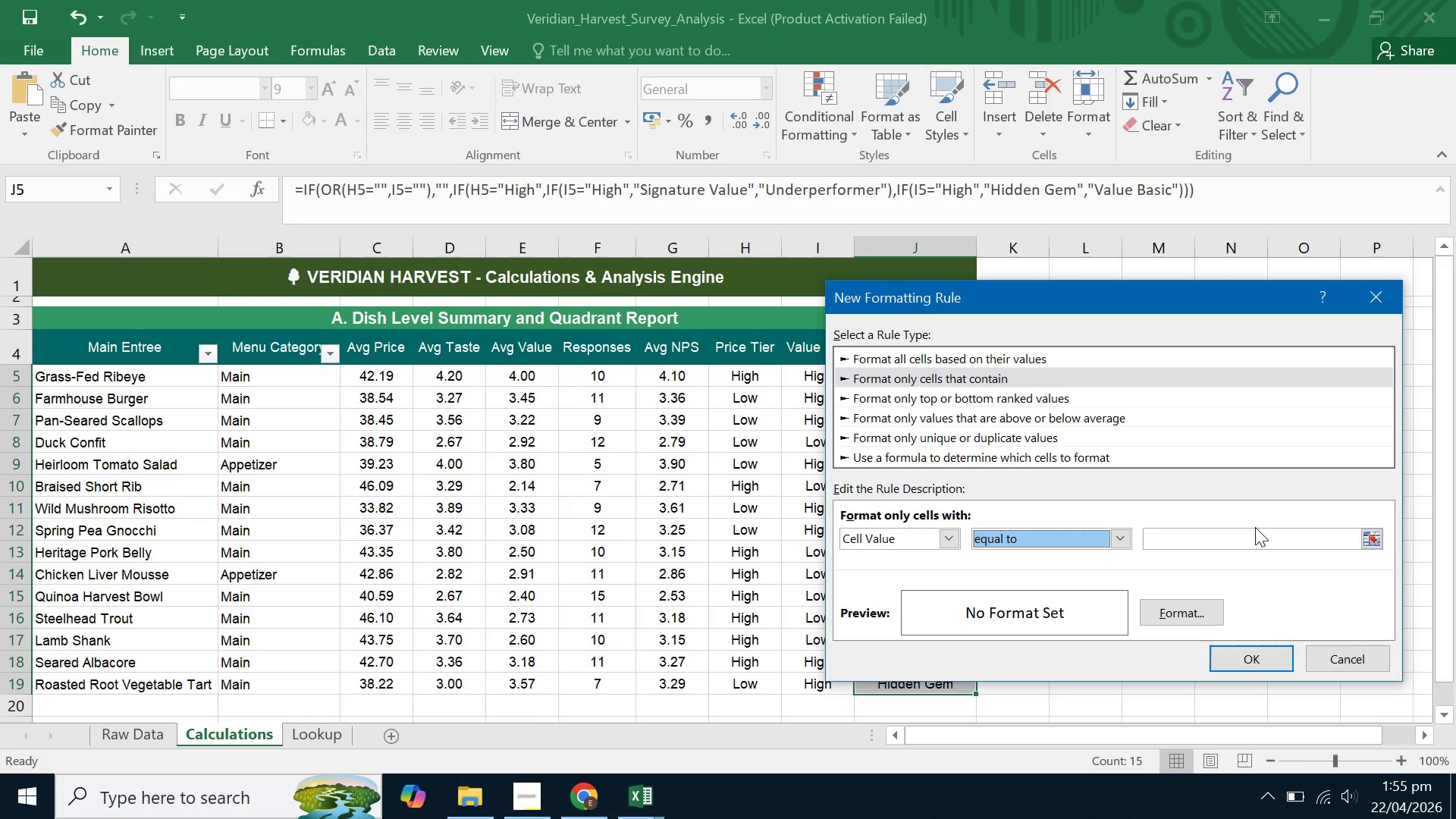 
type(Hi)
 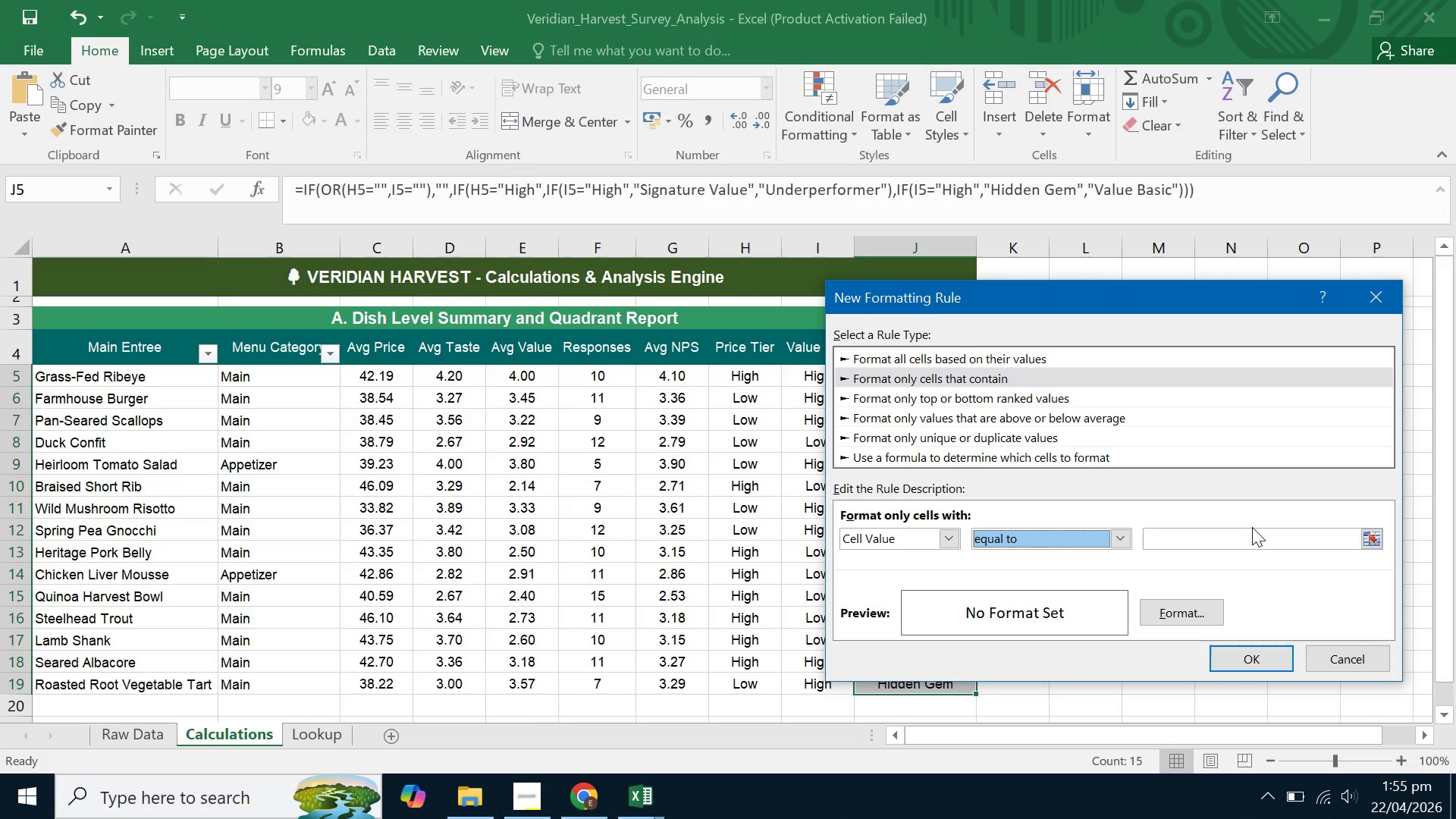 
left_click([1207, 540])
 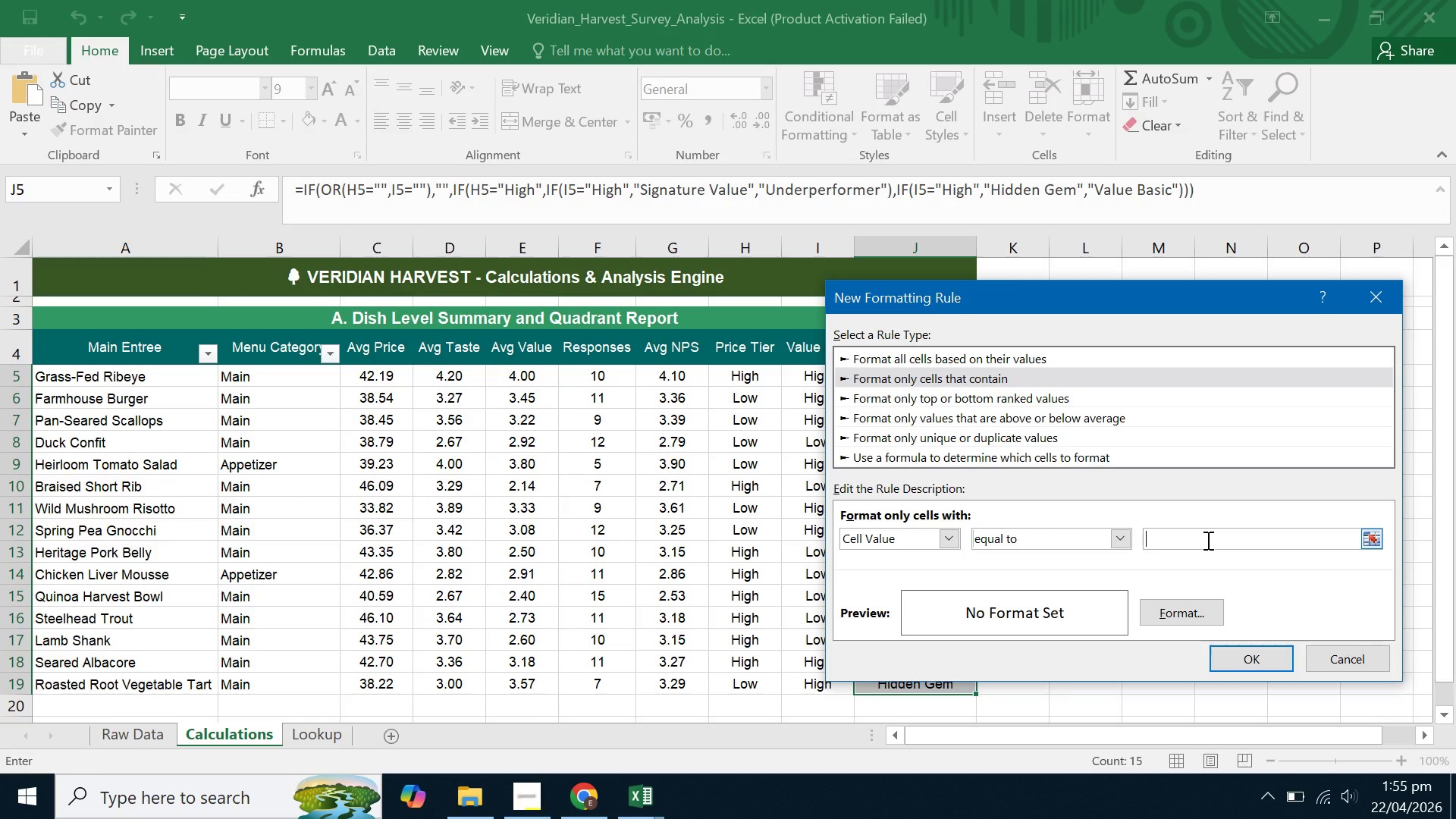 
type(Hidden Gem)
 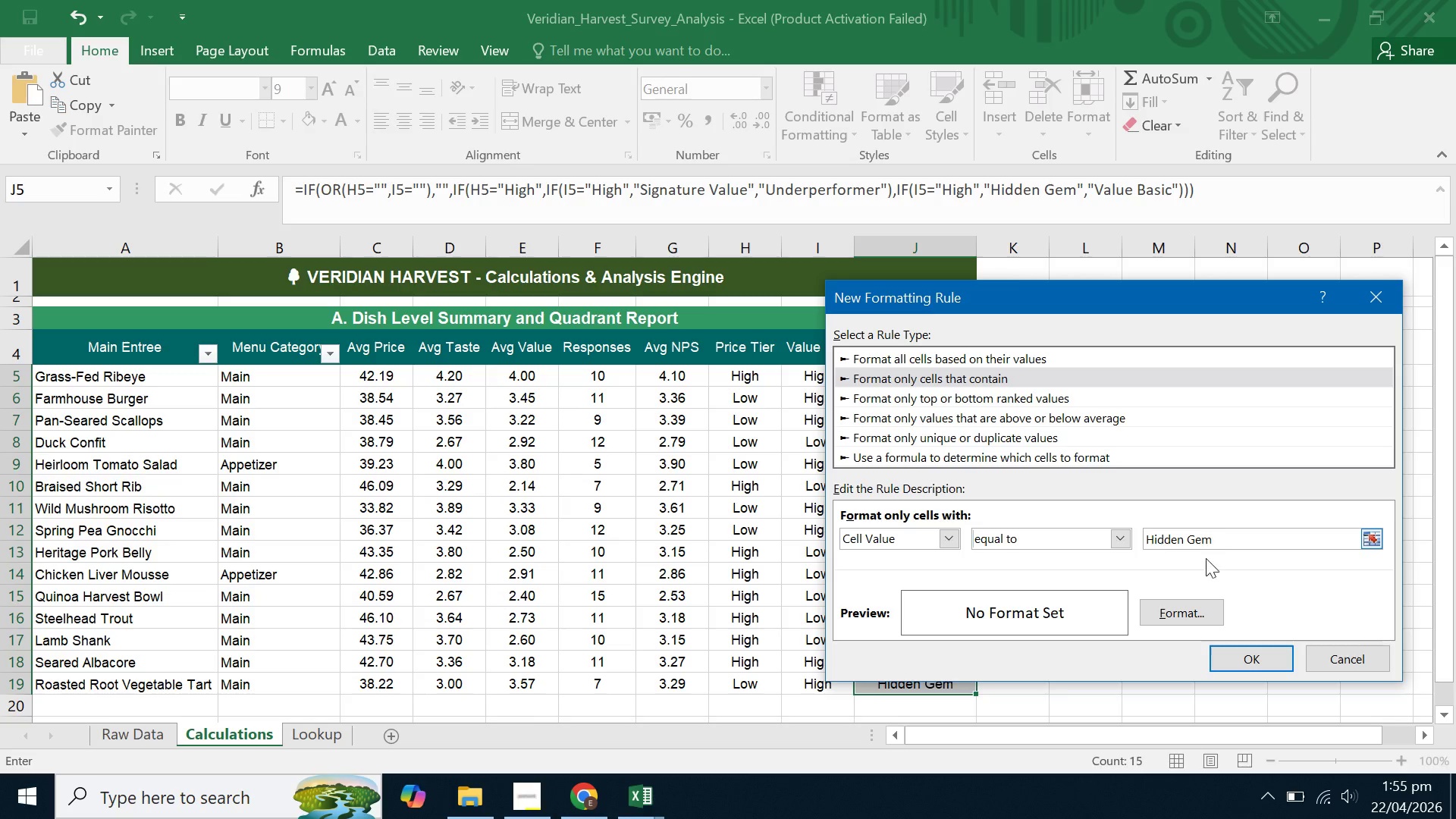 
left_click([1195, 615])
 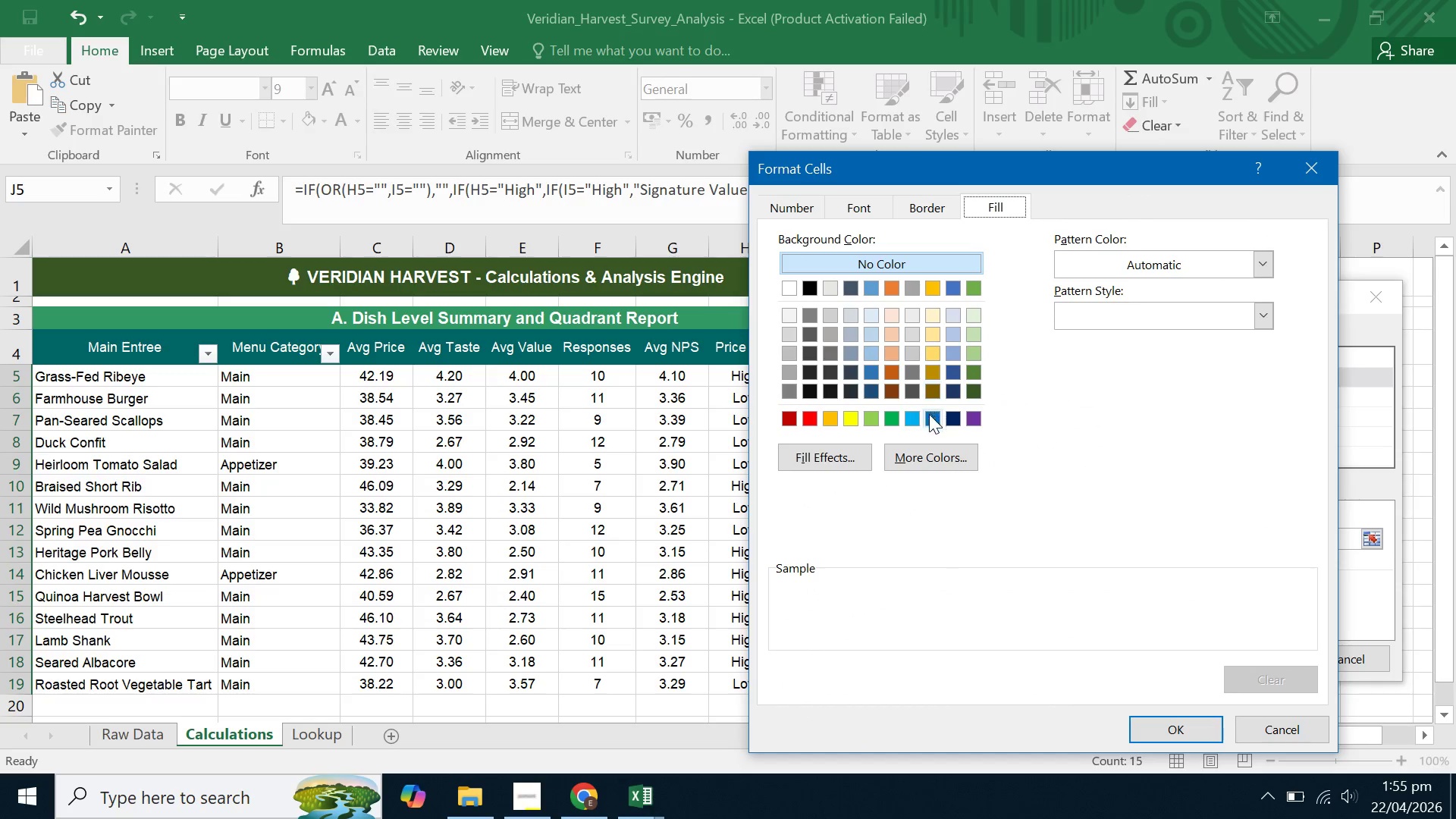 
left_click([951, 447])
 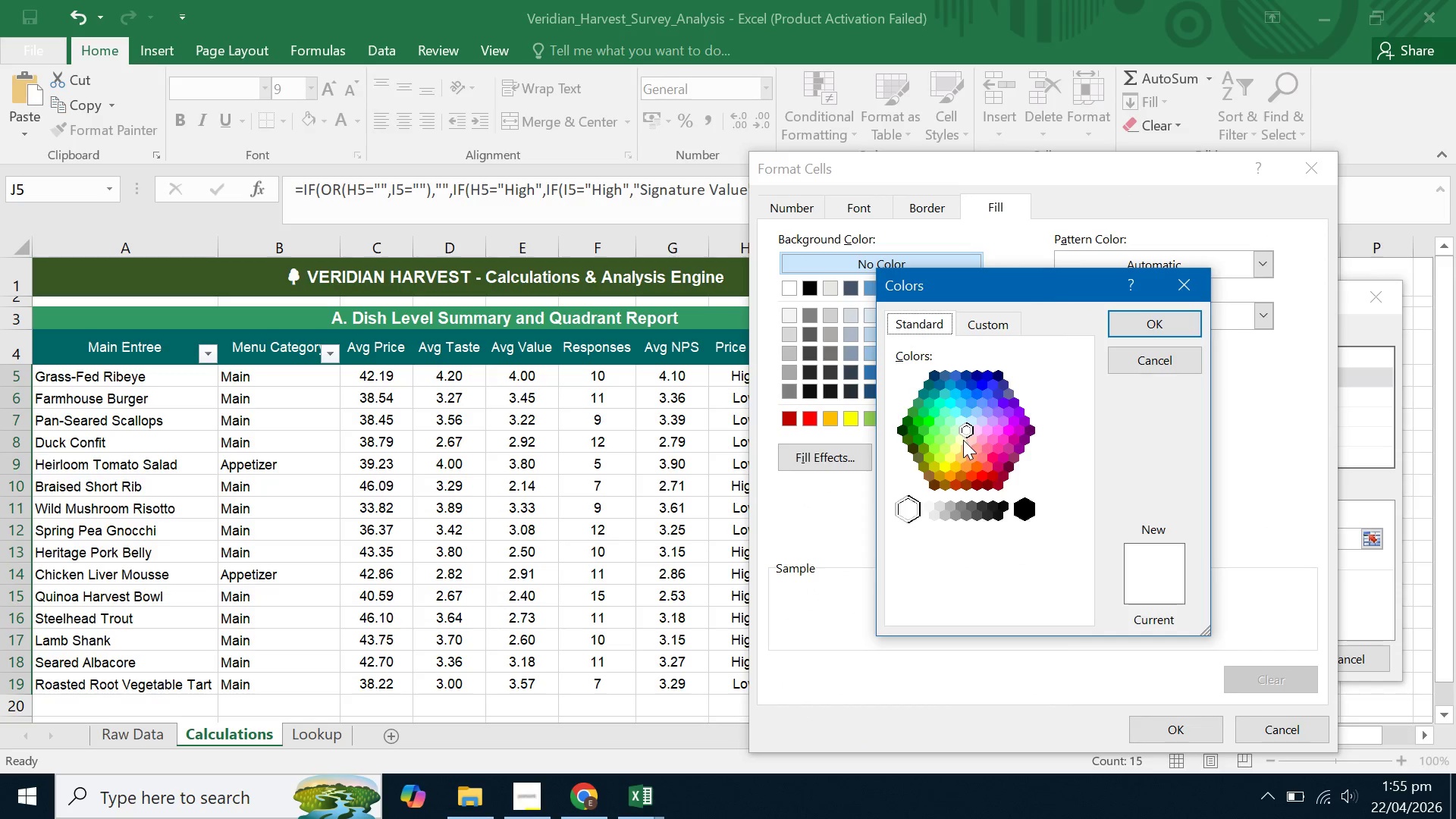 
left_click([963, 441])
 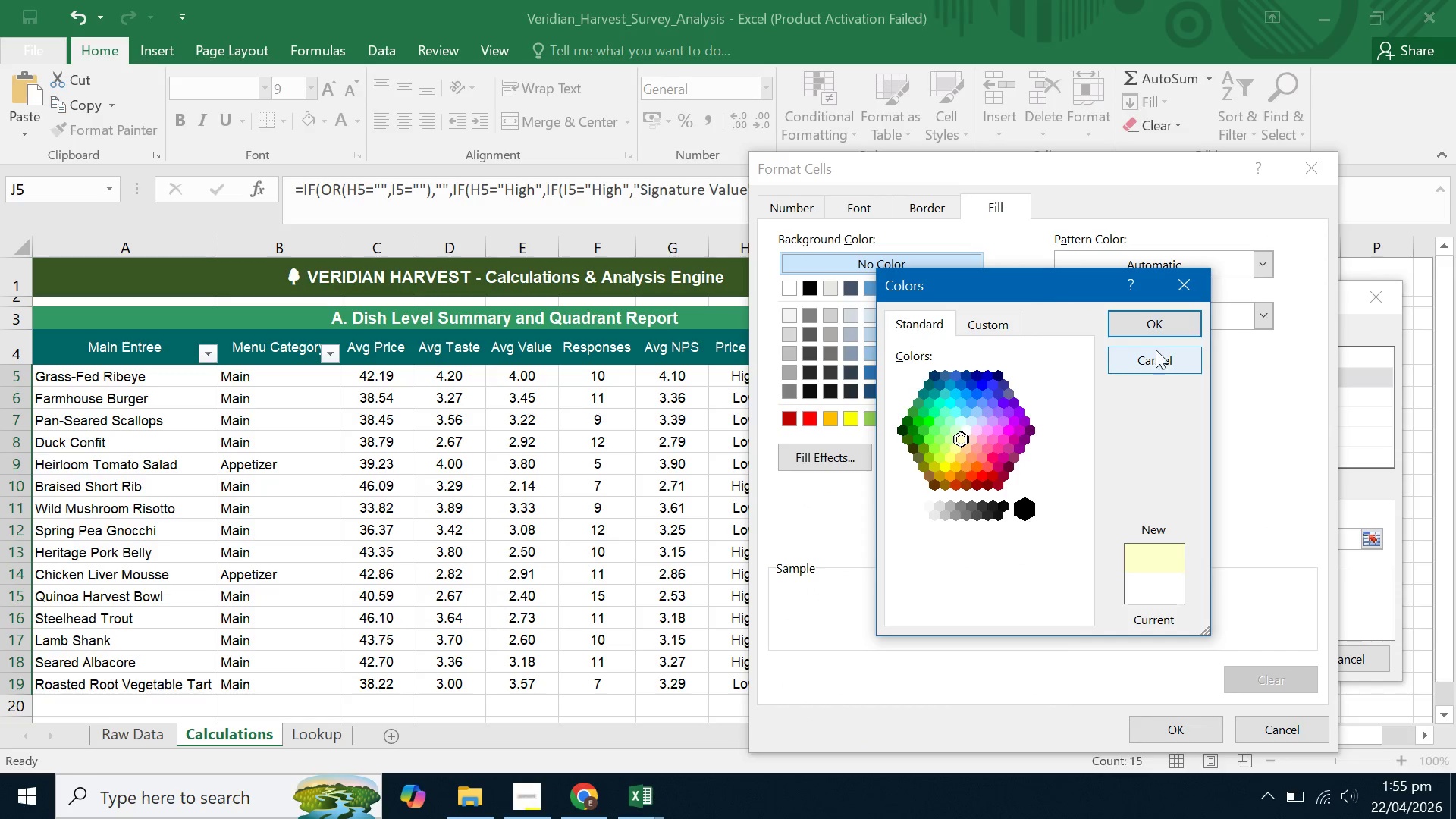 
left_click([1151, 328])
 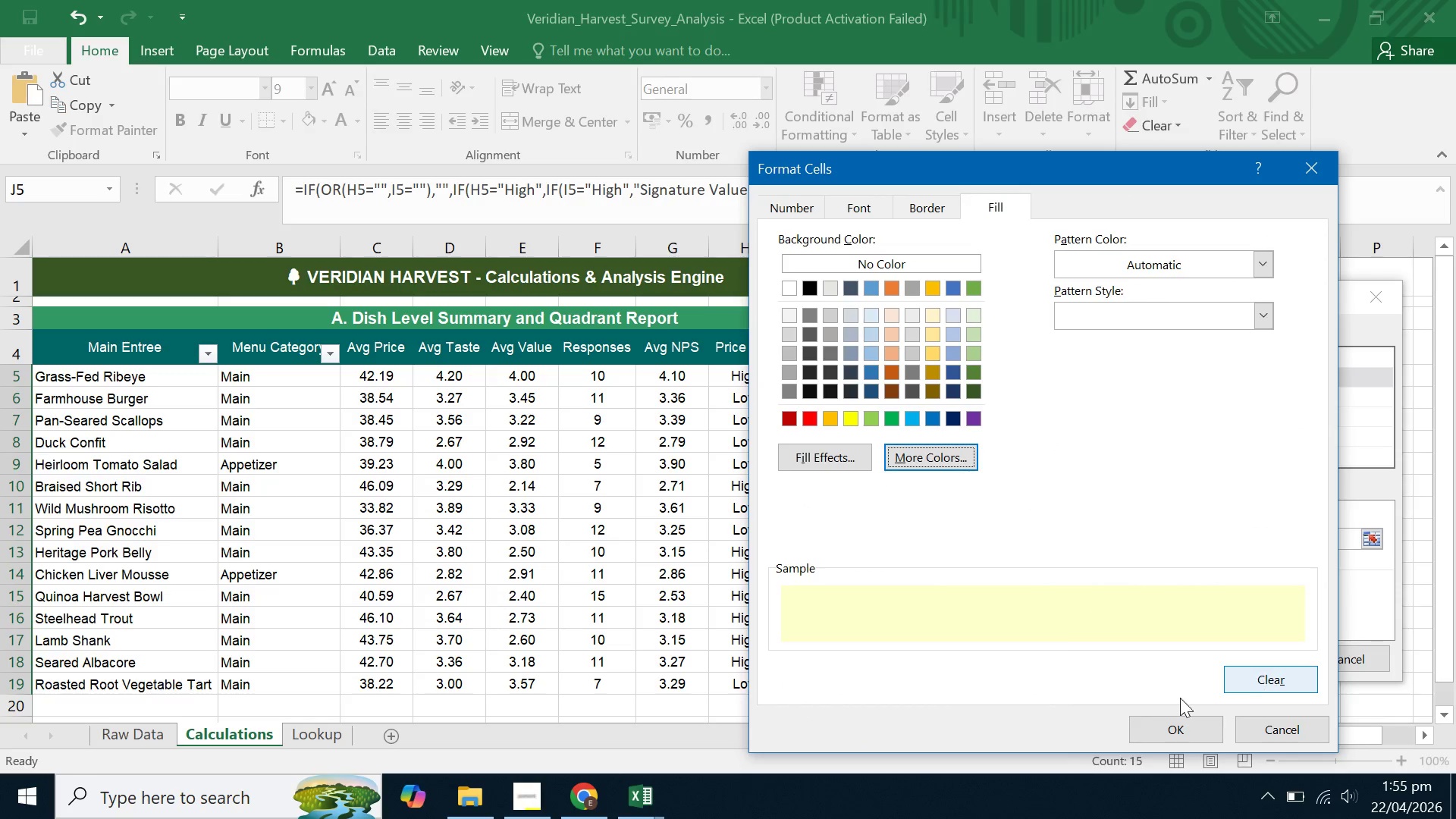 
left_click([1161, 723])
 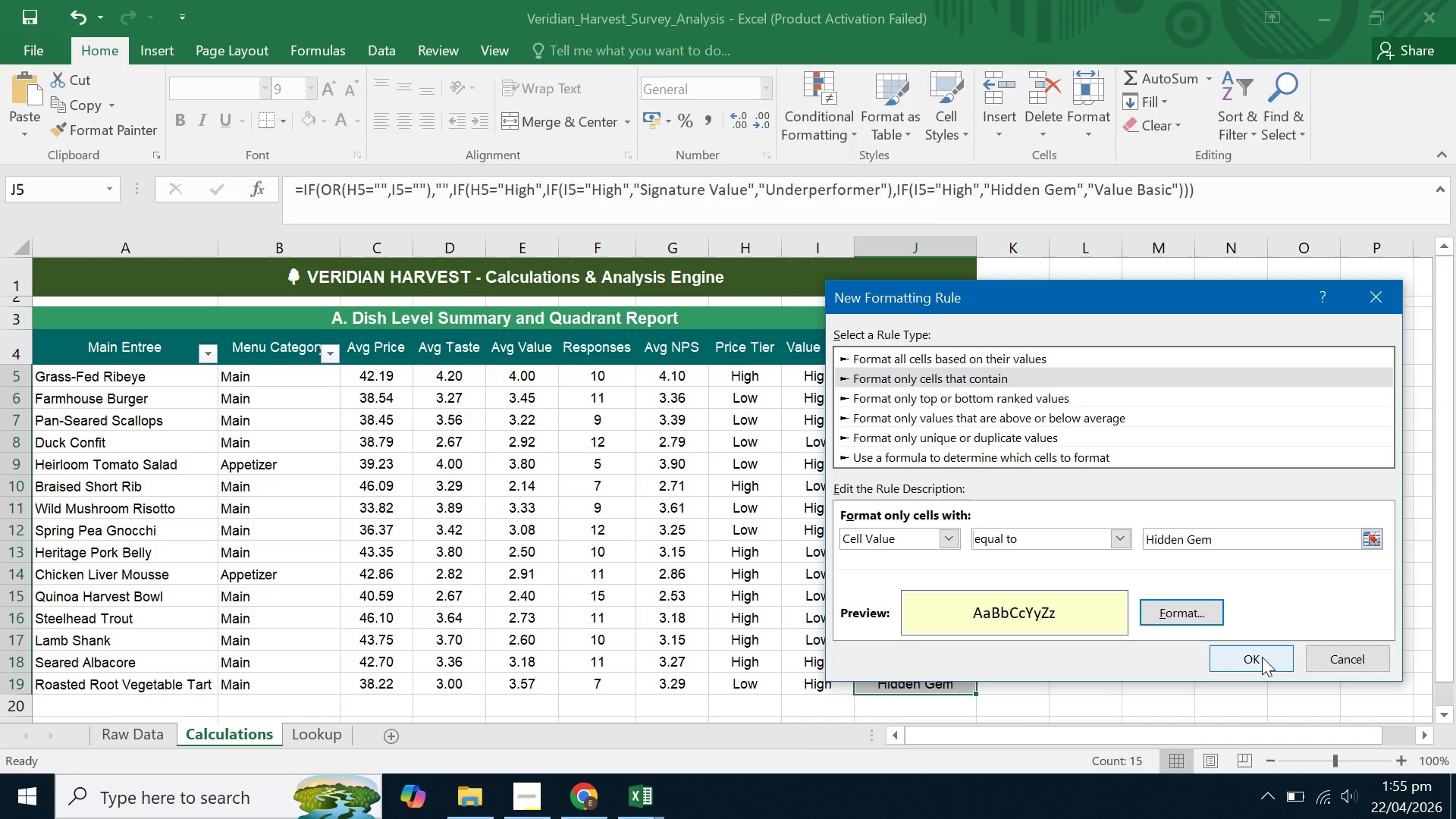 
left_click([1260, 657])
 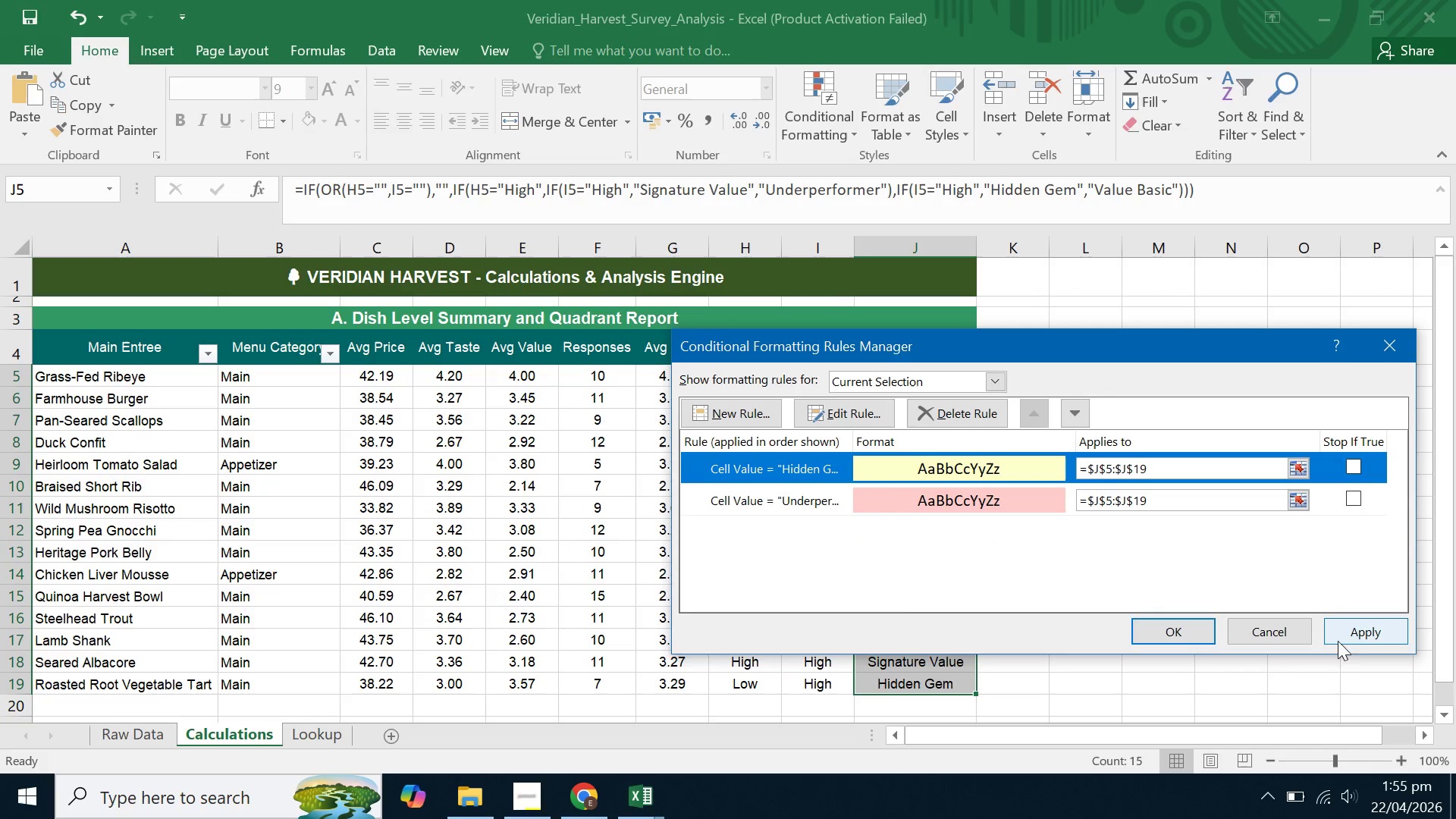 
left_click([1367, 630])
 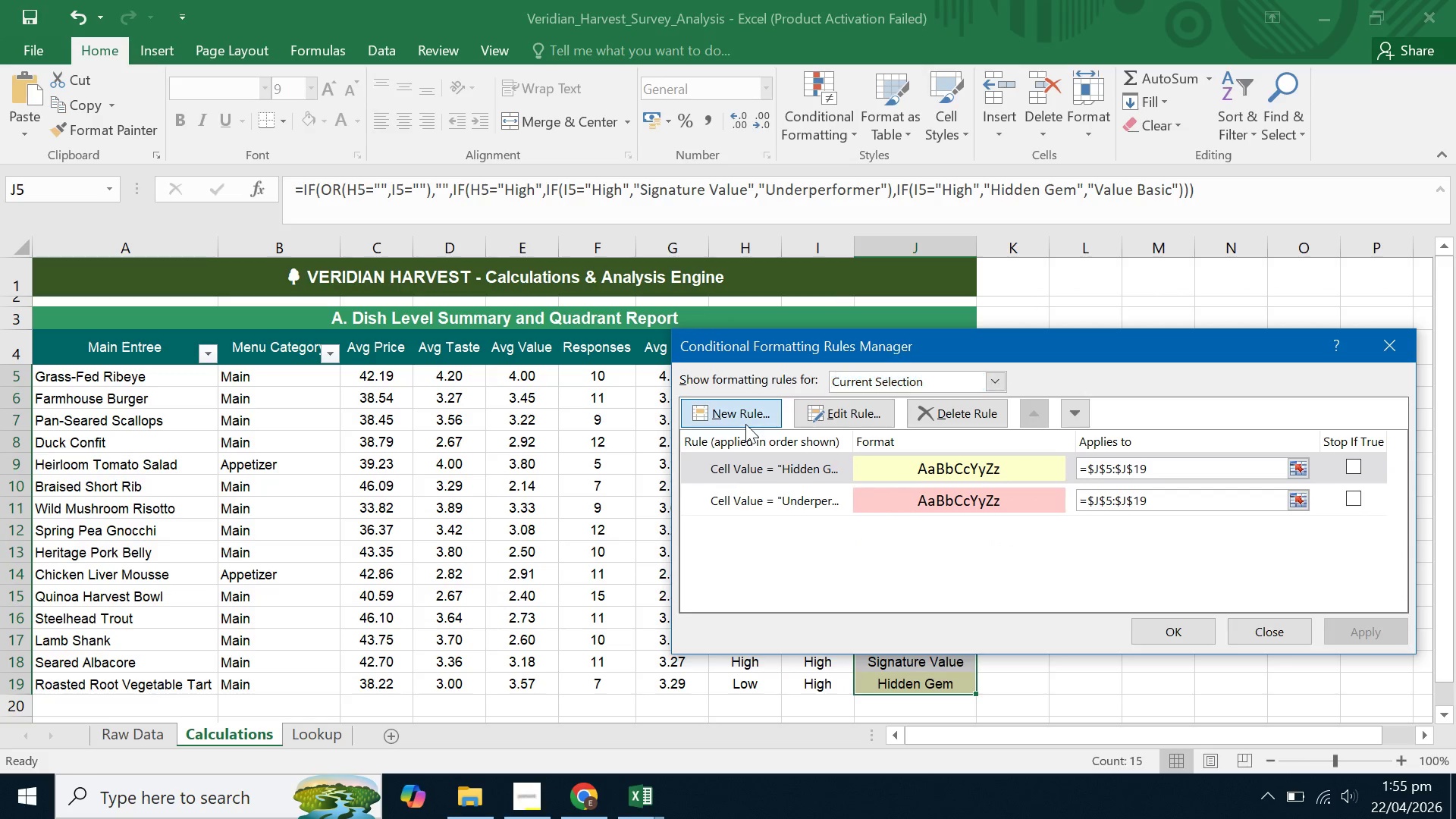 
left_click([745, 424])
 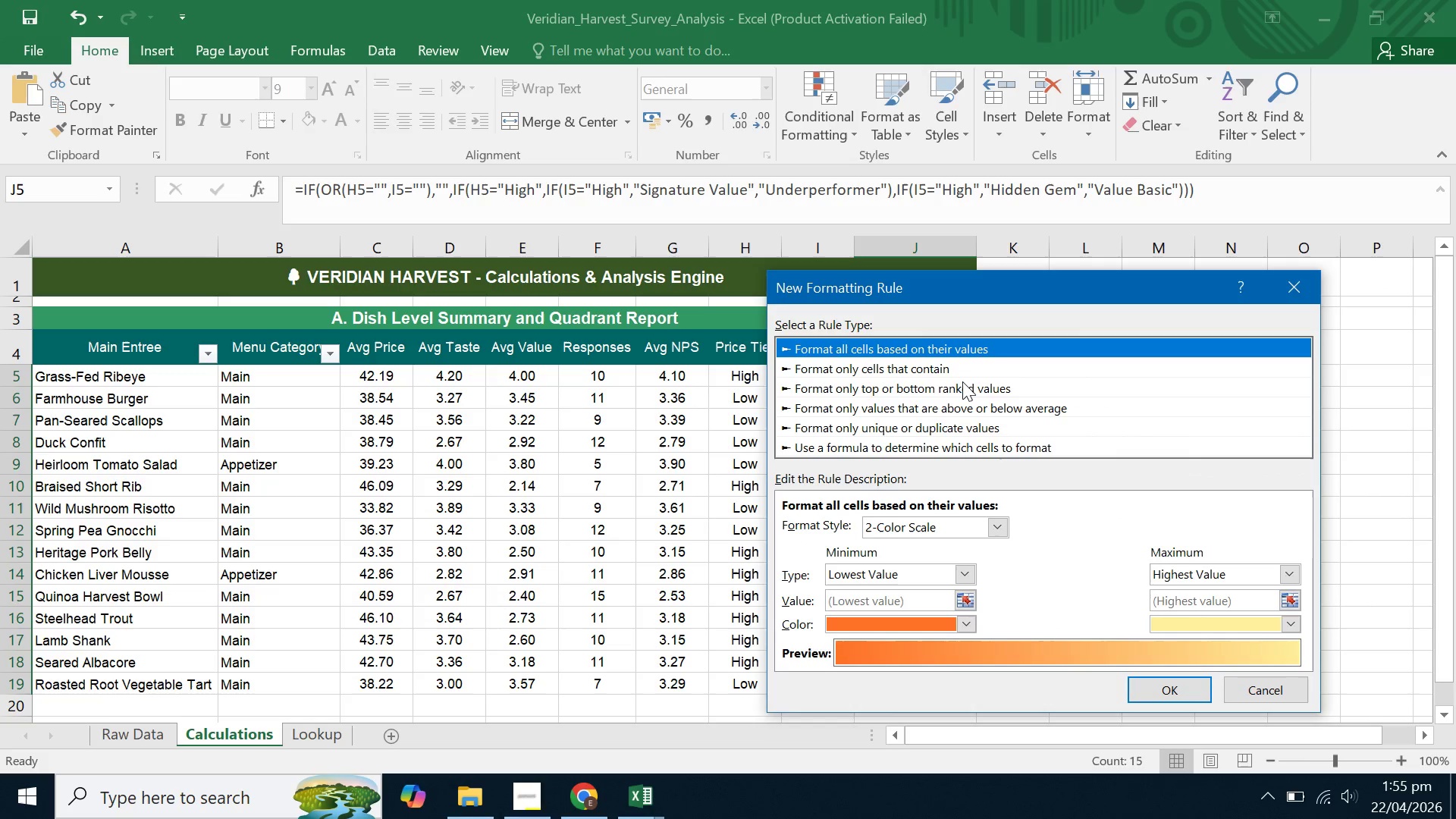 
left_click([943, 367])
 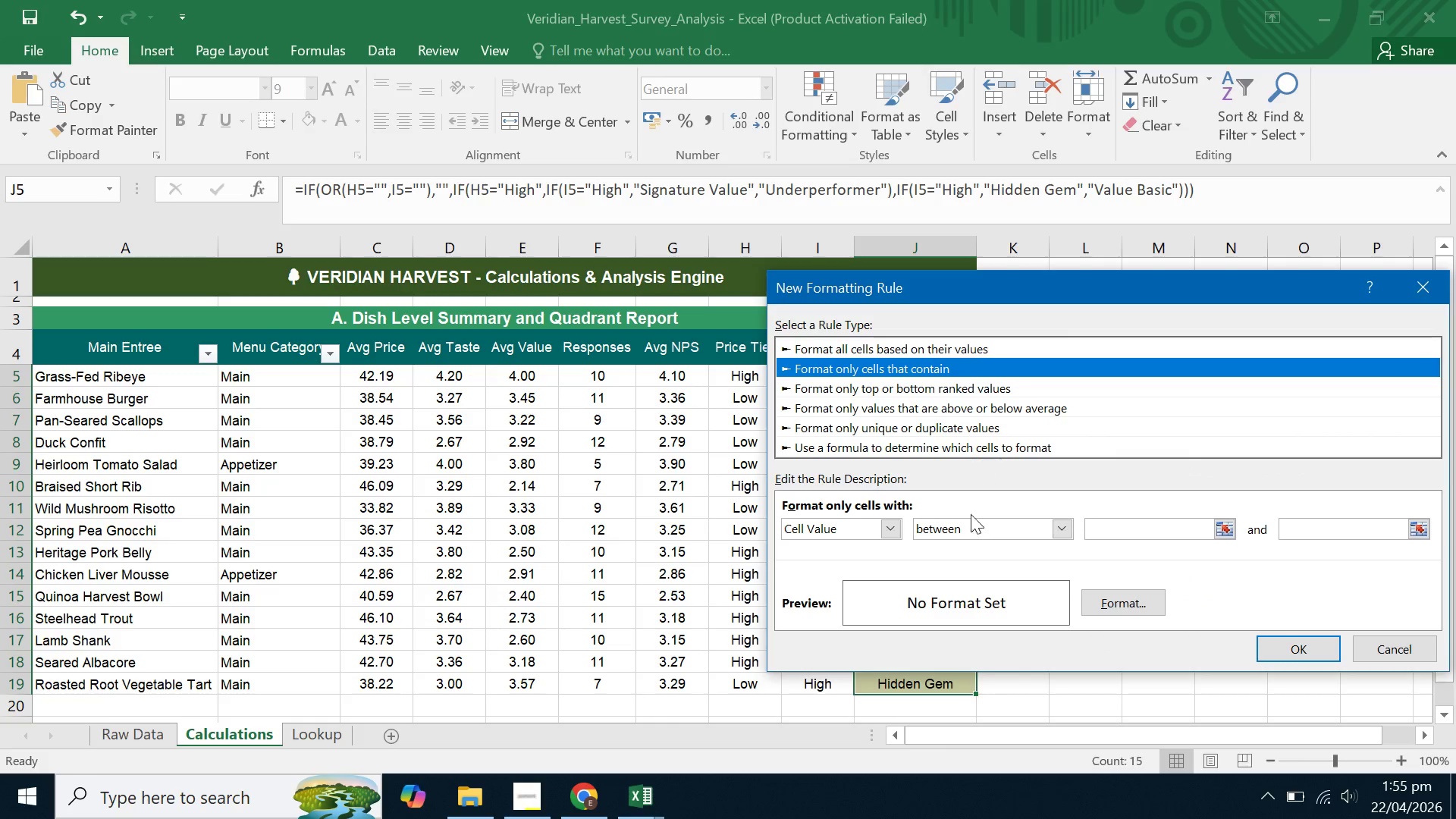 
left_click([971, 529])
 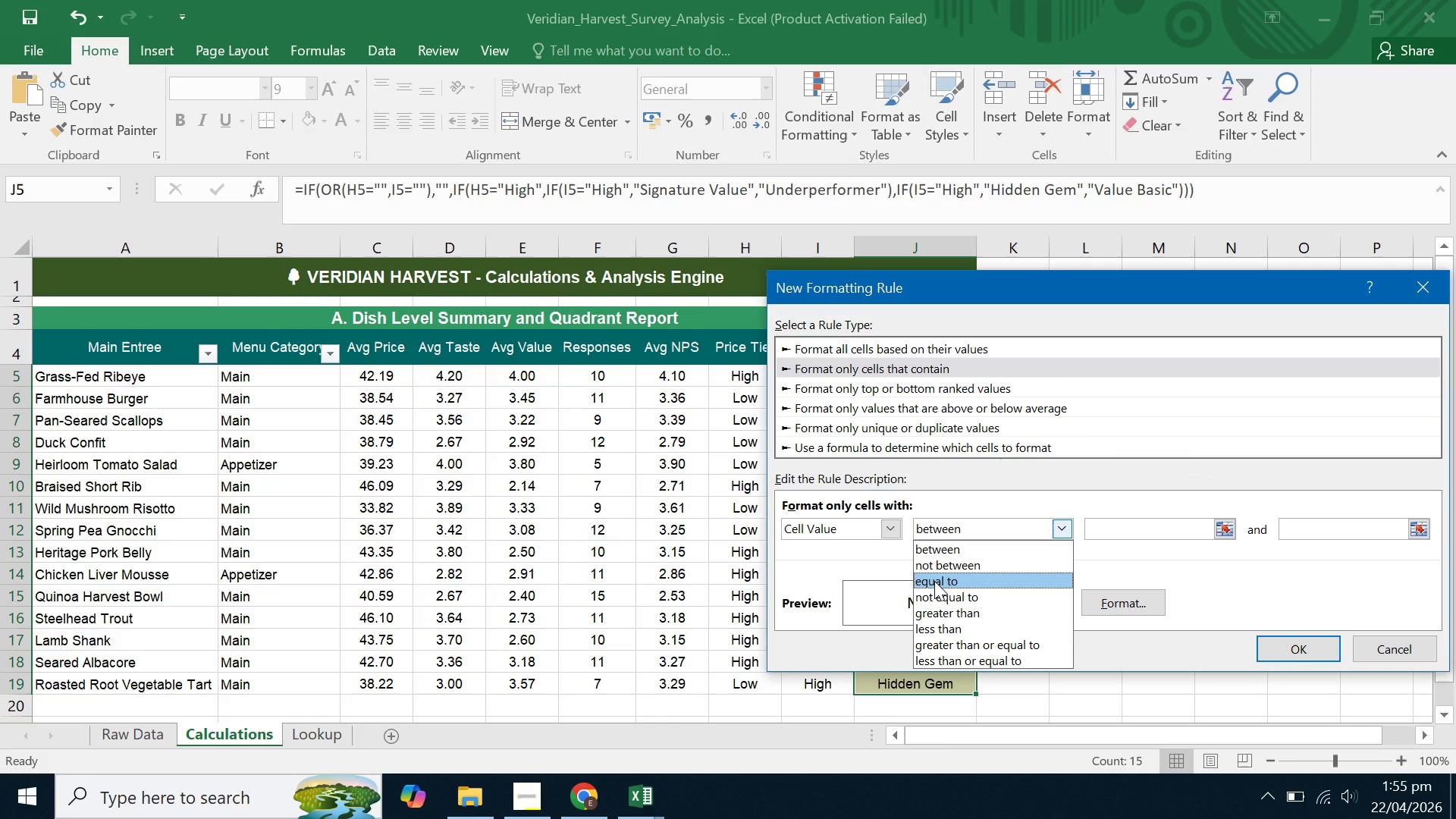 
left_click([934, 581])
 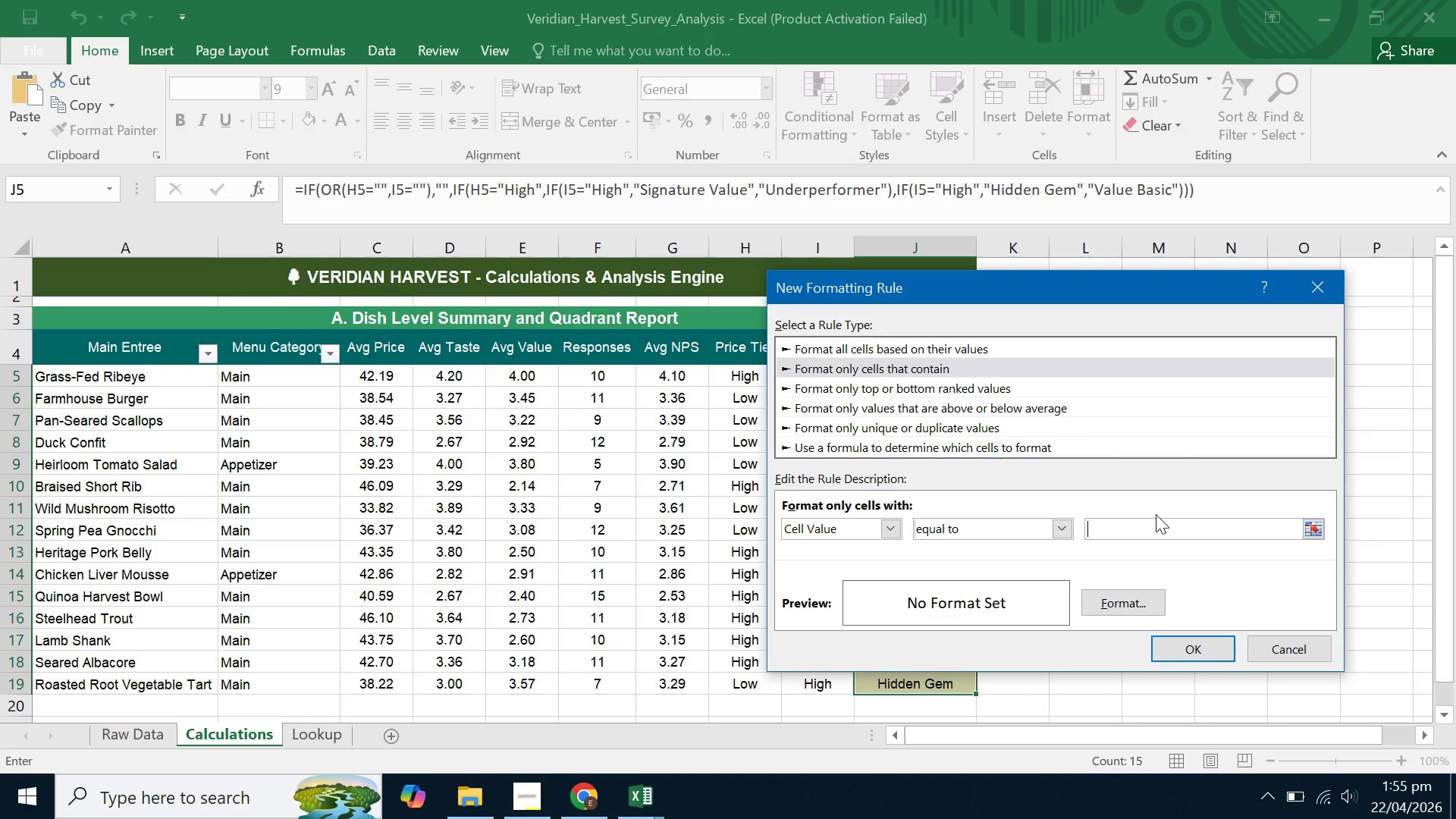 
type("Signature Value")
 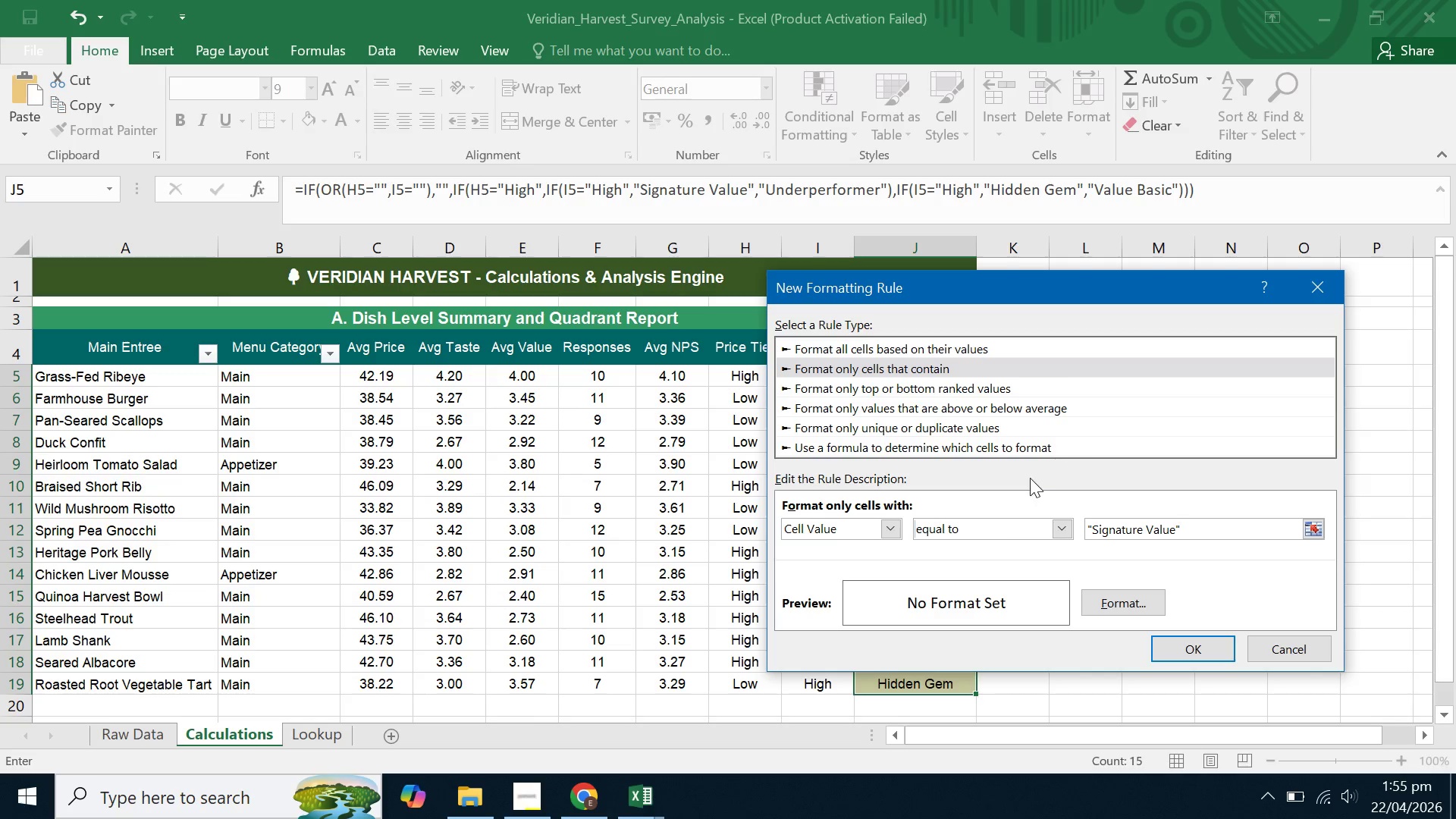 
left_click([1125, 607])
 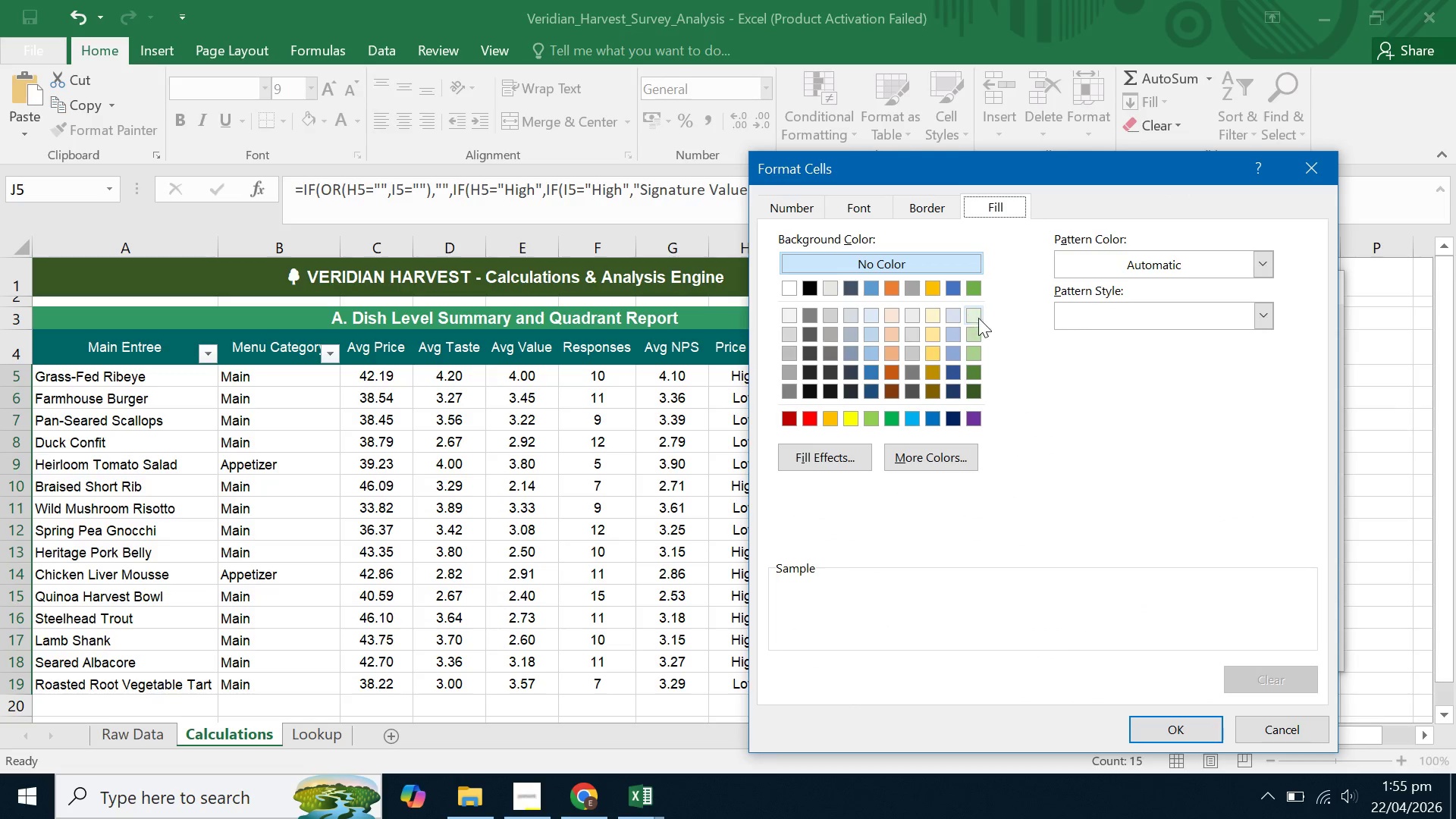 
left_click([978, 316])
 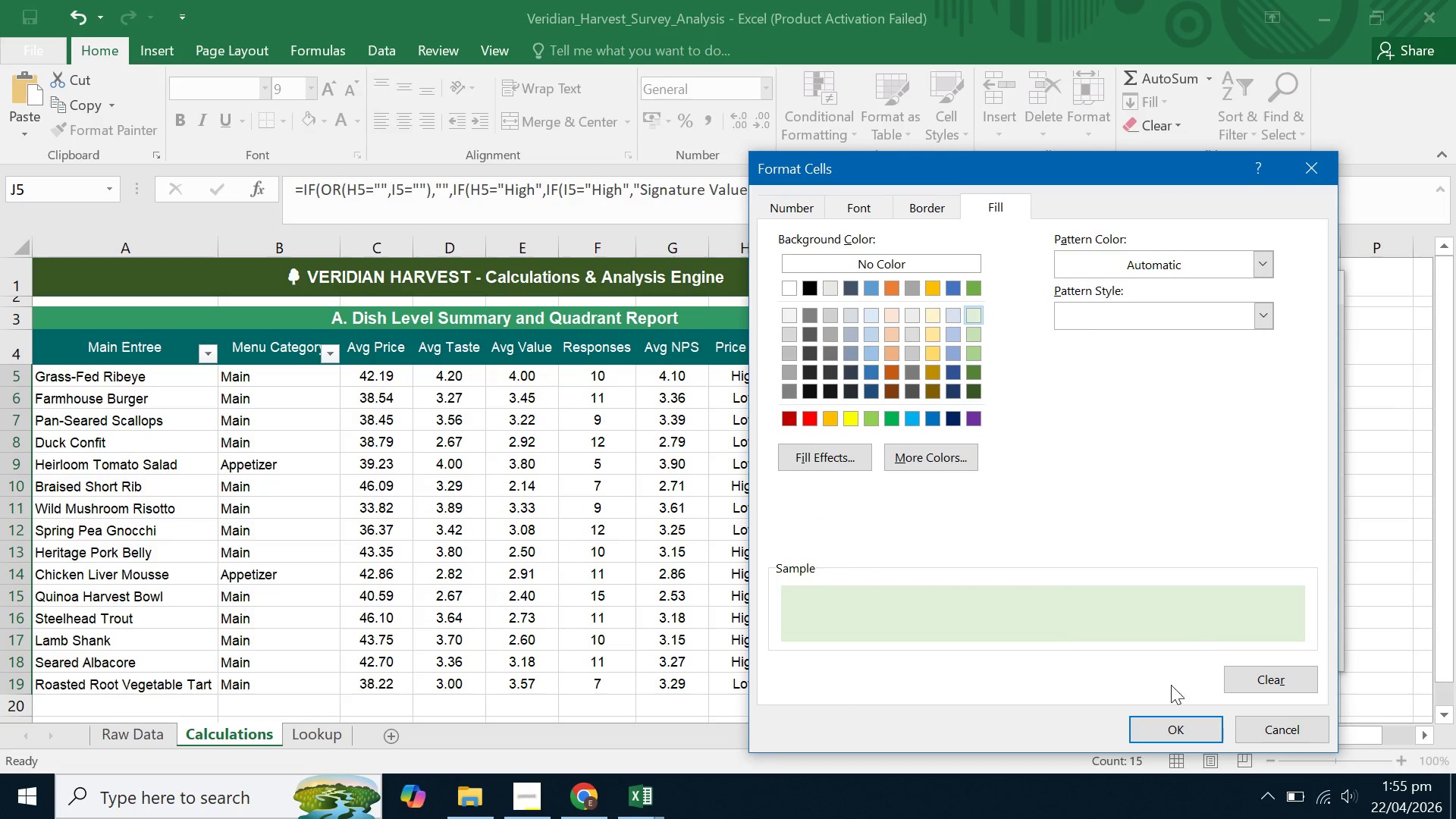 
left_click([1145, 731])
 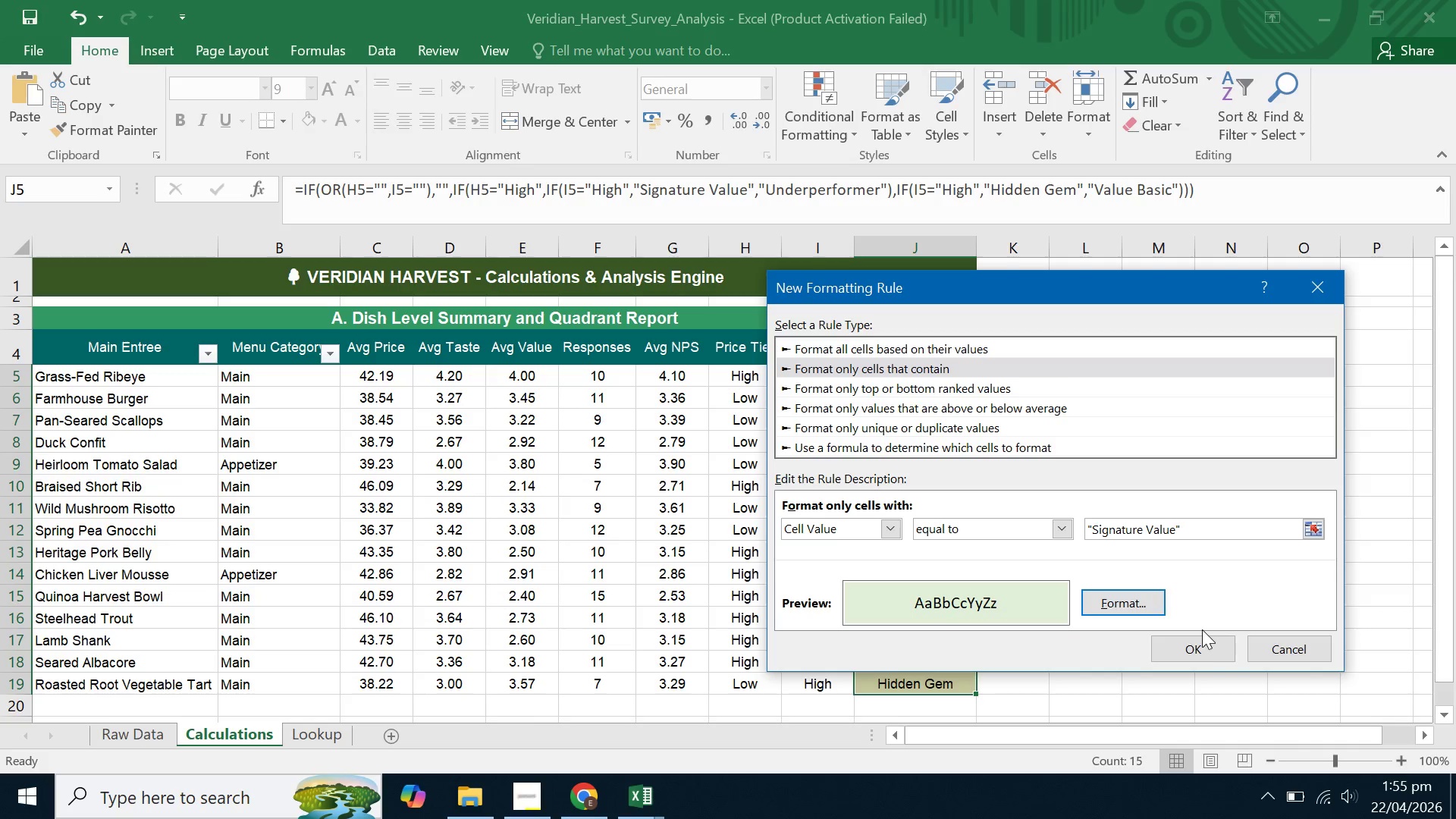 
double_click([1203, 639])
 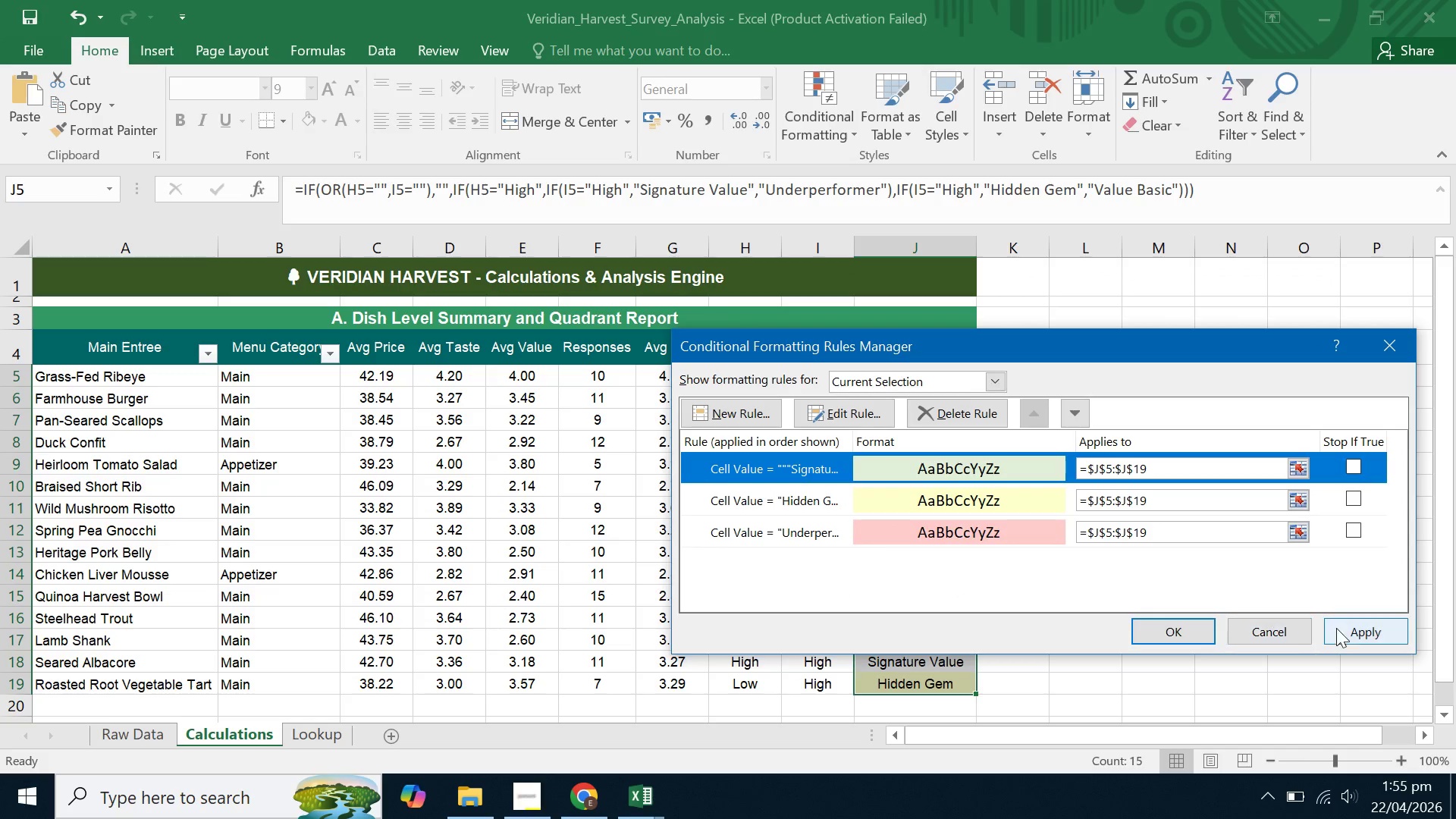 
left_click([1341, 627])
 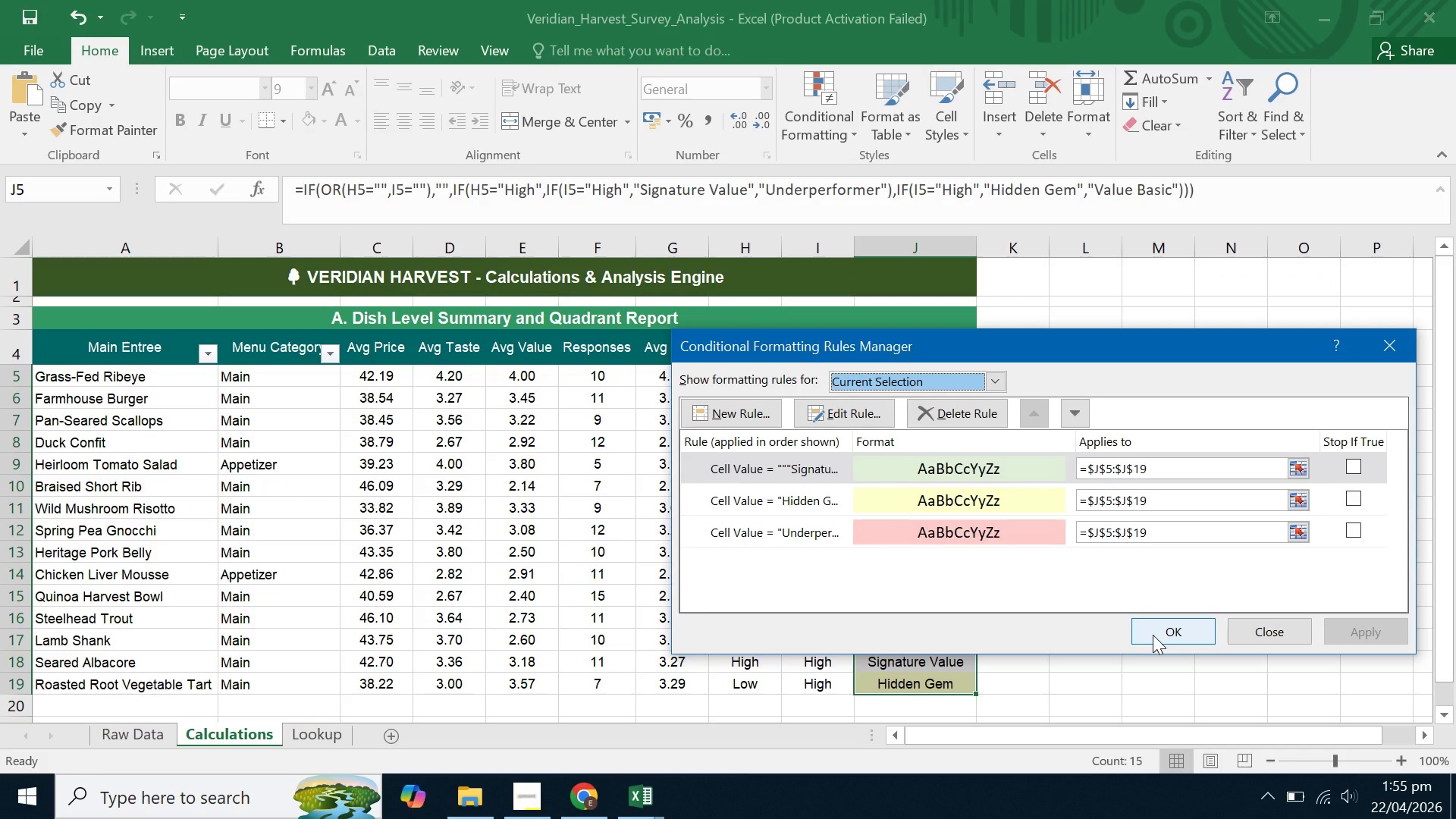 
left_click([1153, 635])
 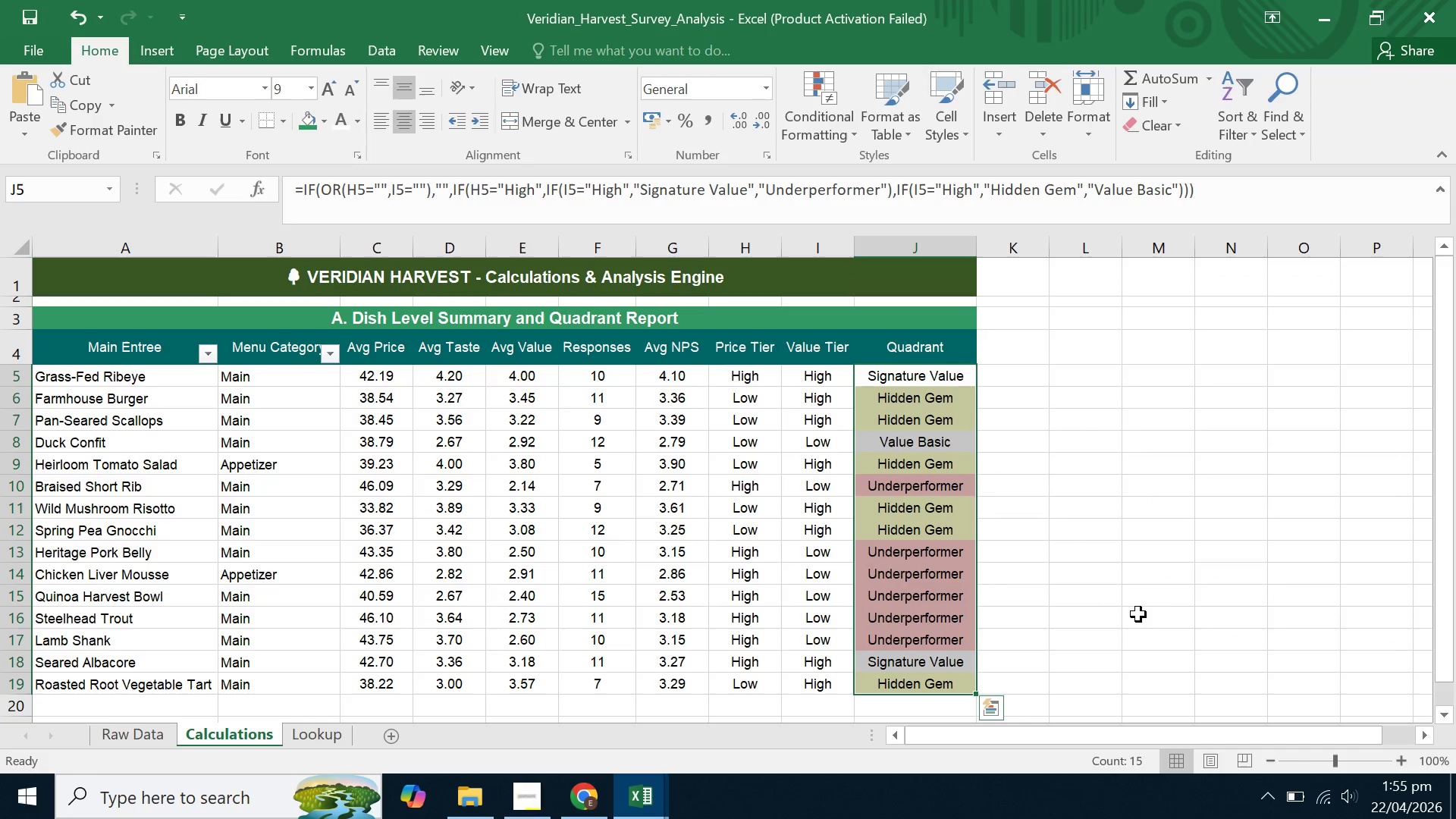 
left_click([1138, 614])
 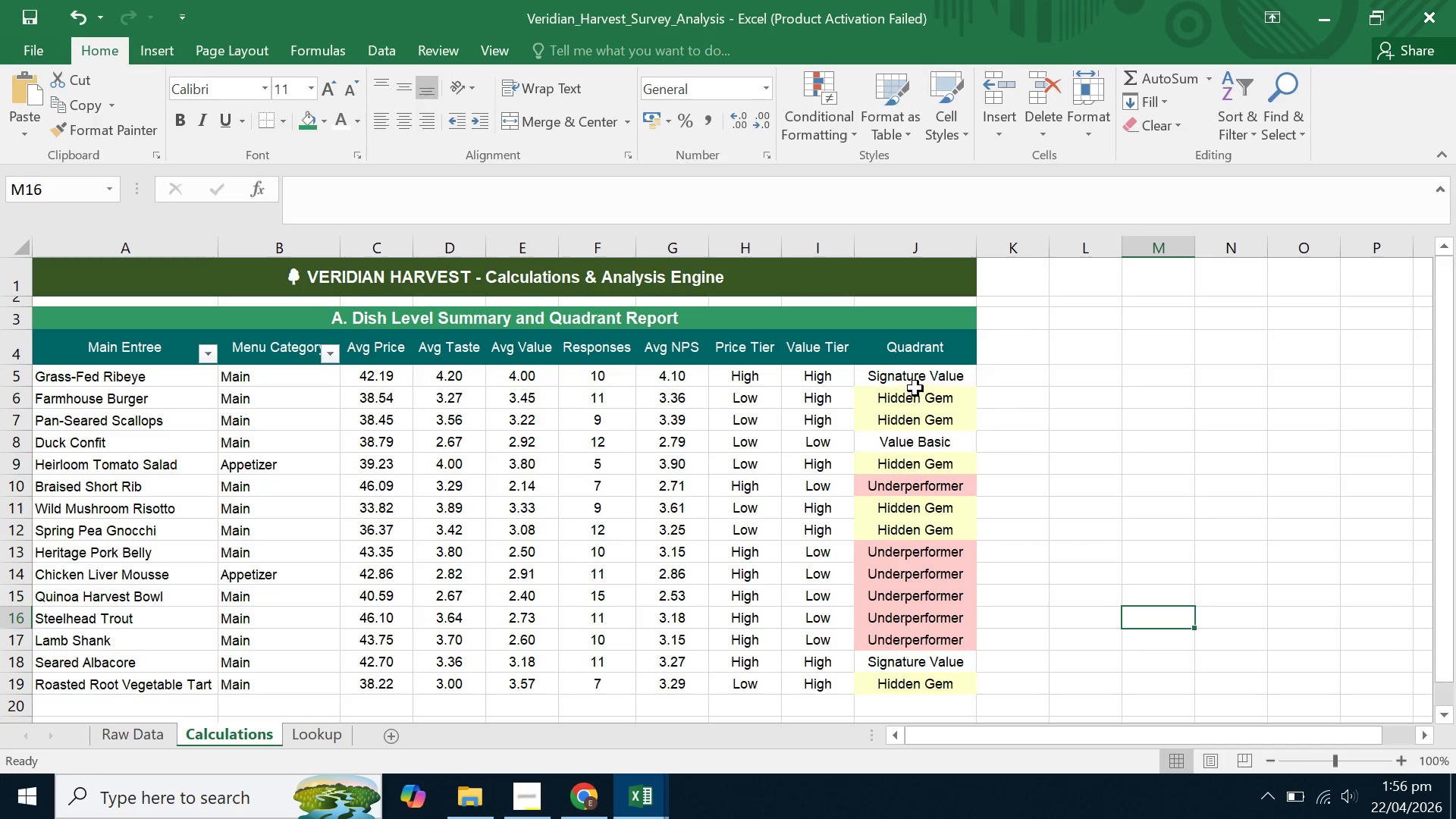 
left_click_drag(start_coordinate=[914, 372], to_coordinate=[926, 675])
 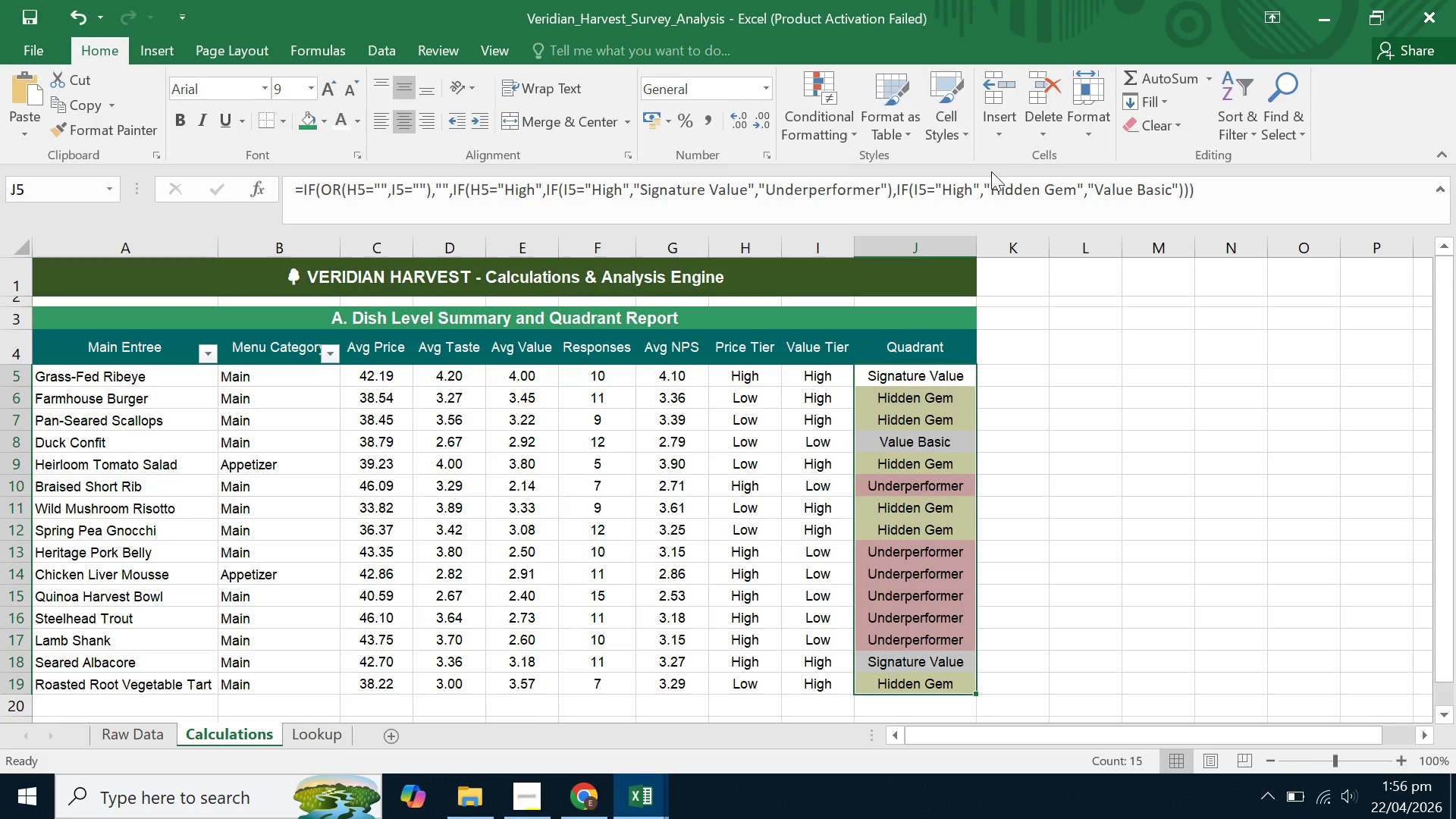 
wait(5.11)
 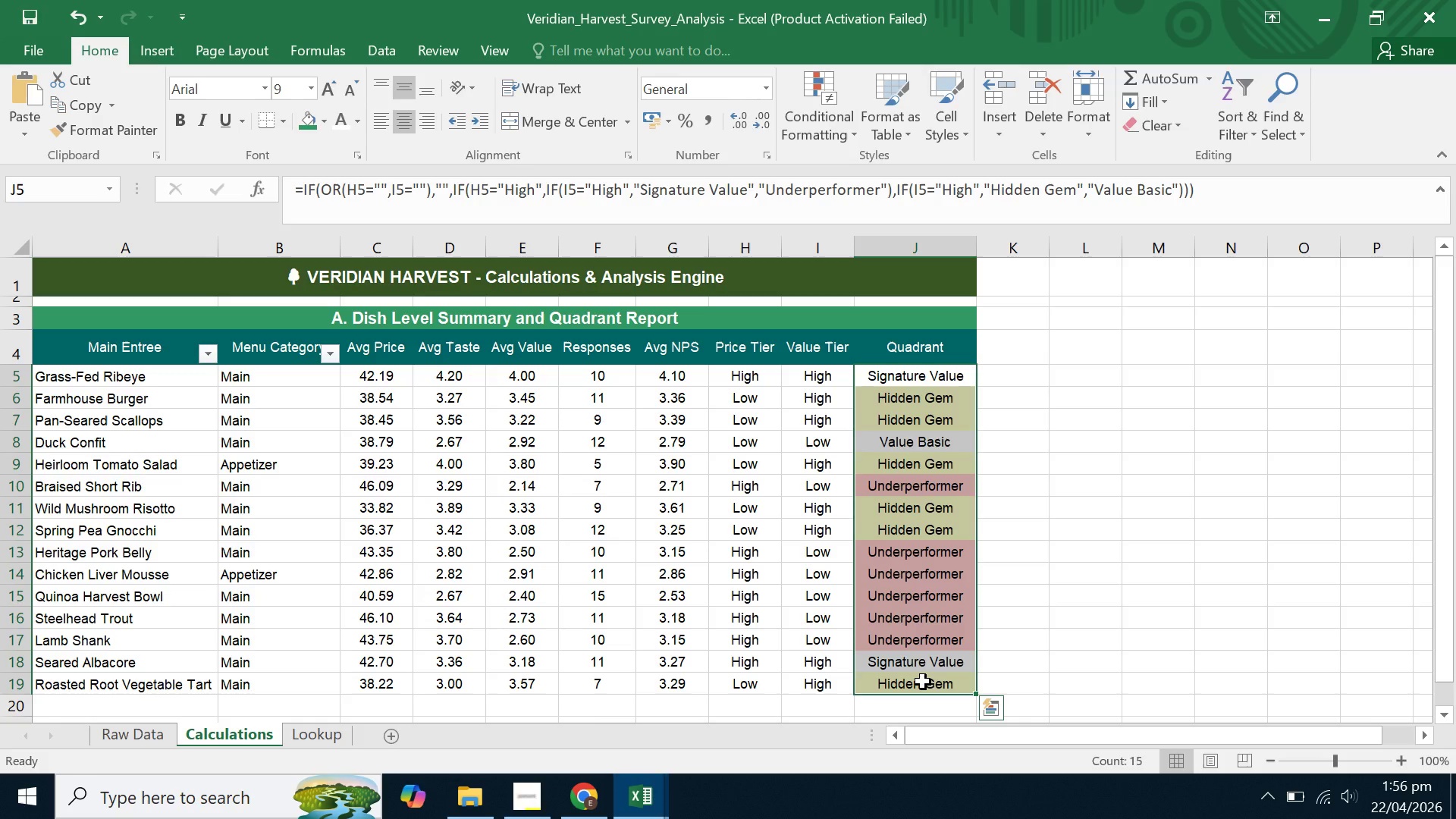 
left_click([824, 135])
 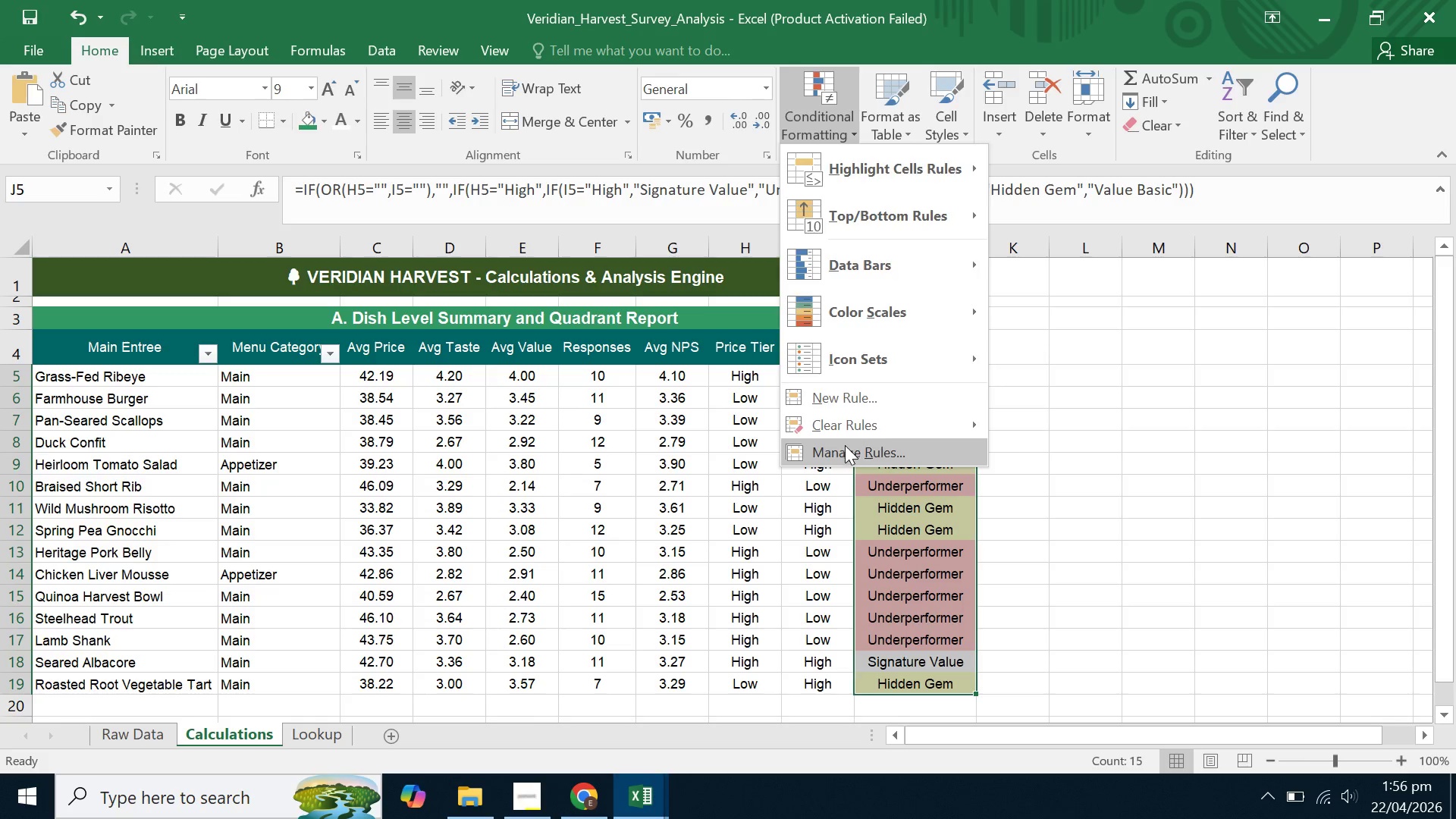 
mouse_move([1056, 375])
 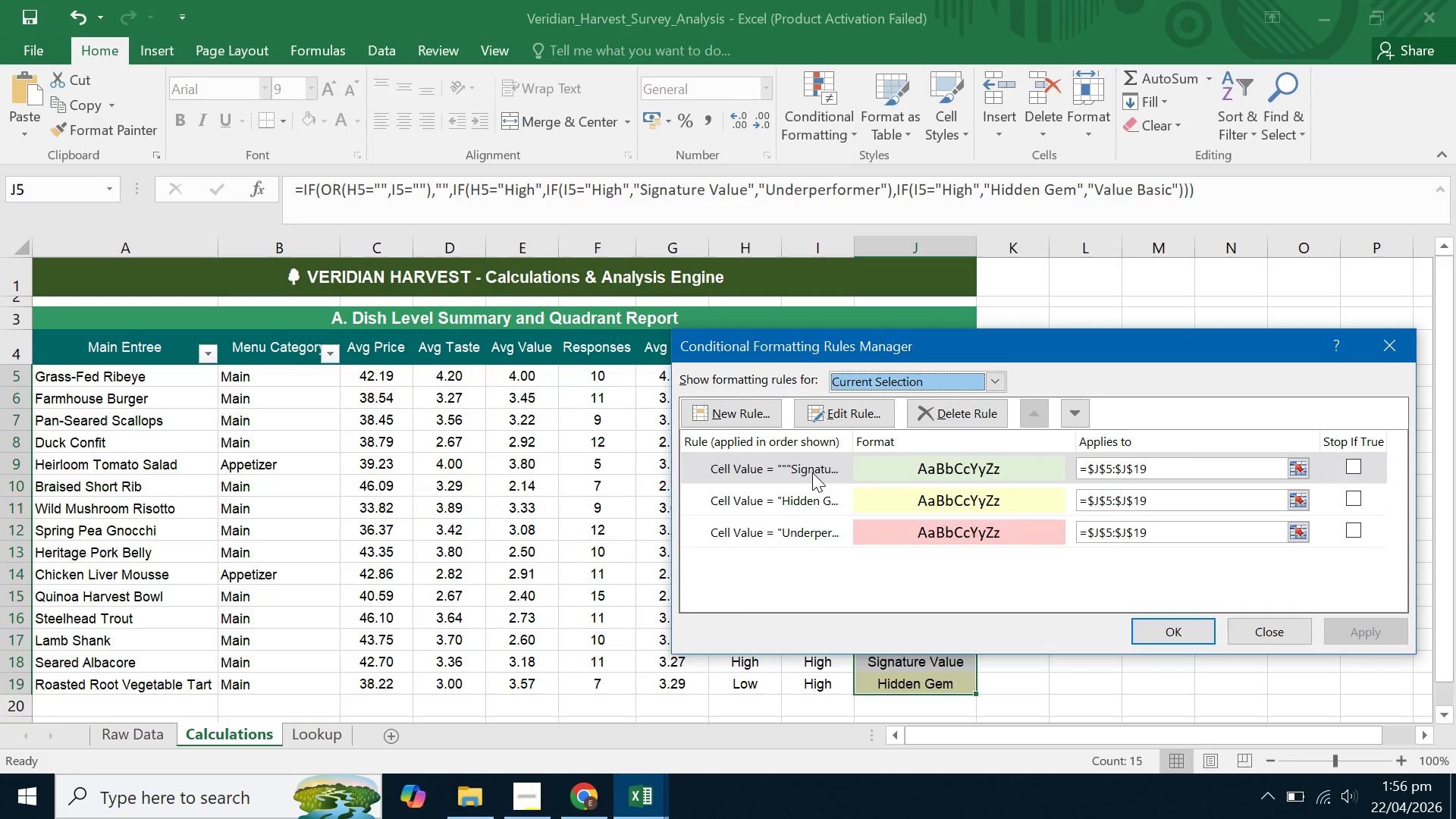 
left_click([812, 472])
 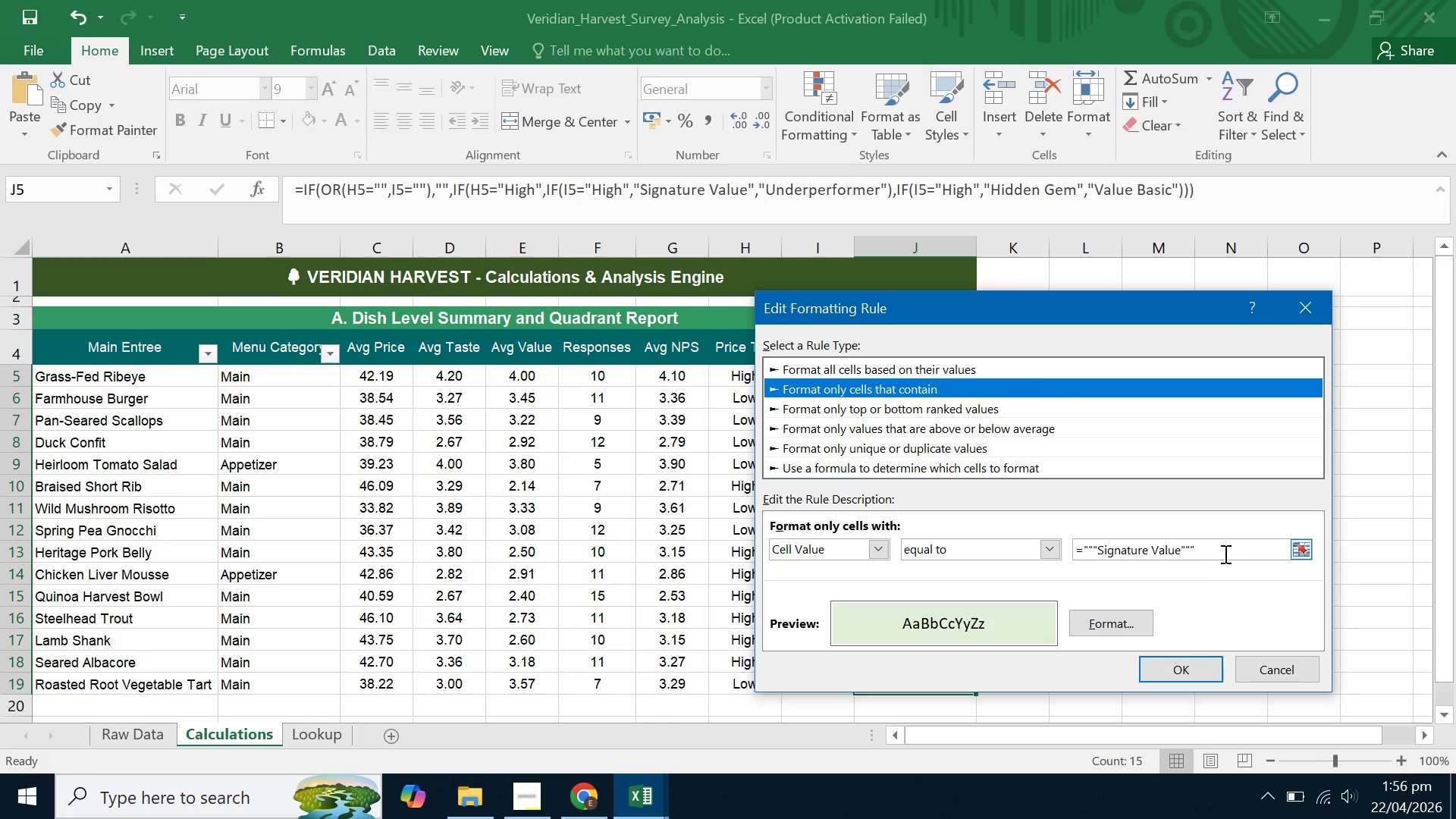 
left_click([1224, 544])
 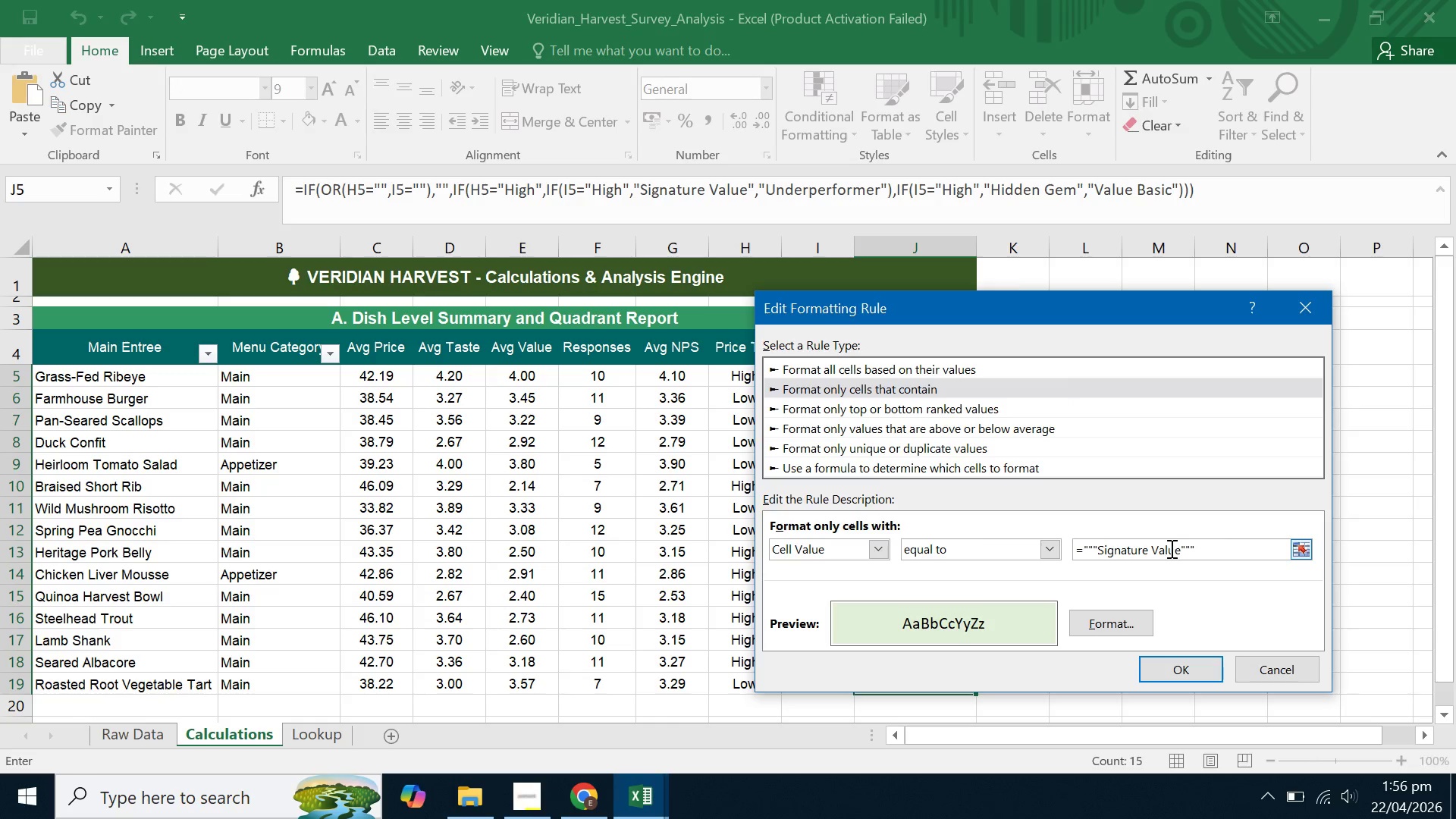 
key(Backspace)
 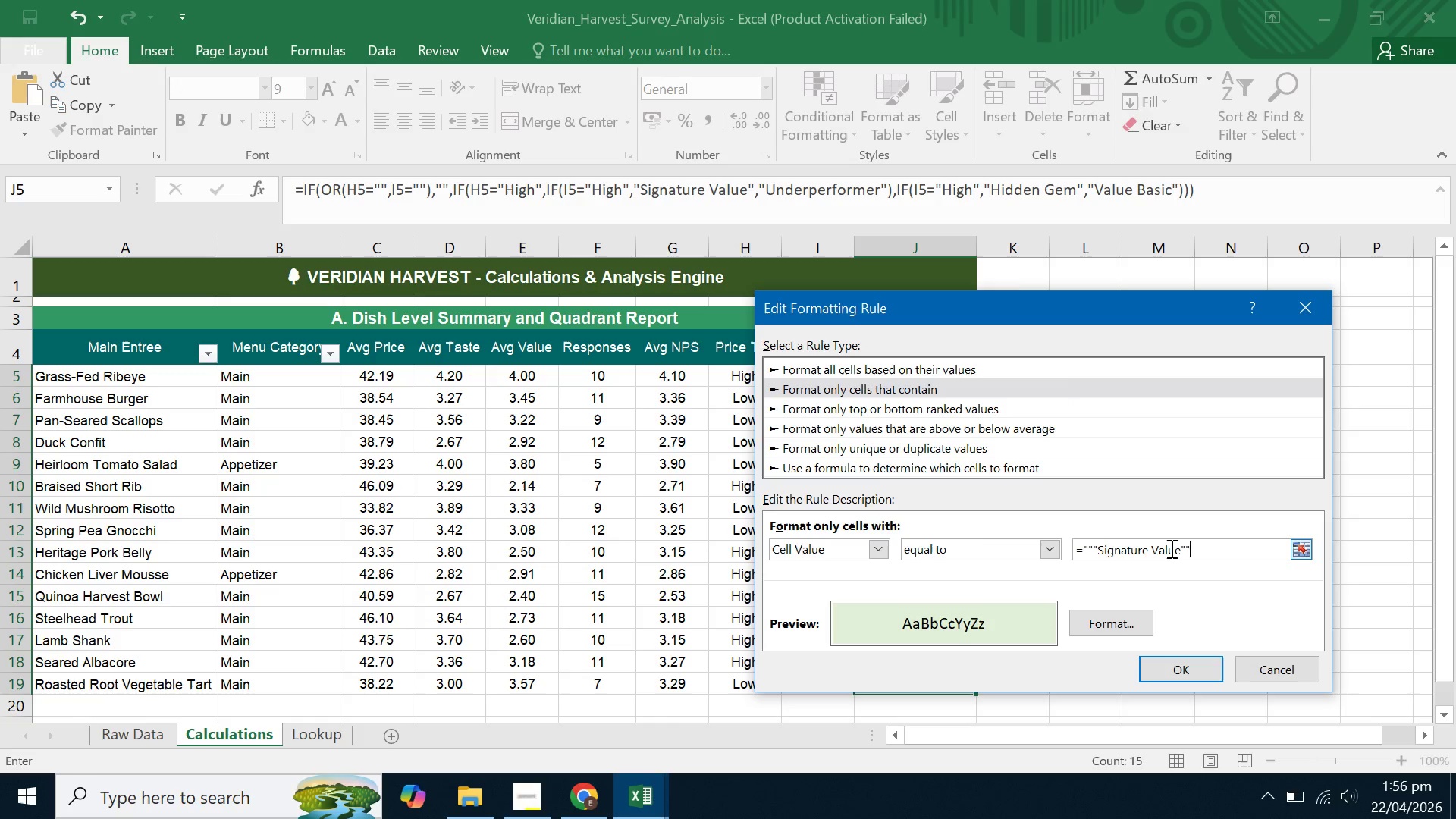 
key(Backspace)
 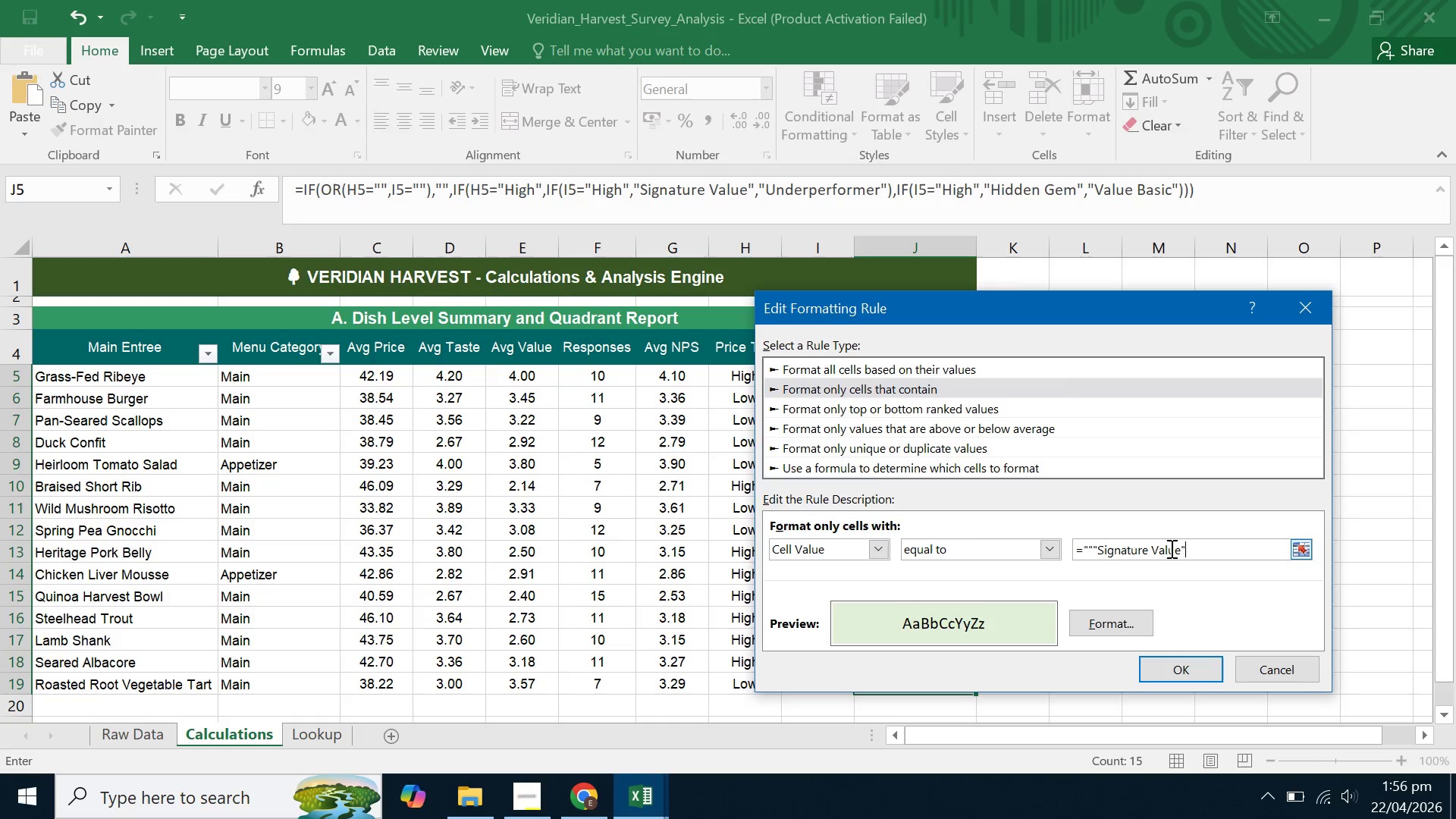 
key(Backspace)
 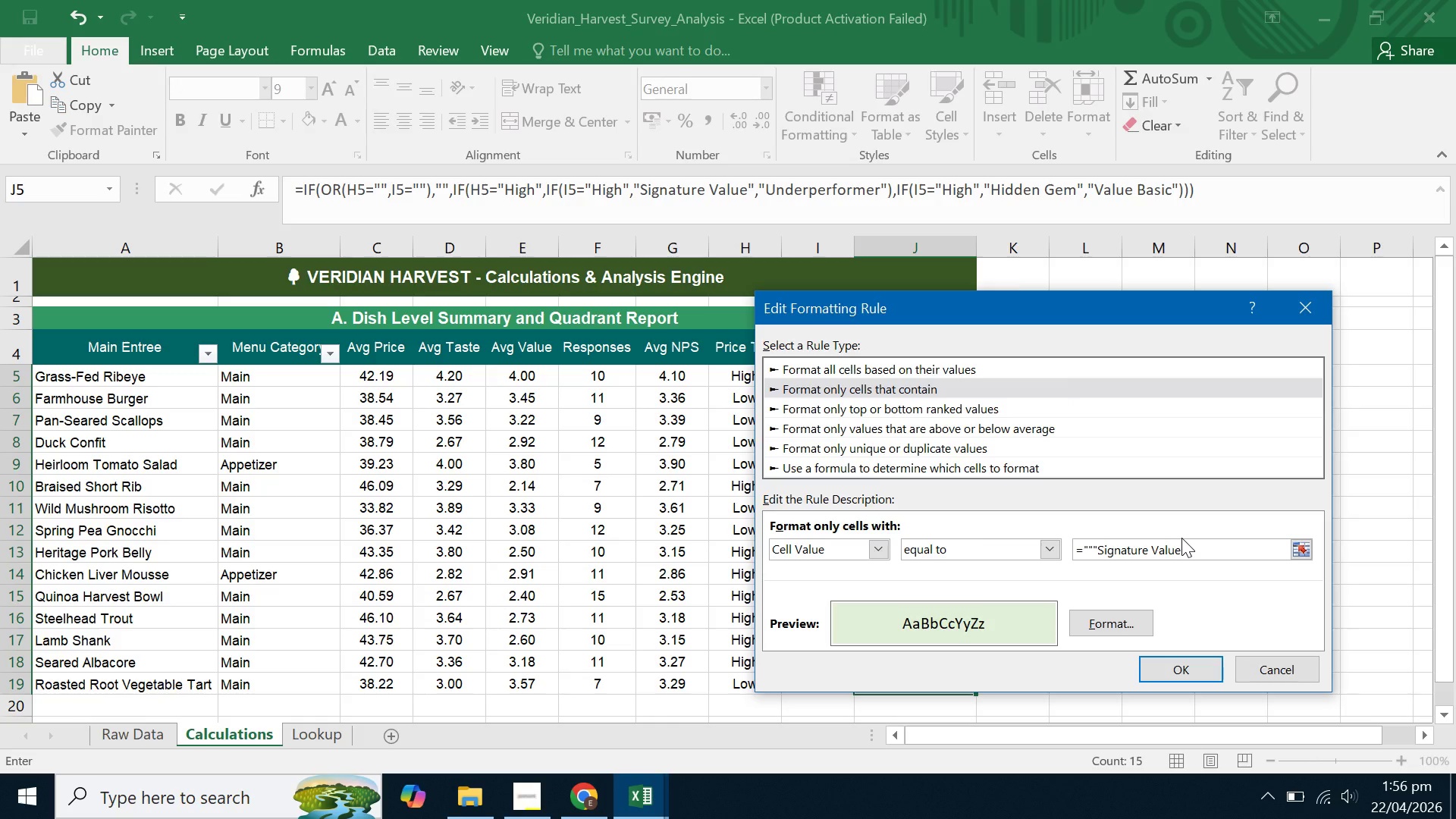 
hold_key(key=ArrowLeft, duration=0.67)
 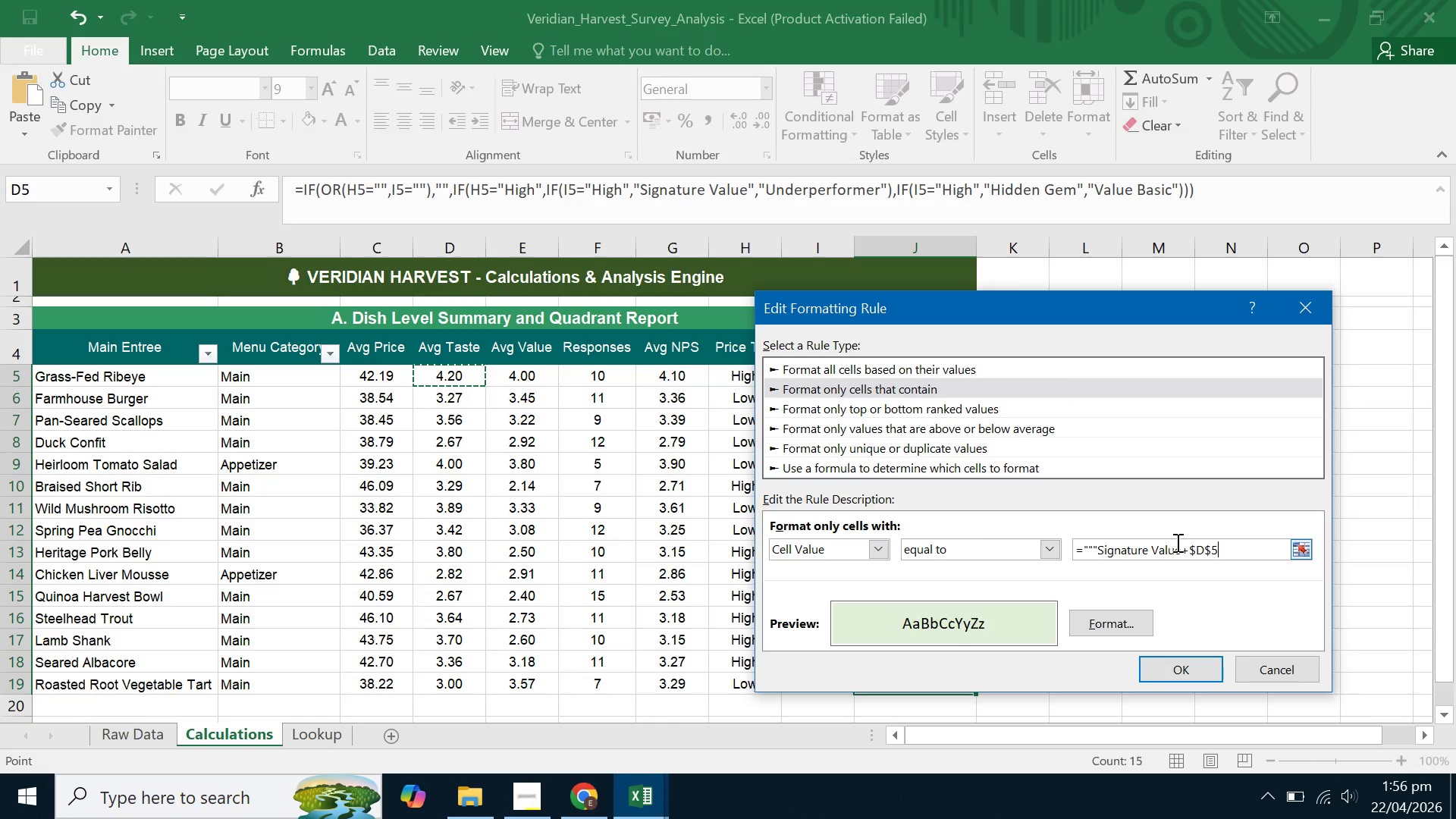 
key(Backspace)
 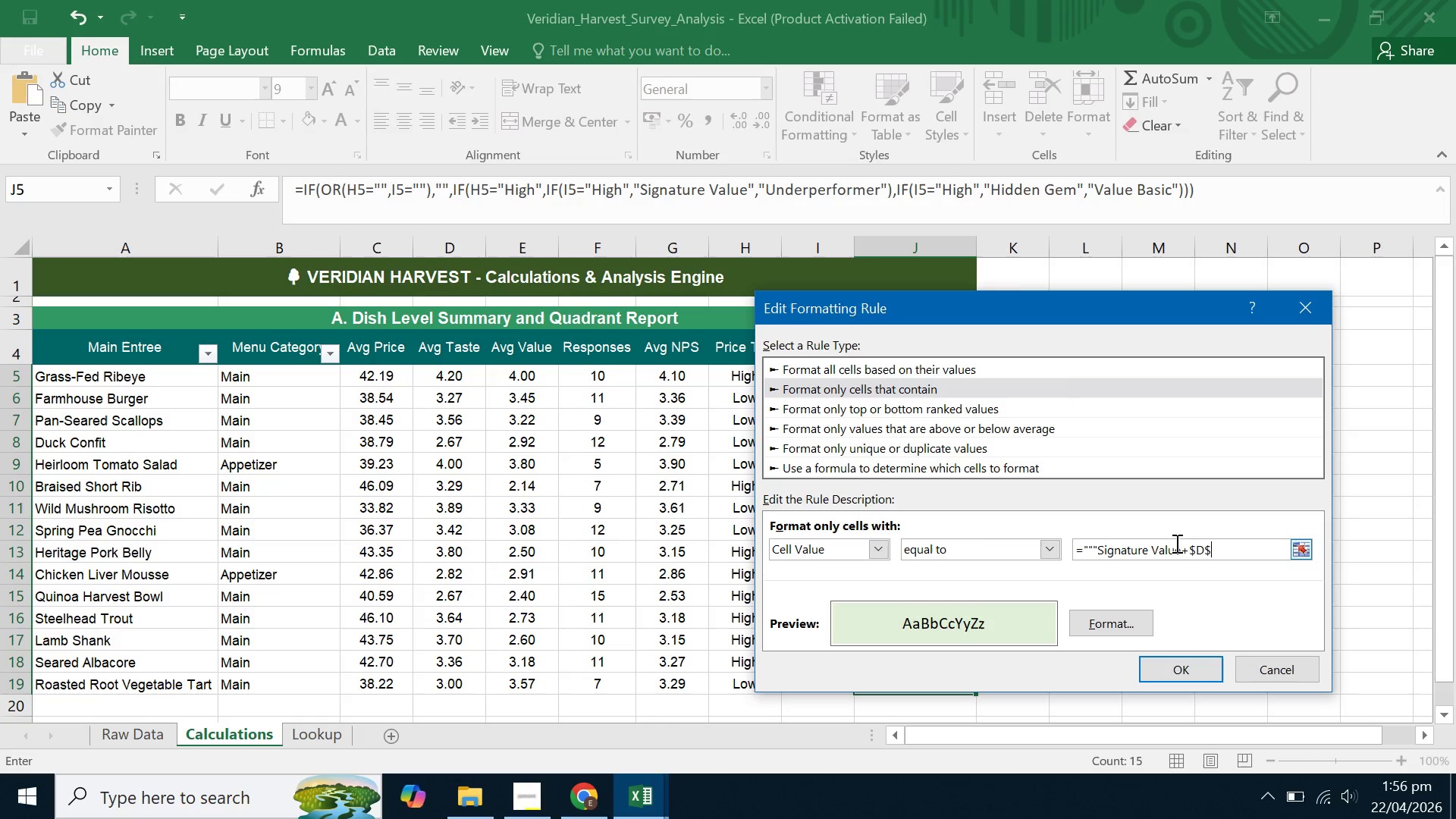 
key(Backspace)
 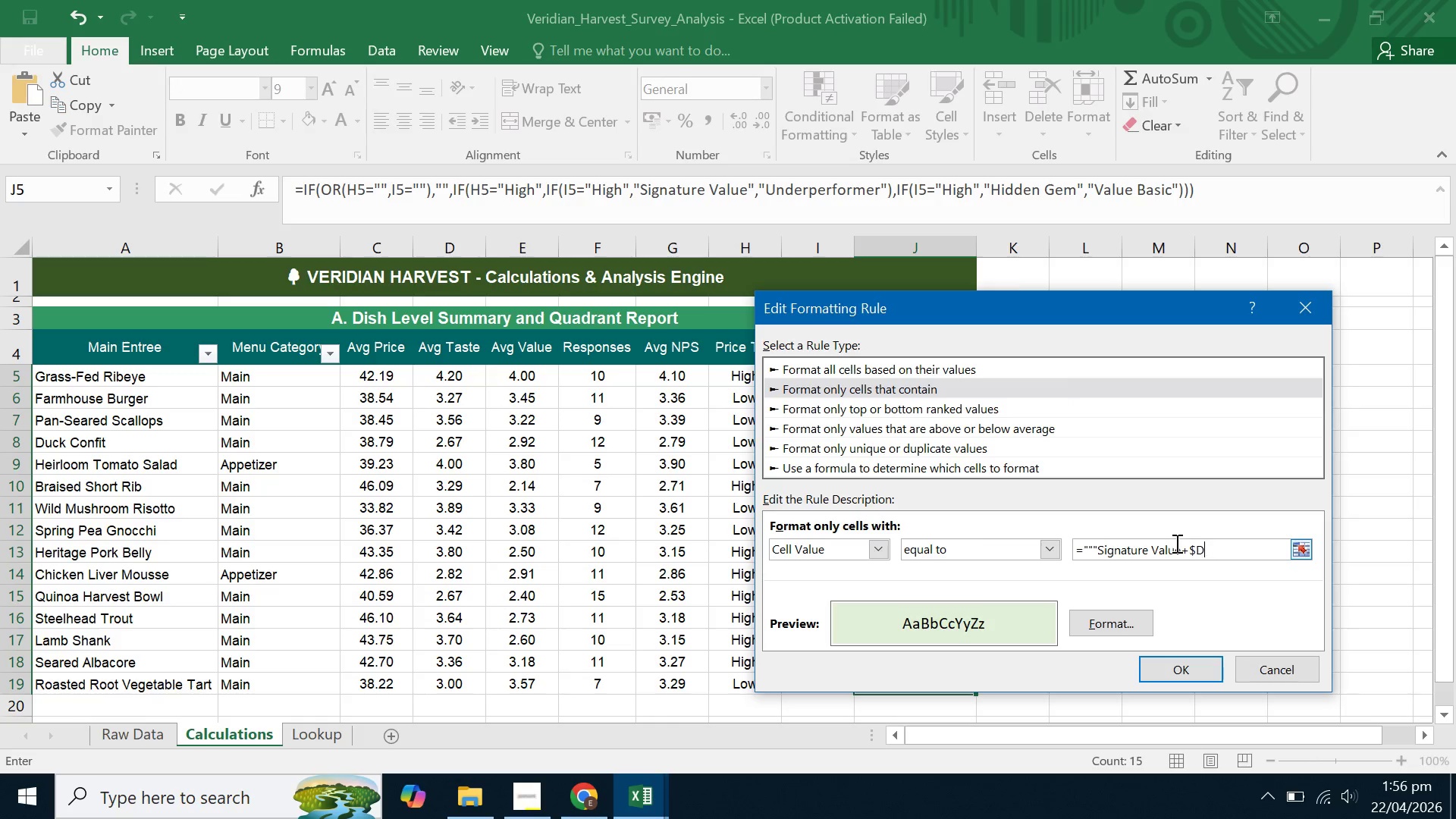 
key(Backspace)
 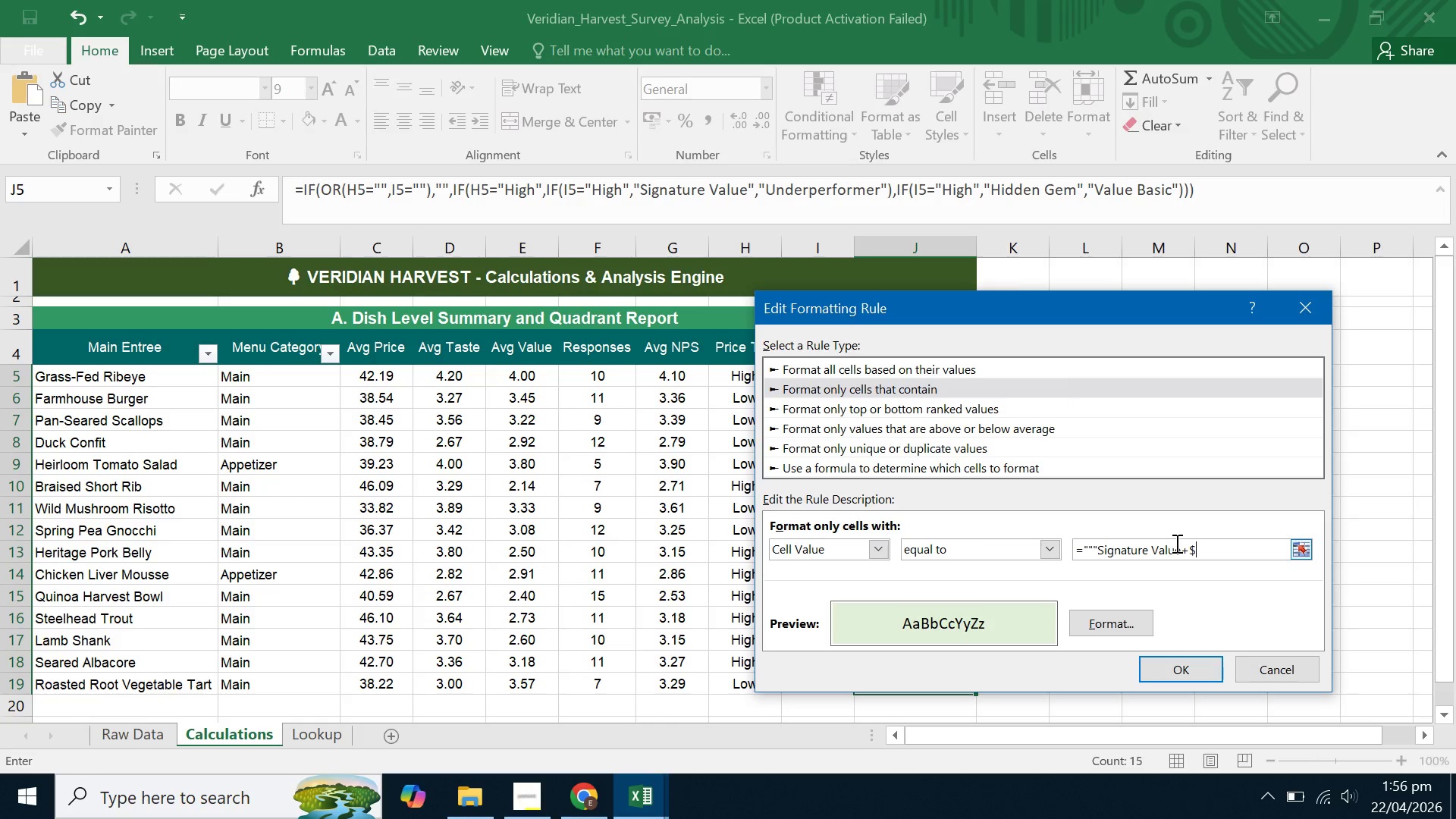 
key(Backspace)
 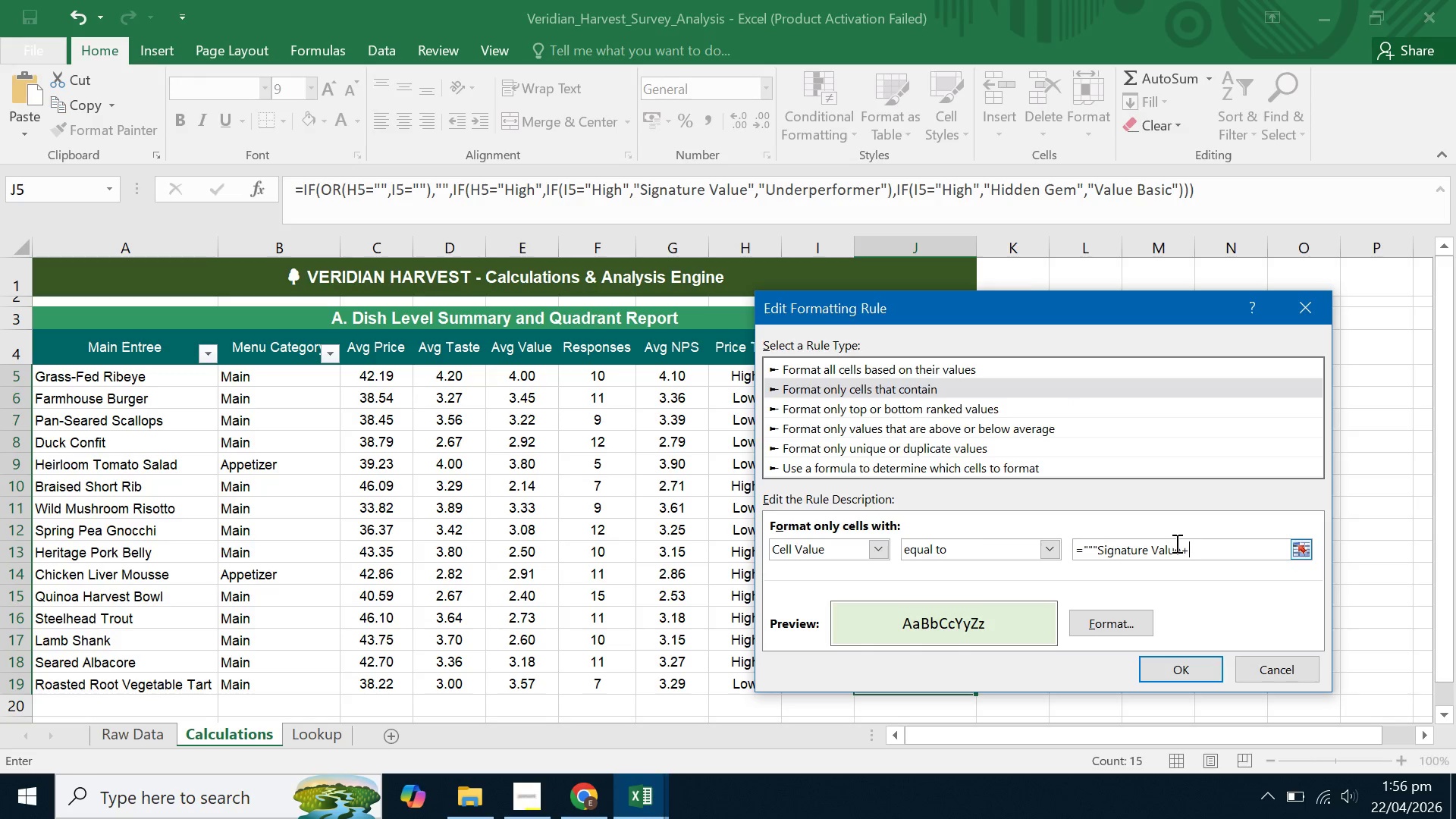 
key(Backspace)
 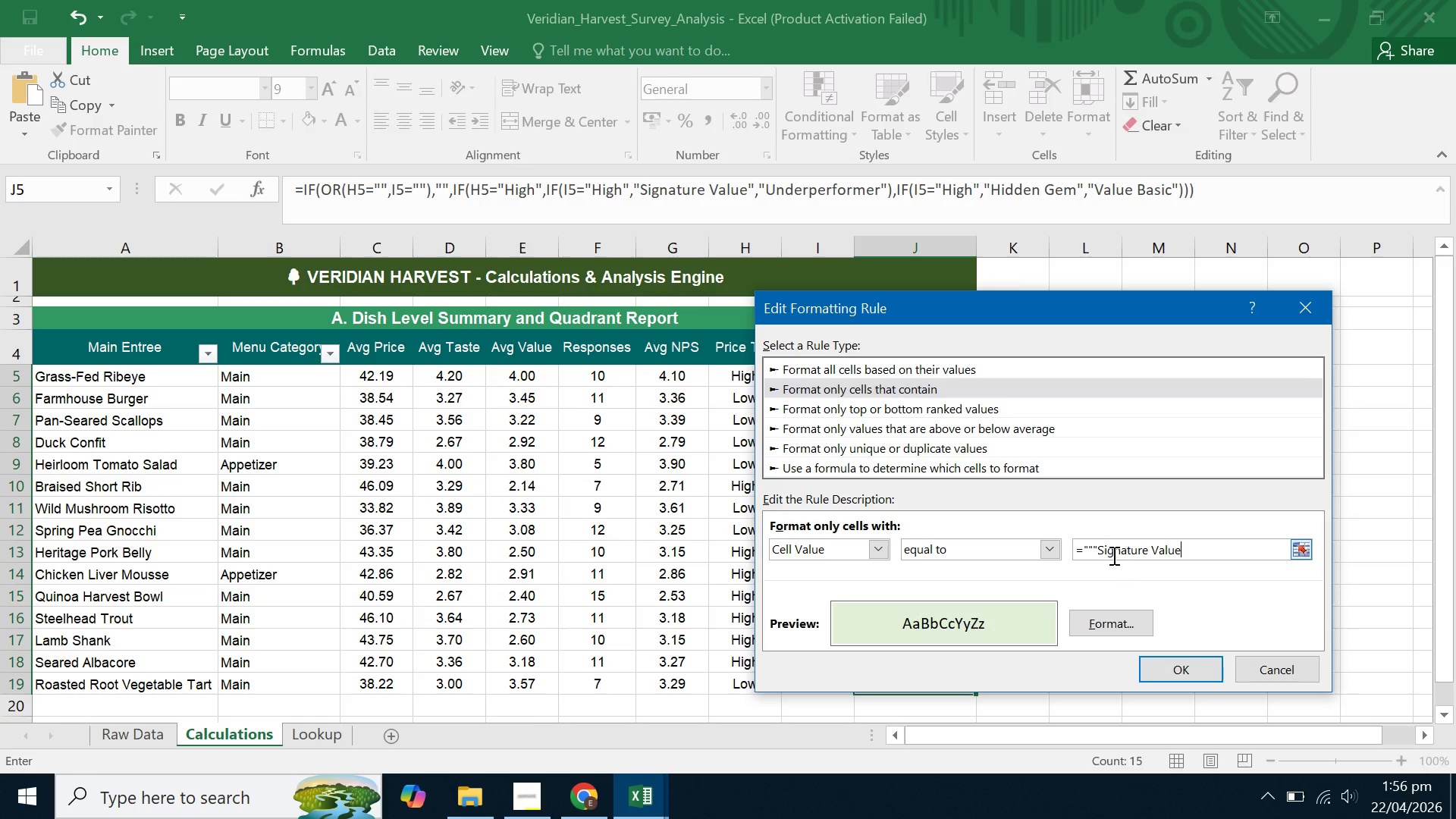 
left_click([1098, 551])
 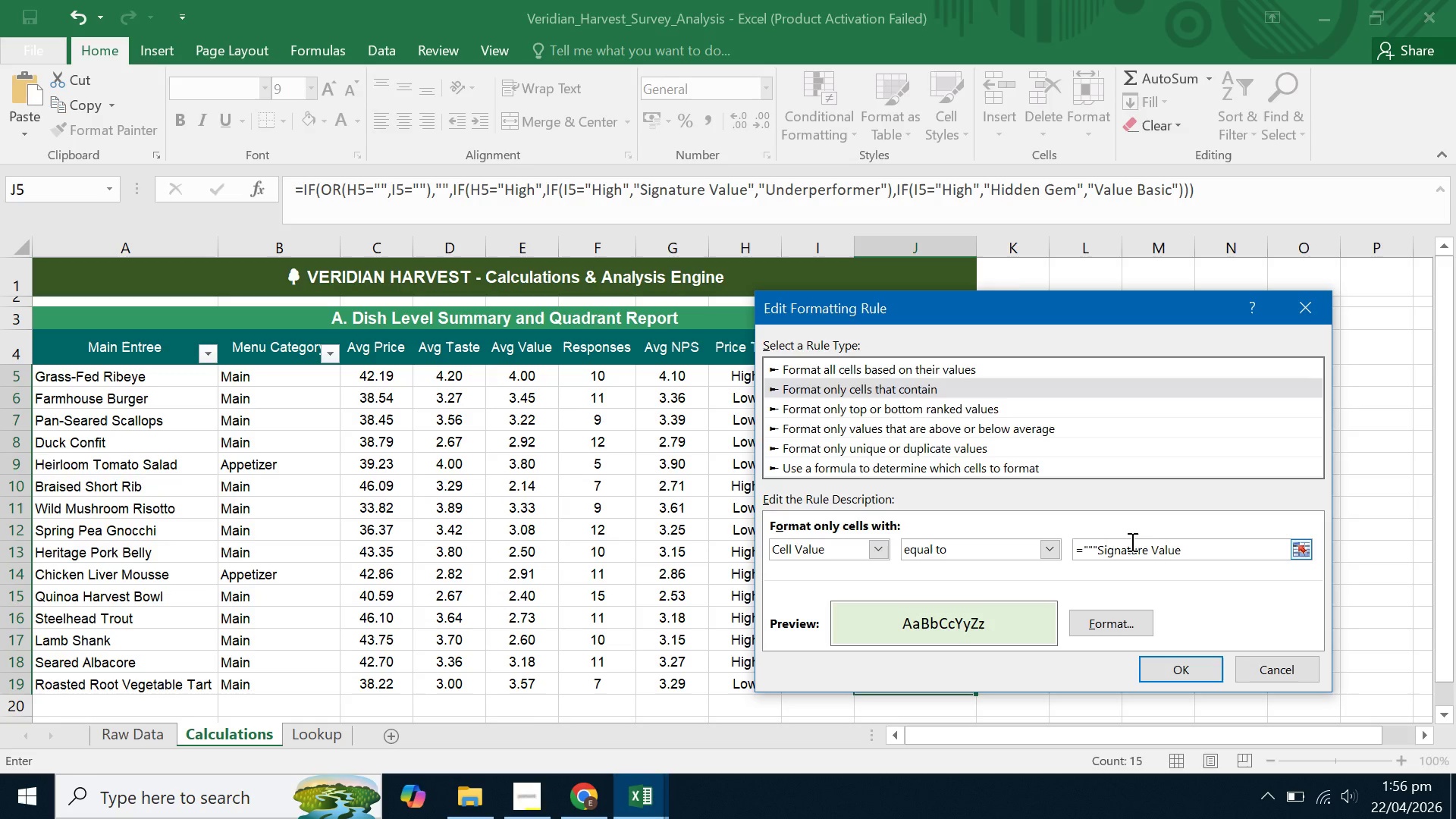 
key(Backspace)
 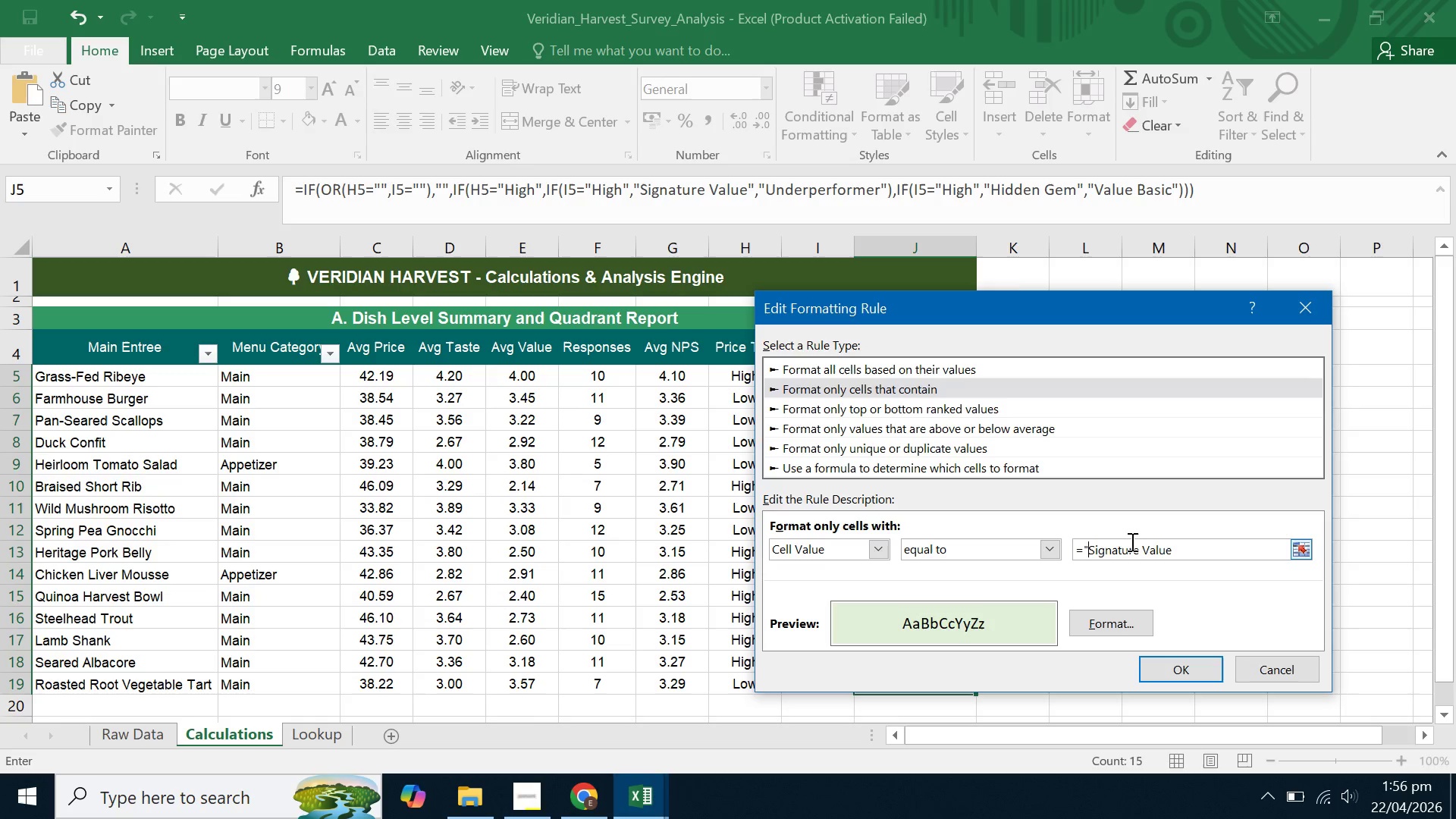 
key(Backspace)
 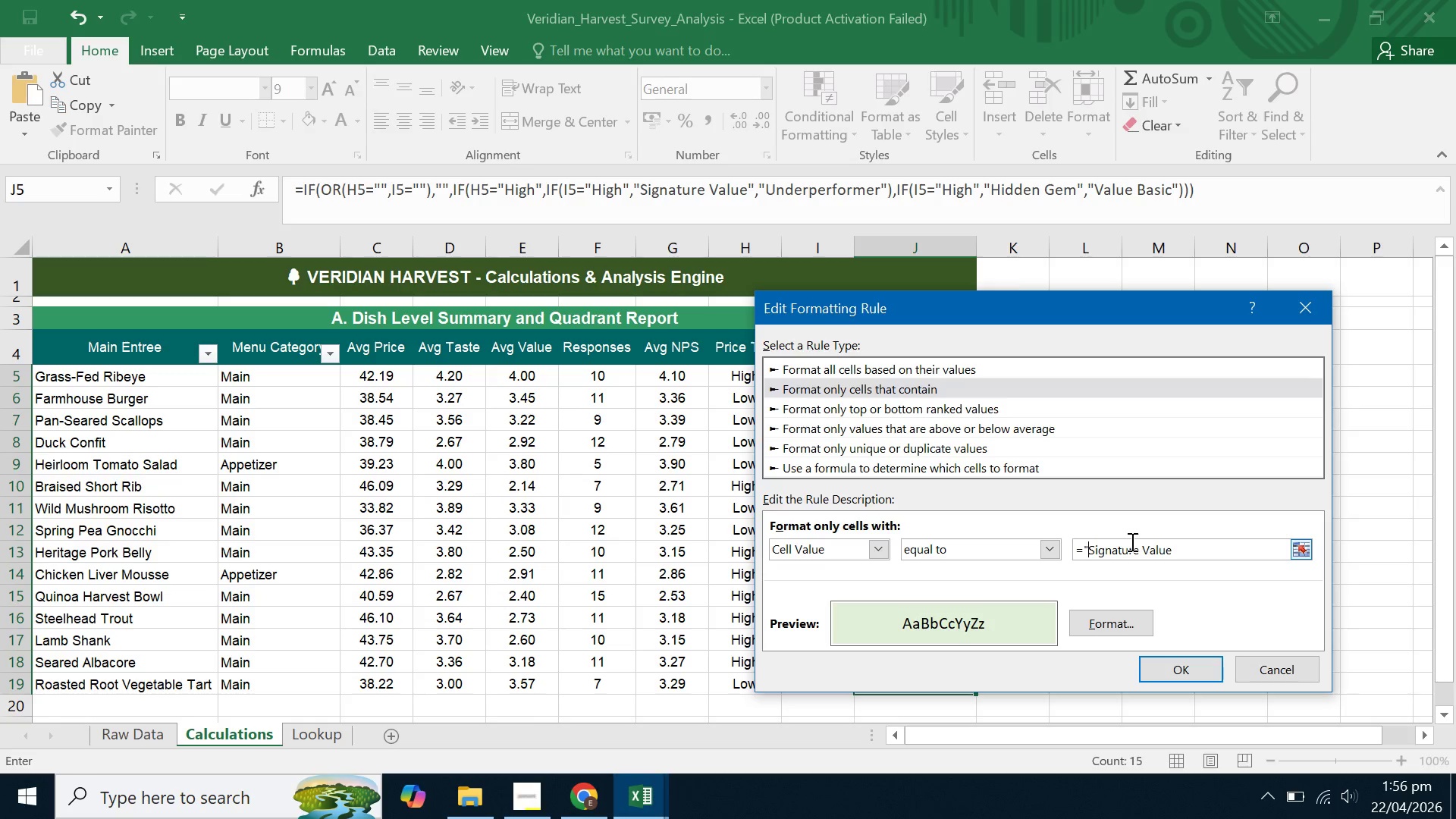 
key(Backspace)
 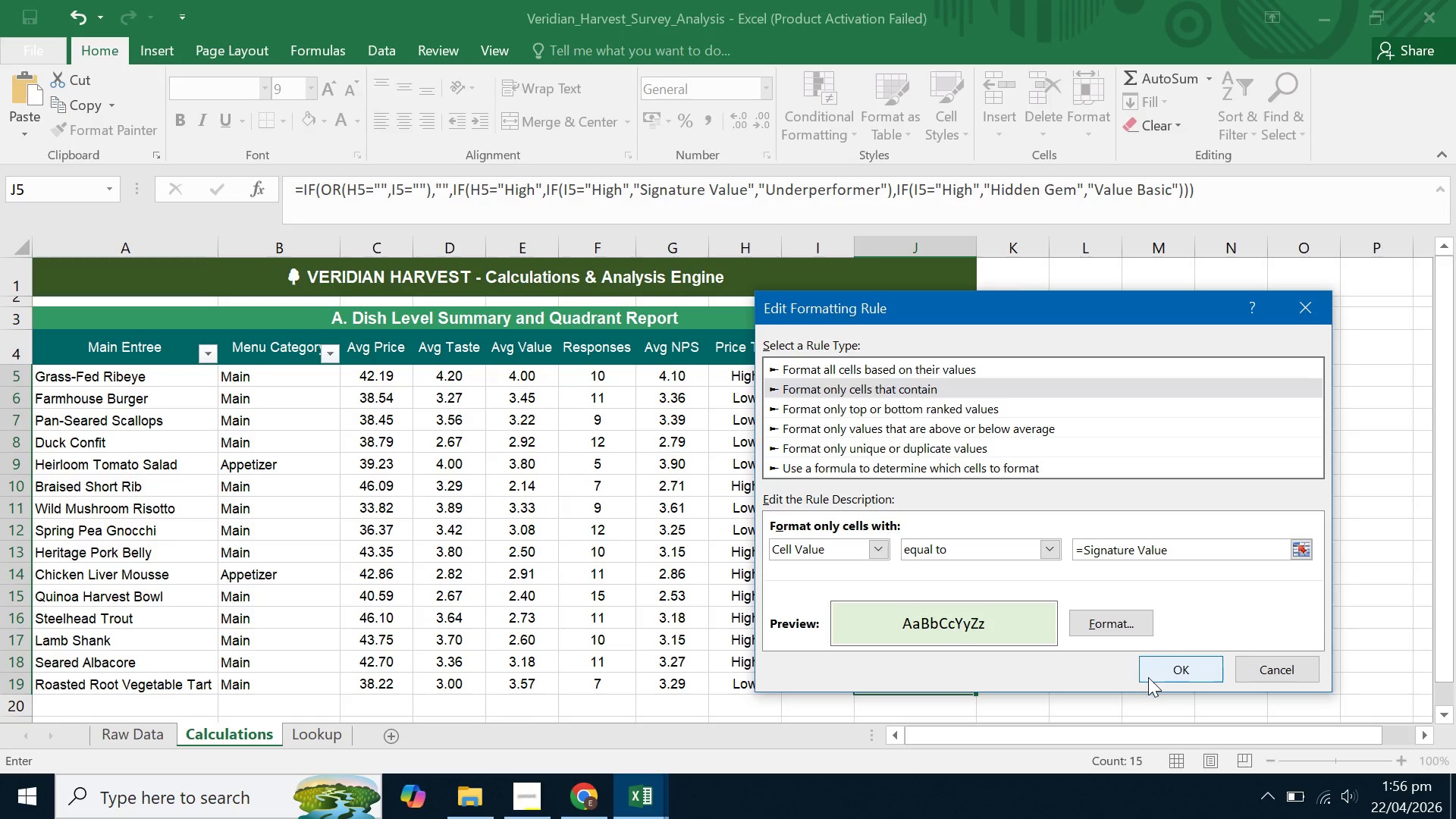 
left_click([1166, 676])
 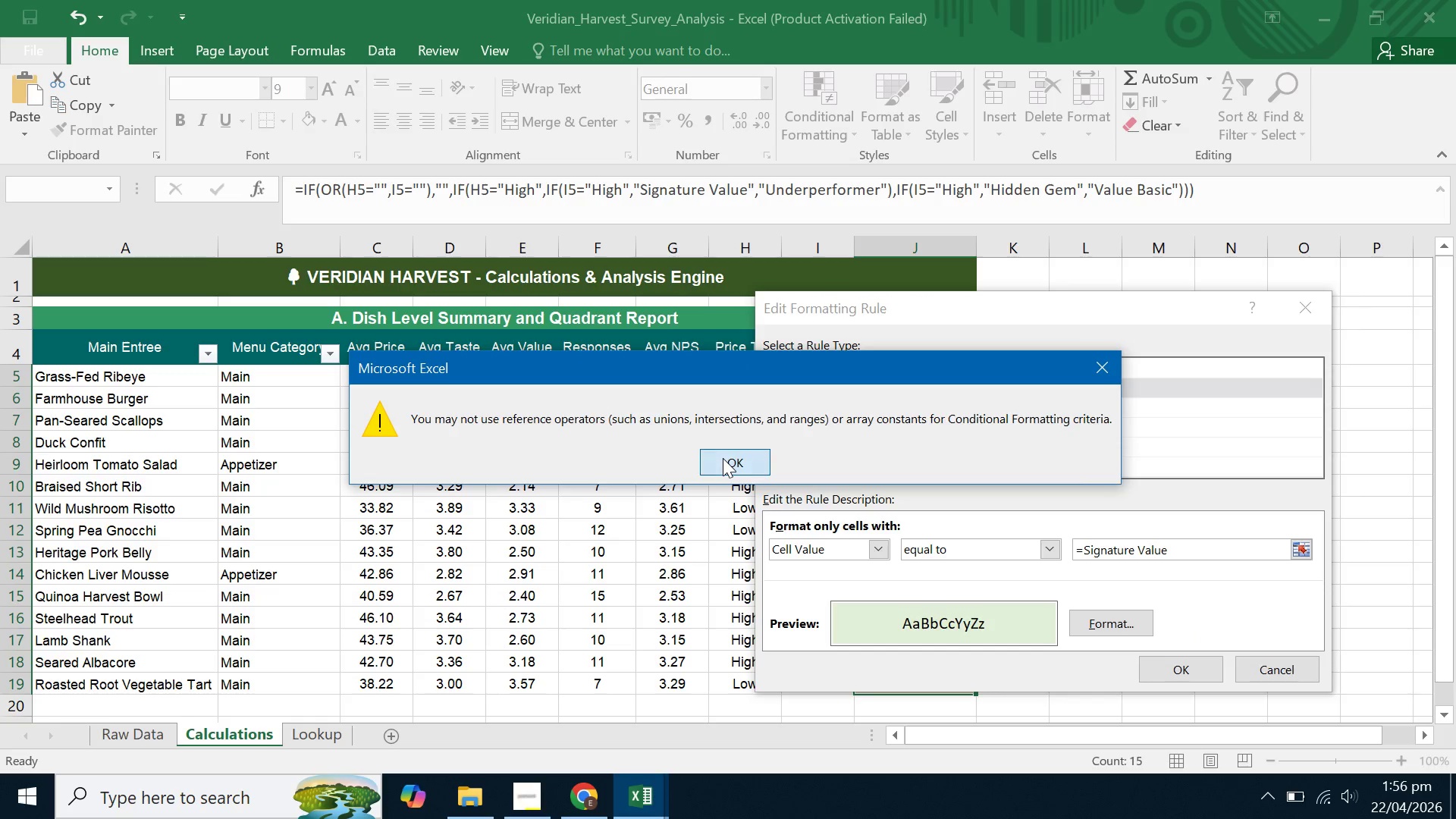 
left_click([723, 458])
 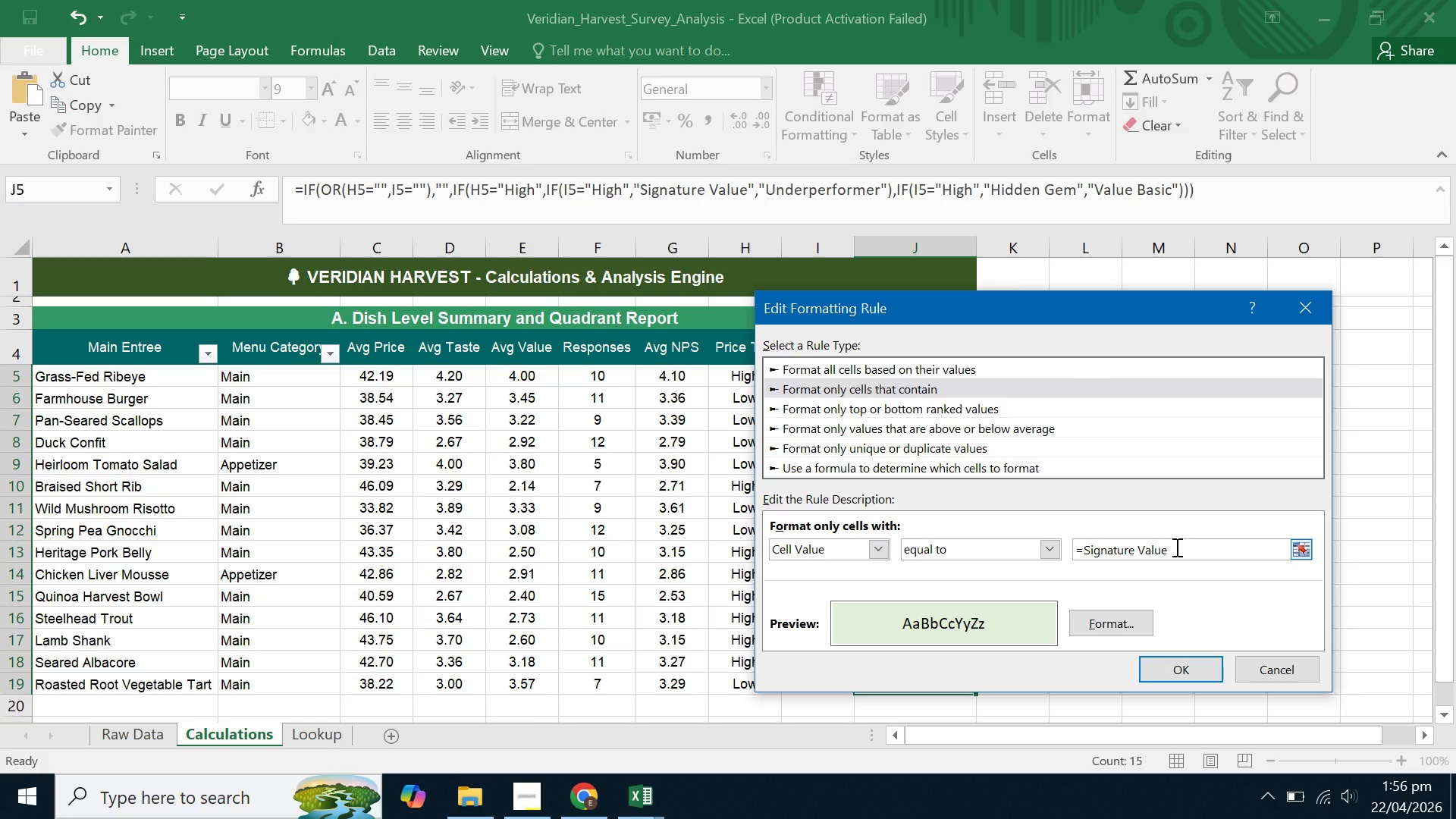 
left_click([1175, 547])
 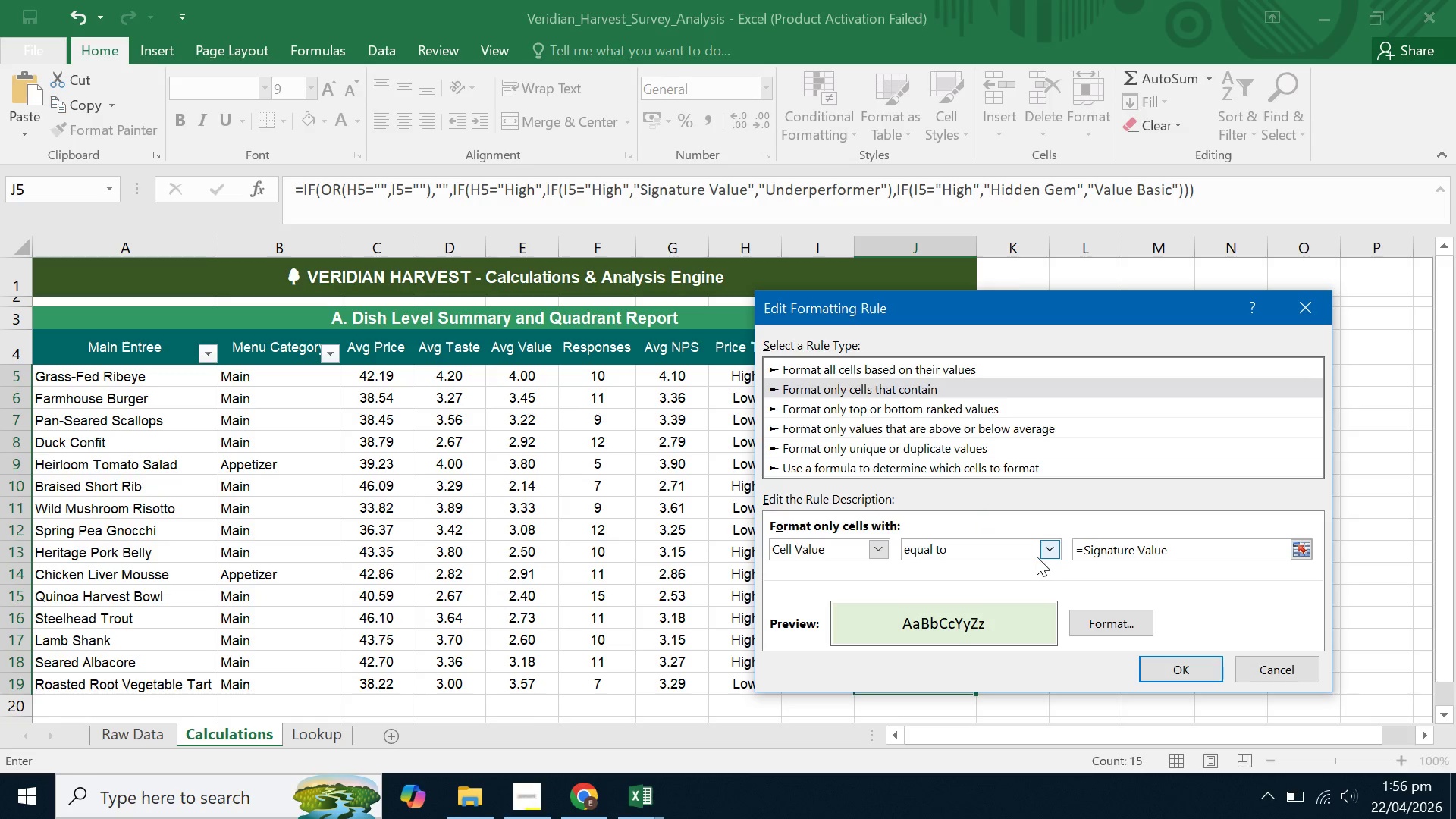 
left_click([1036, 553])
 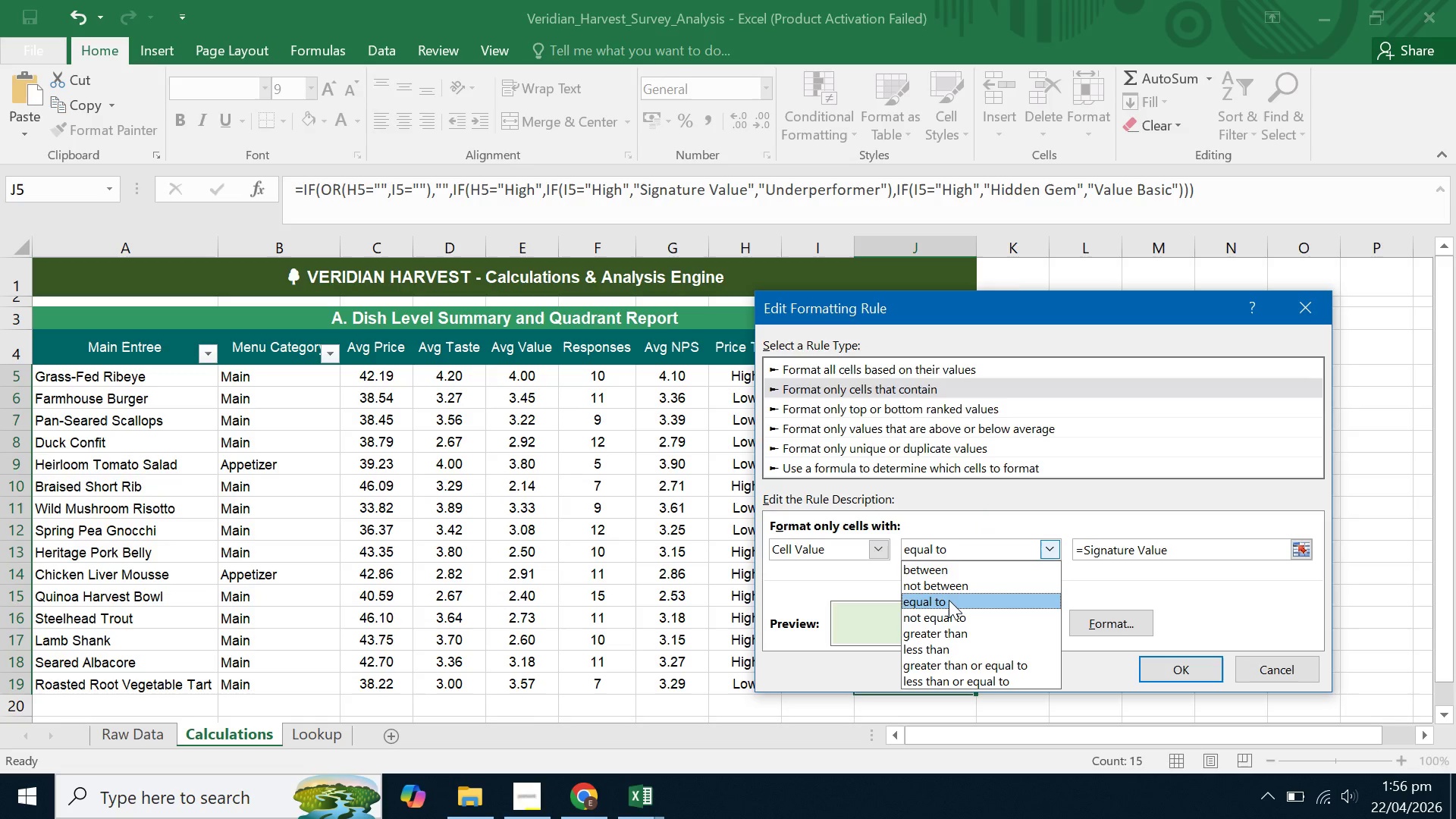 
left_click([949, 600])
 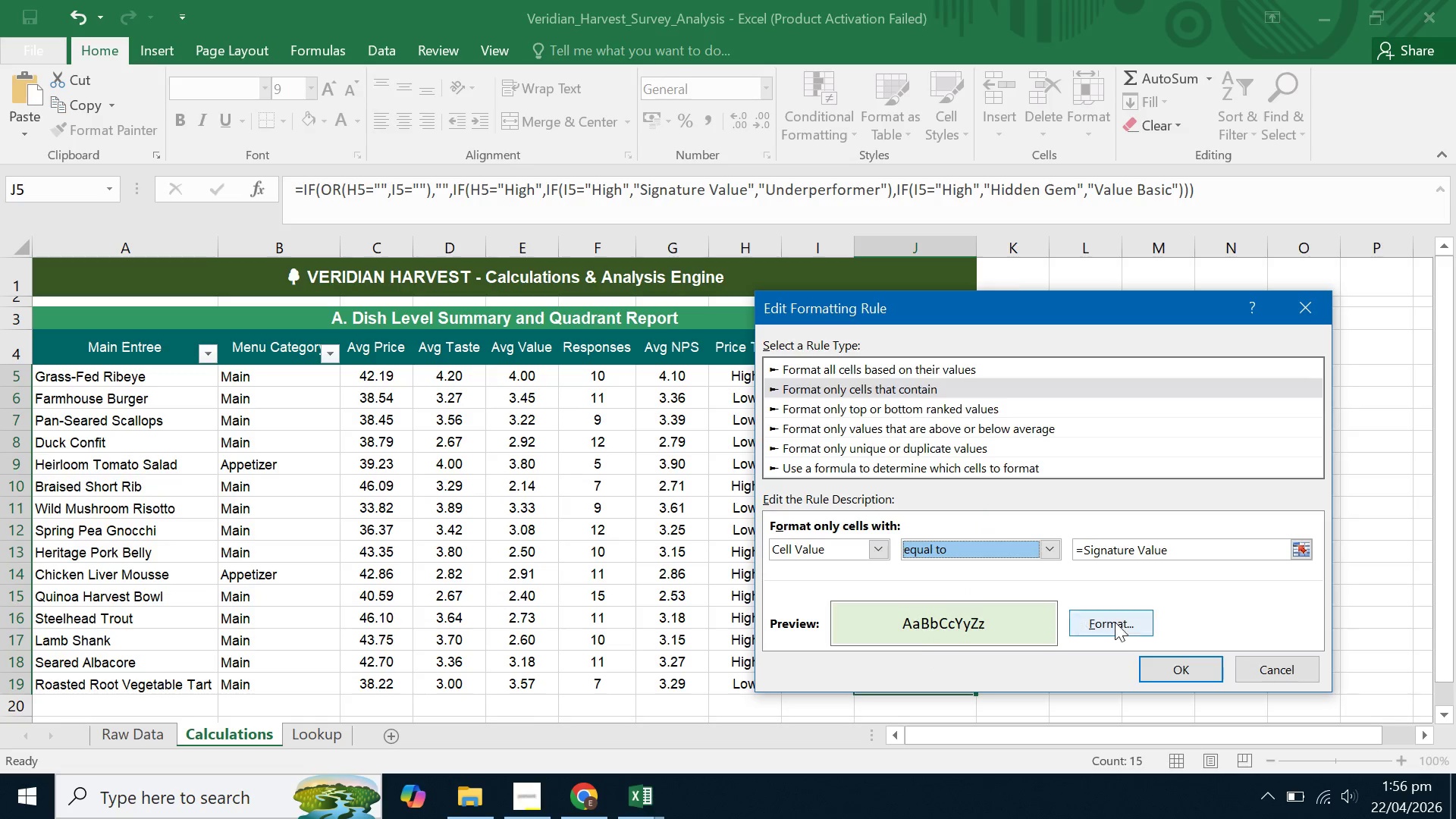 
left_click([1172, 679])
 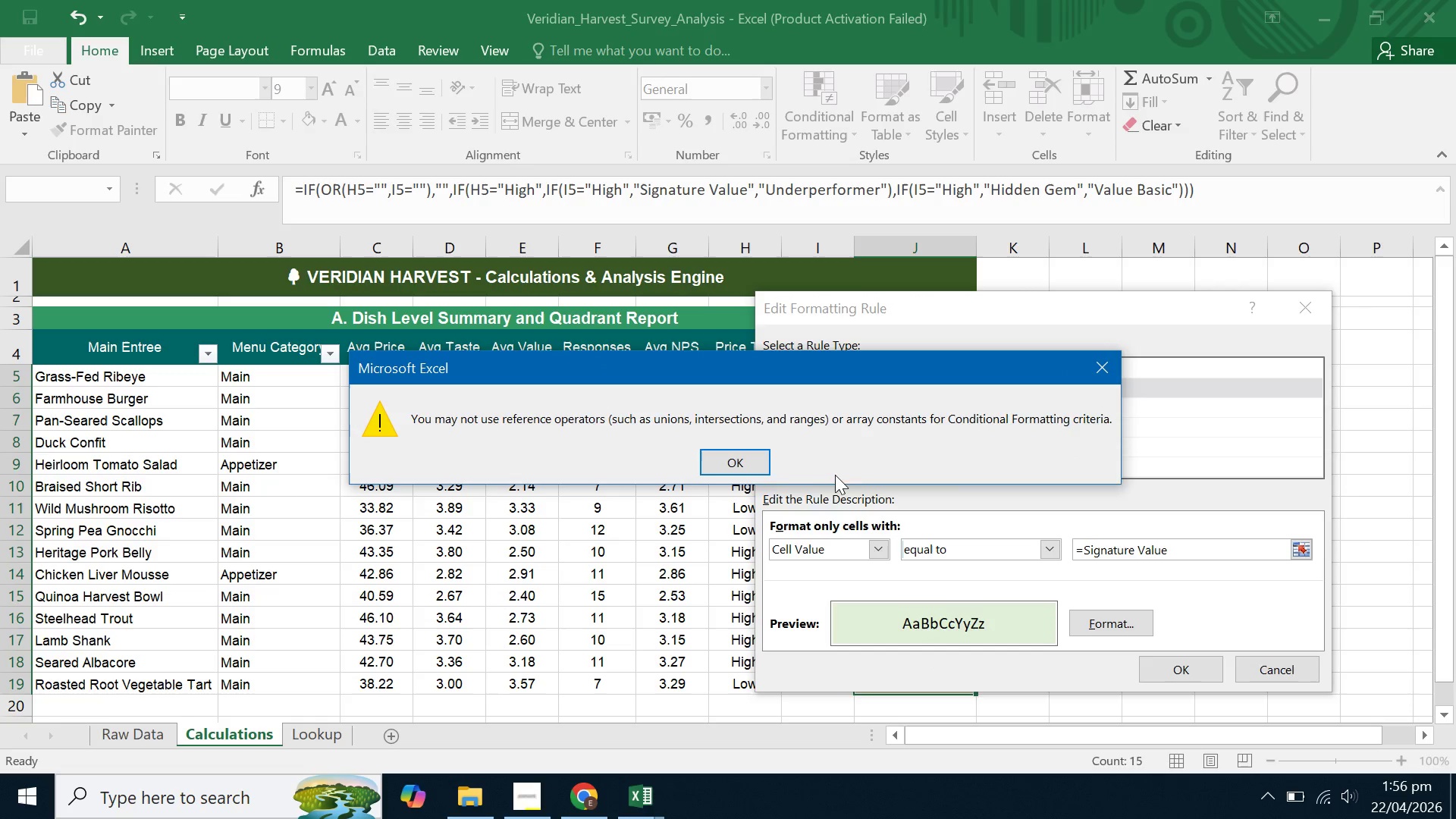 
left_click([740, 462])
 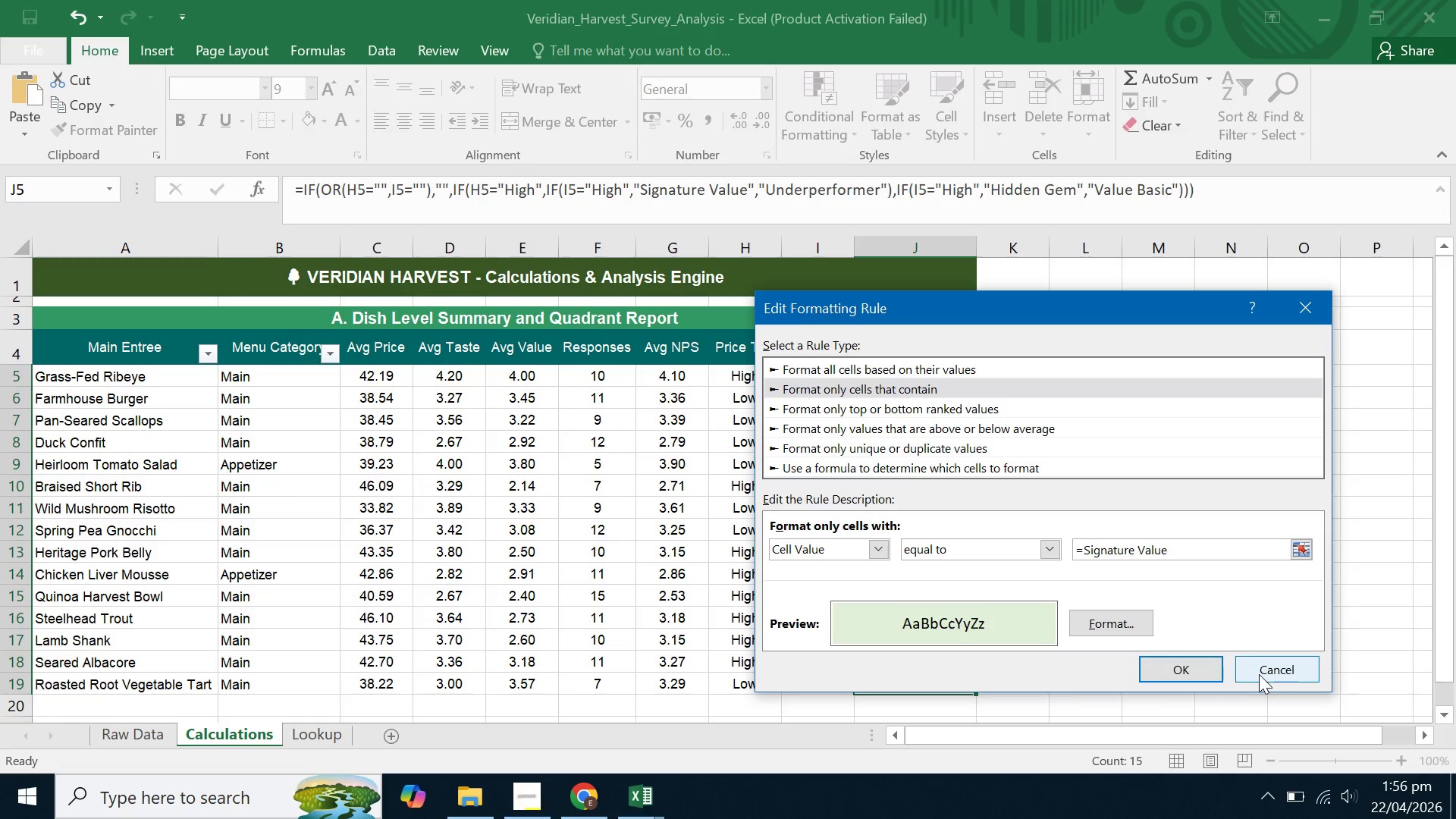 
left_click([1266, 674])
 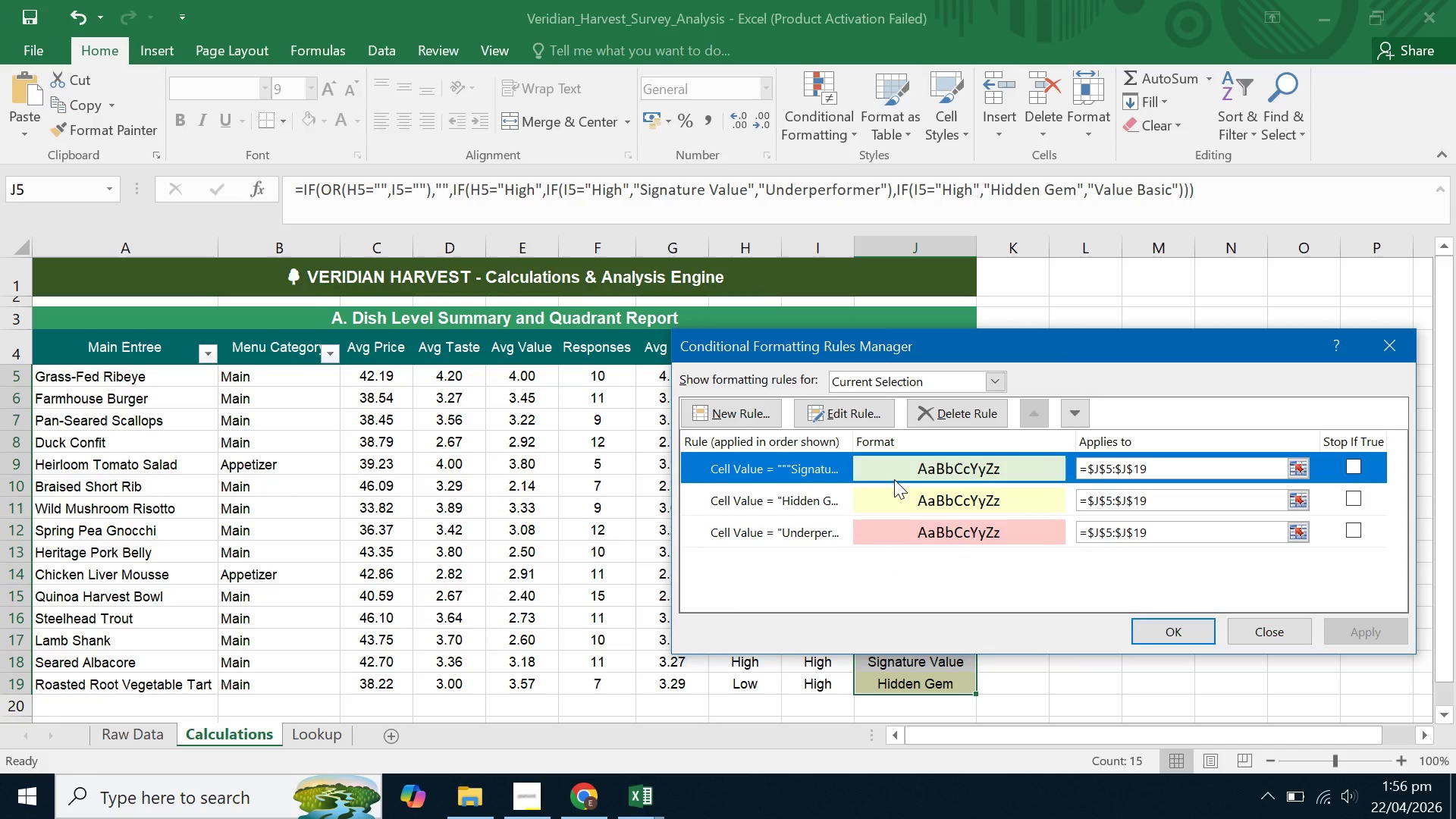 
left_click([811, 475])
 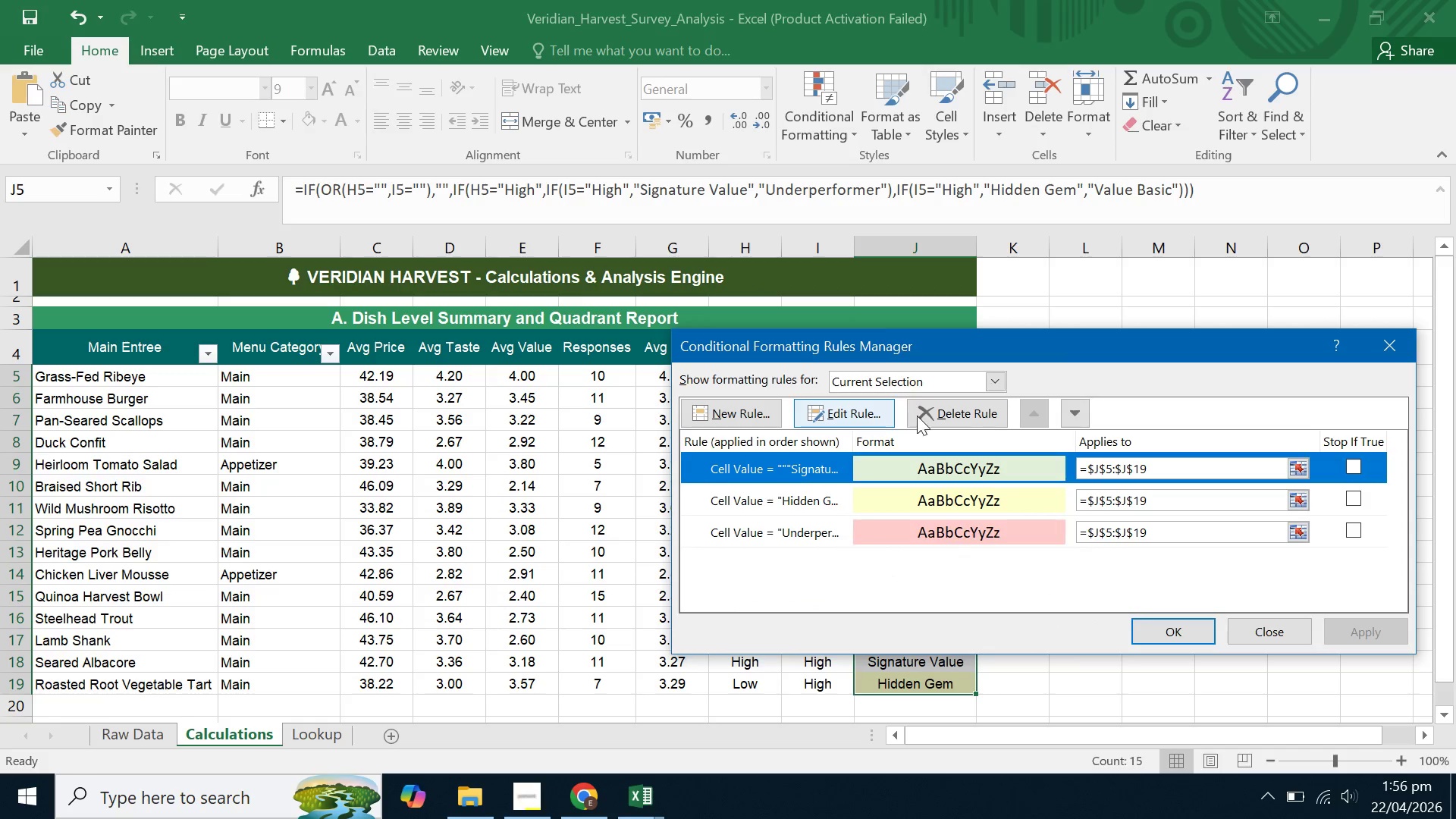 
left_click([959, 416])
 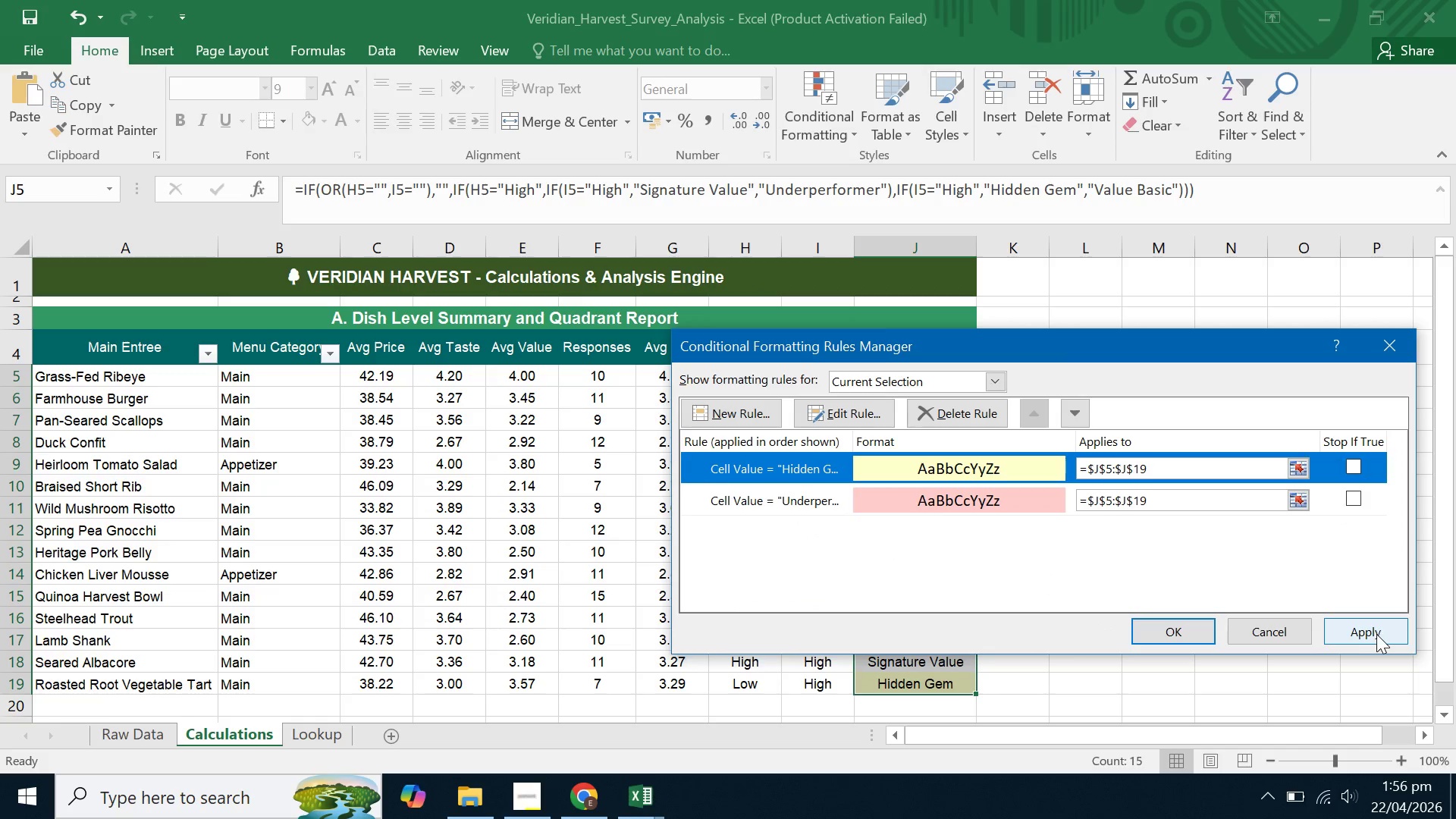 
left_click([1348, 632])
 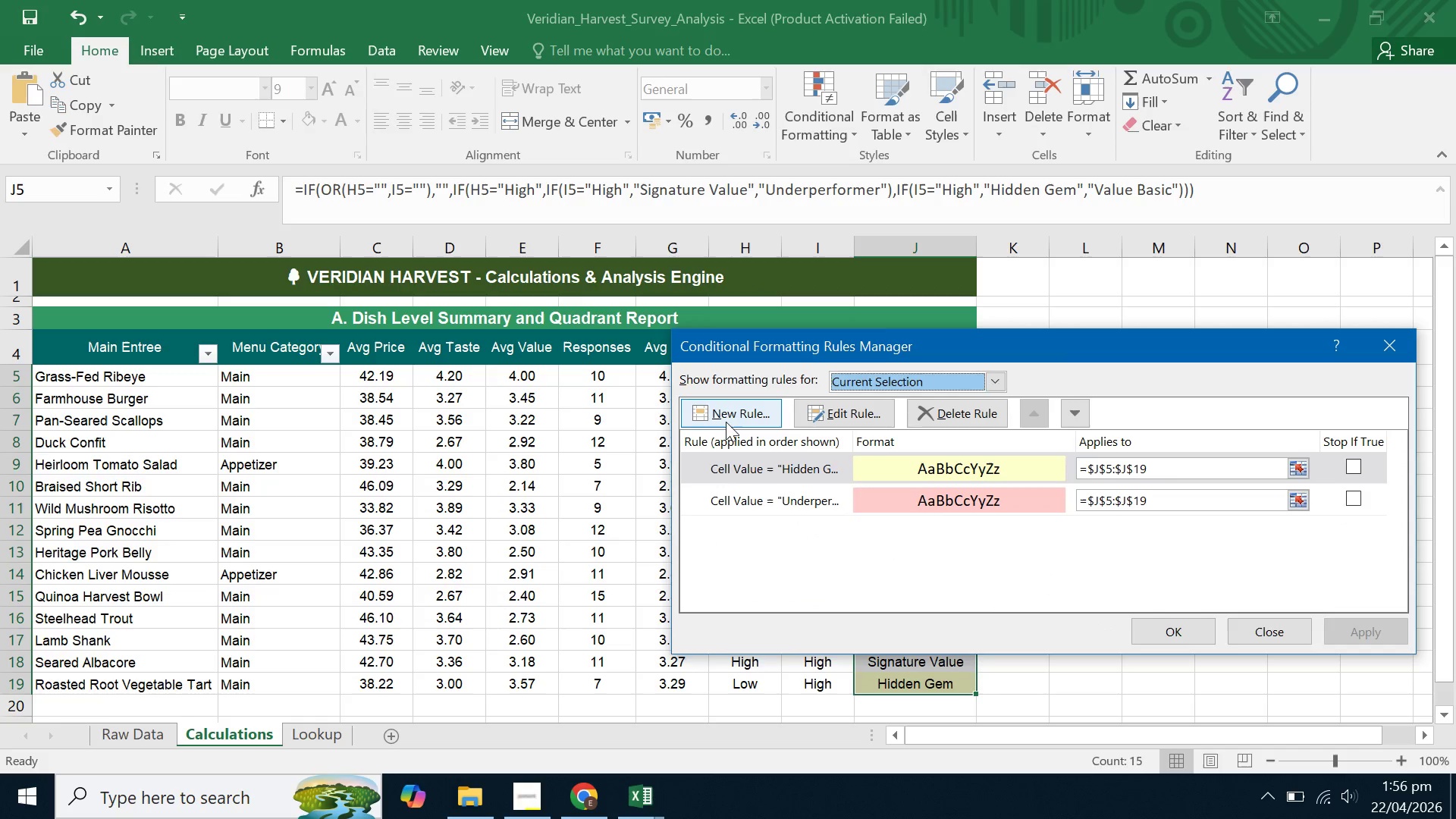 
left_click([726, 415])
 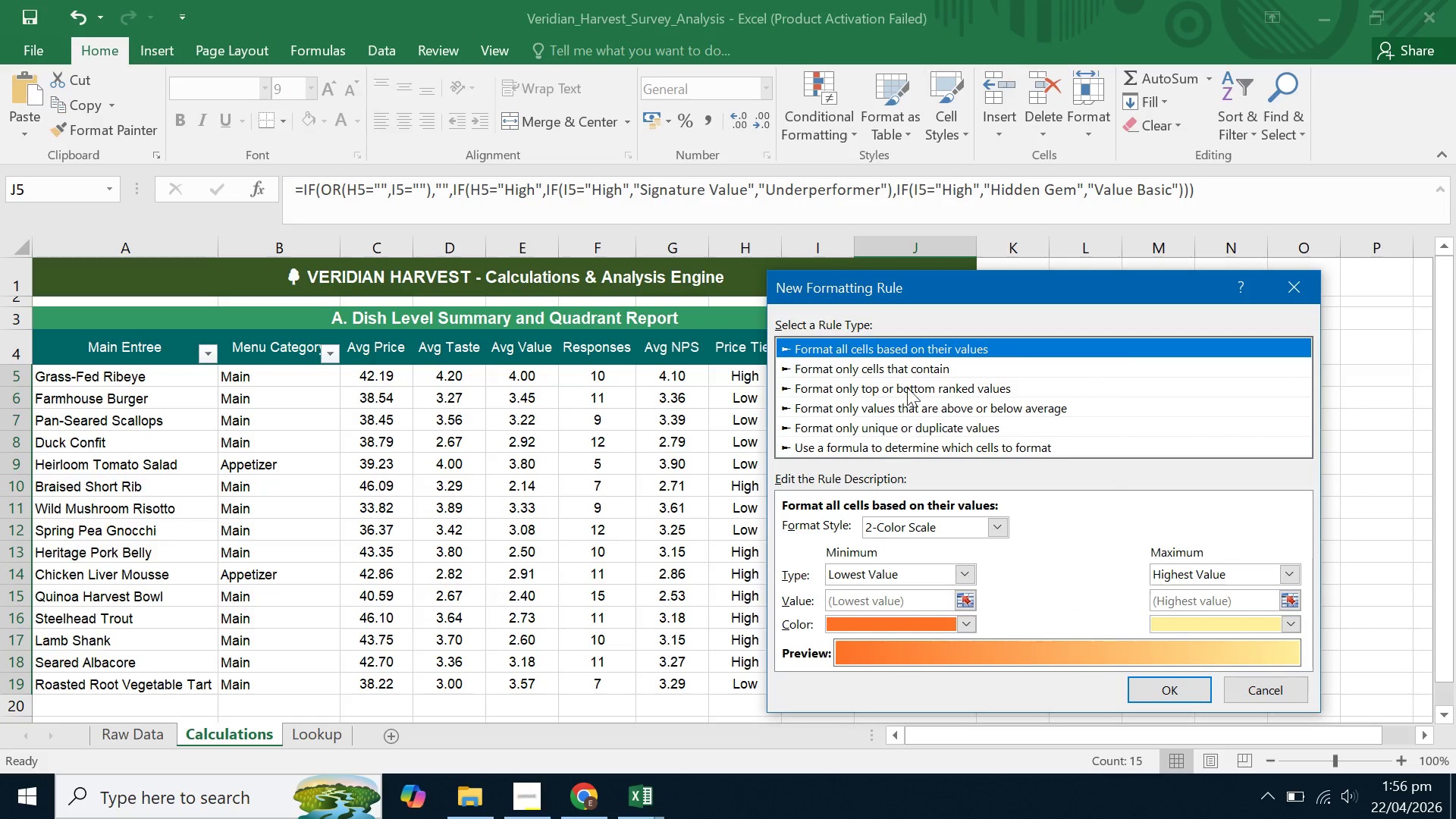 
left_click([902, 360])
 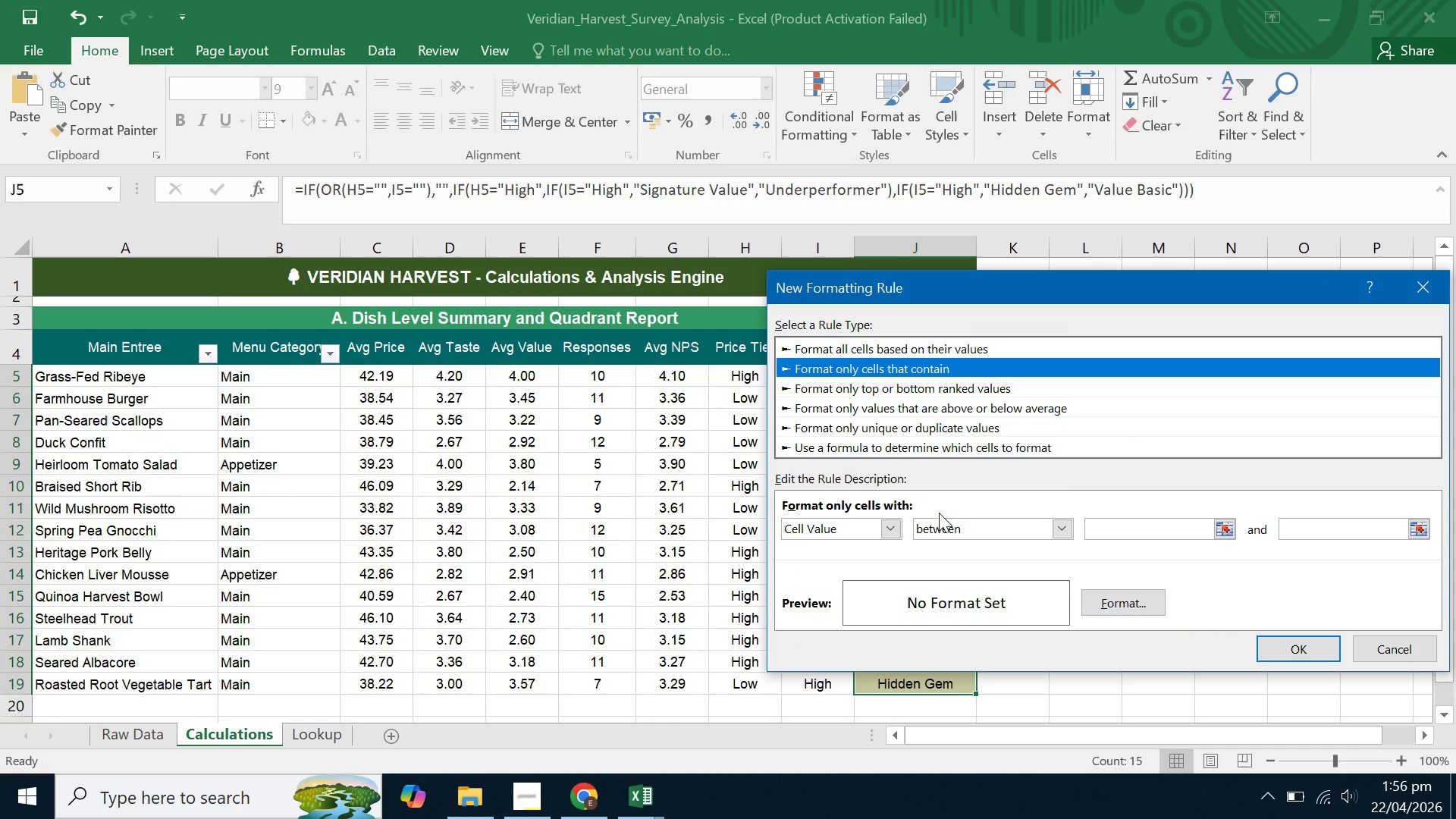 
left_click([944, 526])
 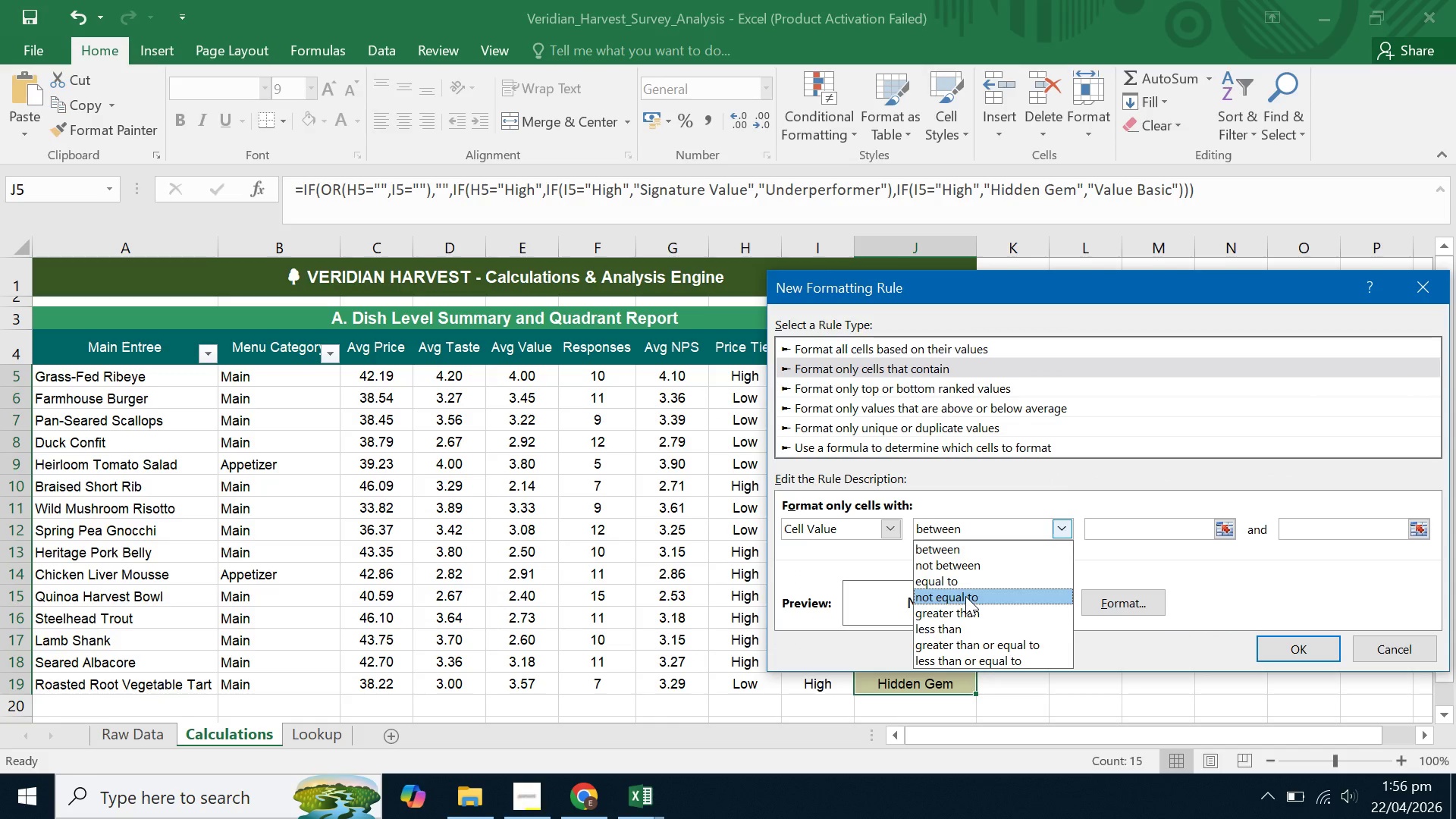 
left_click([965, 586])
 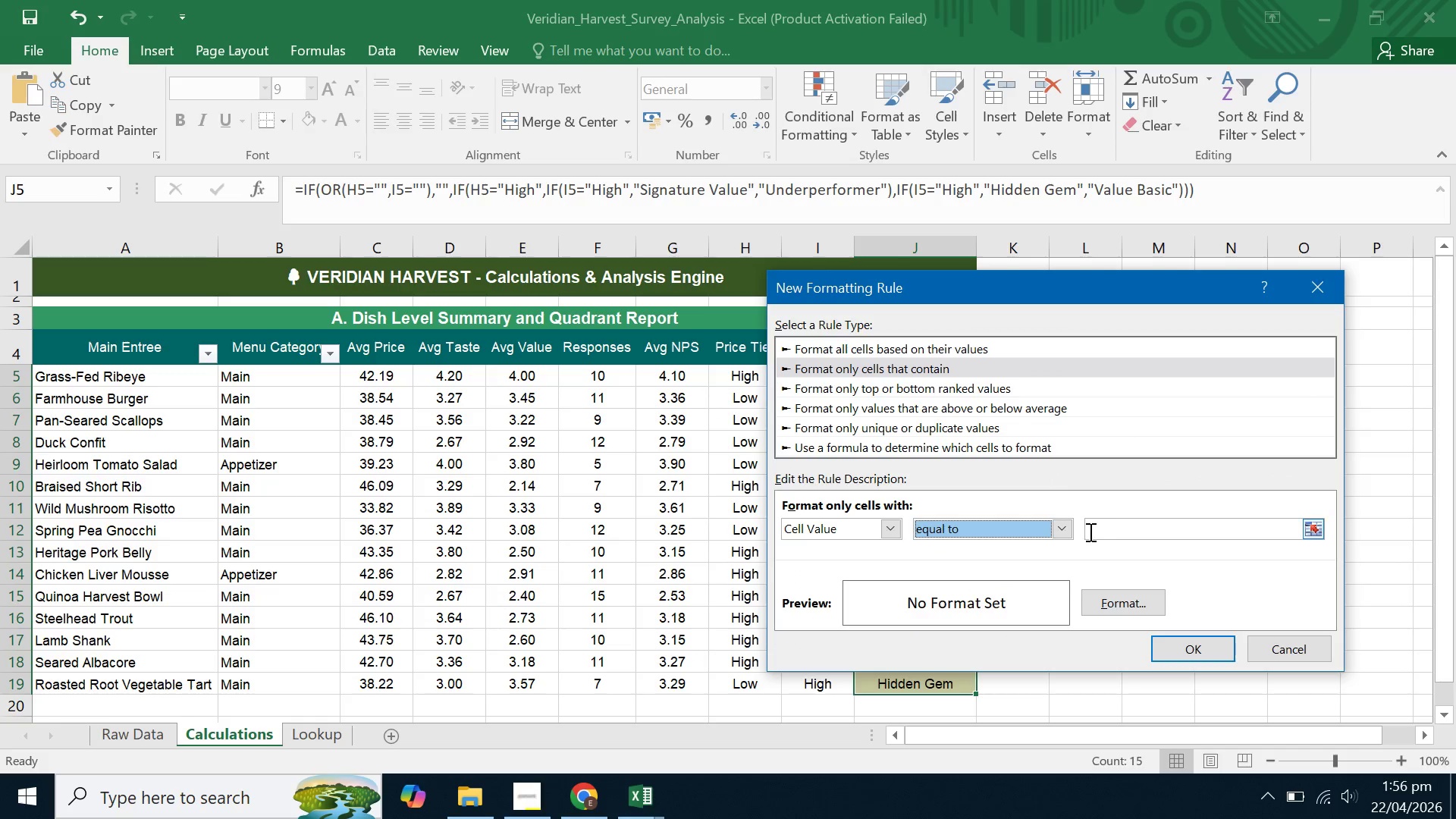 
left_click([1097, 529])
 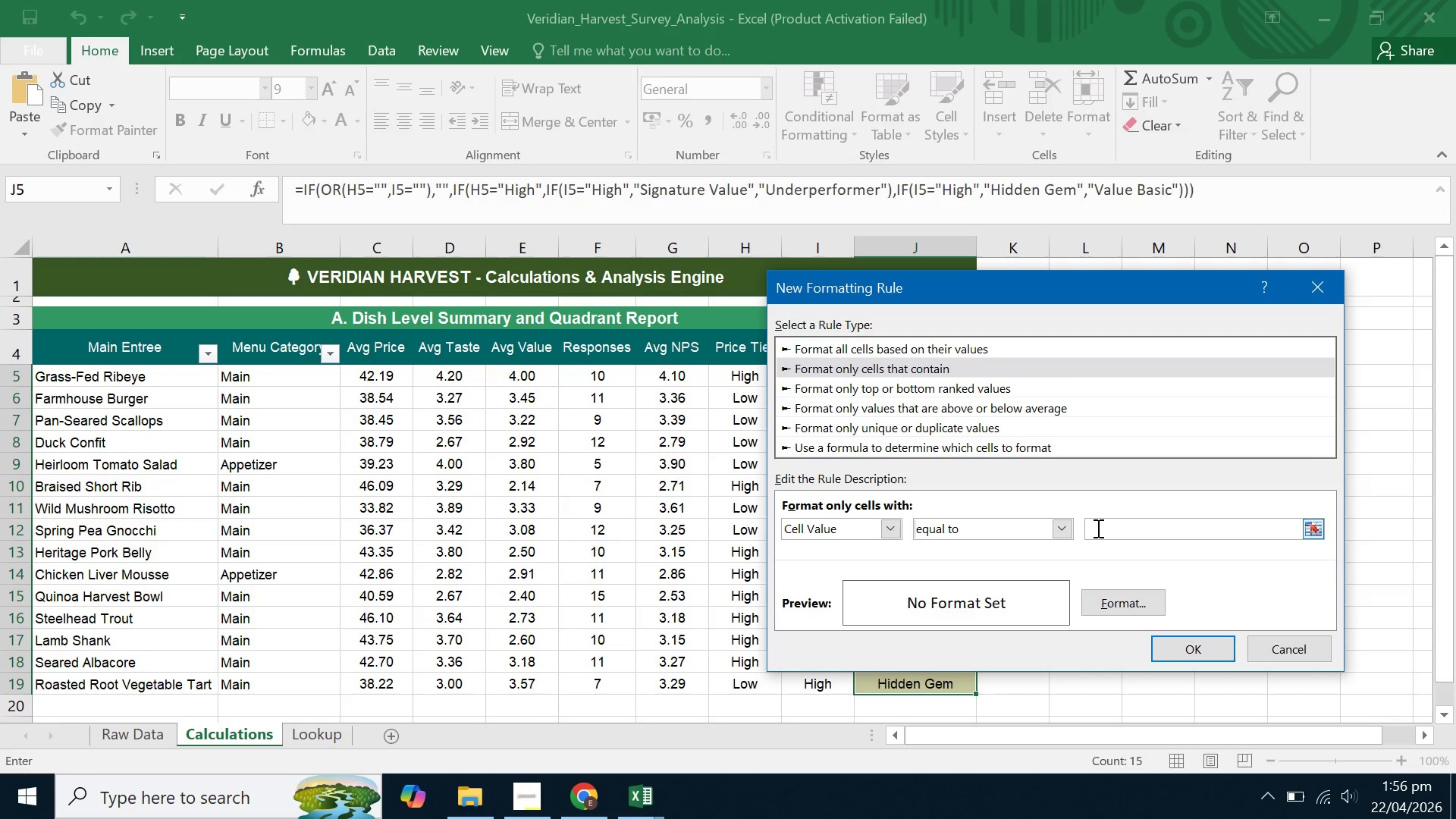 
type(Sing)
key(Backspace)
key(Backspace)
type(gnature Value)
 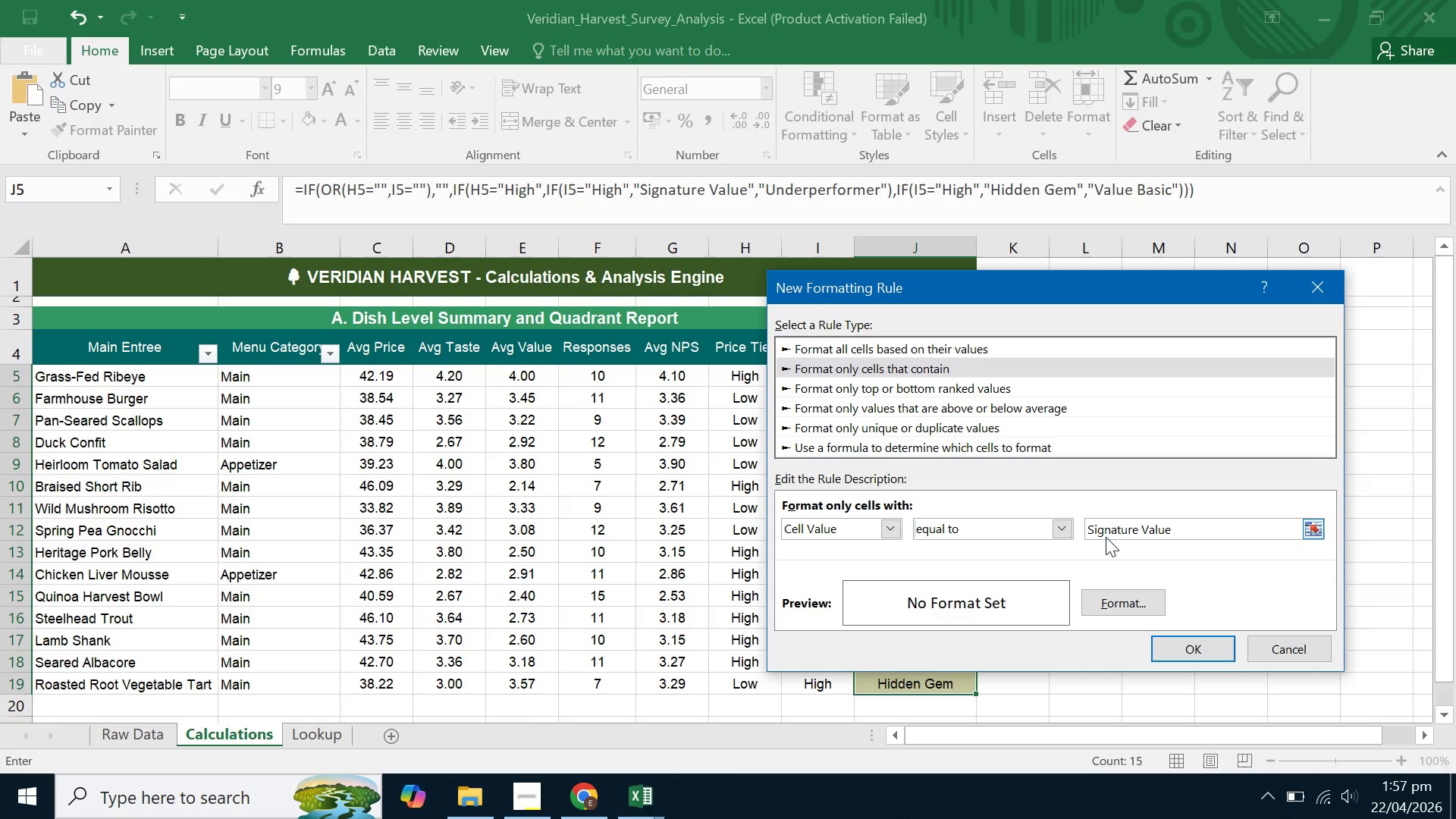 
left_click([1137, 616])
 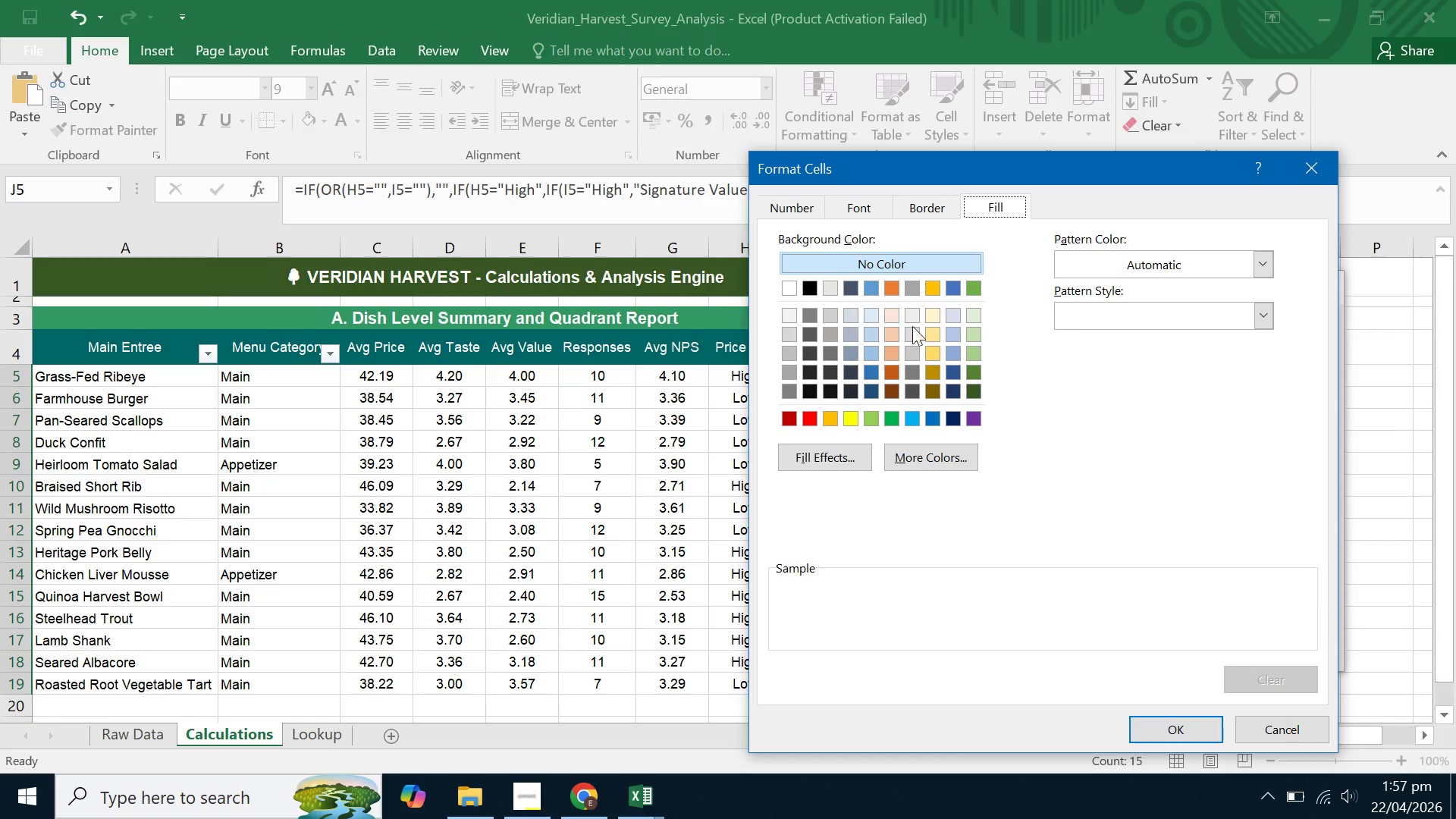 
left_click([971, 309])
 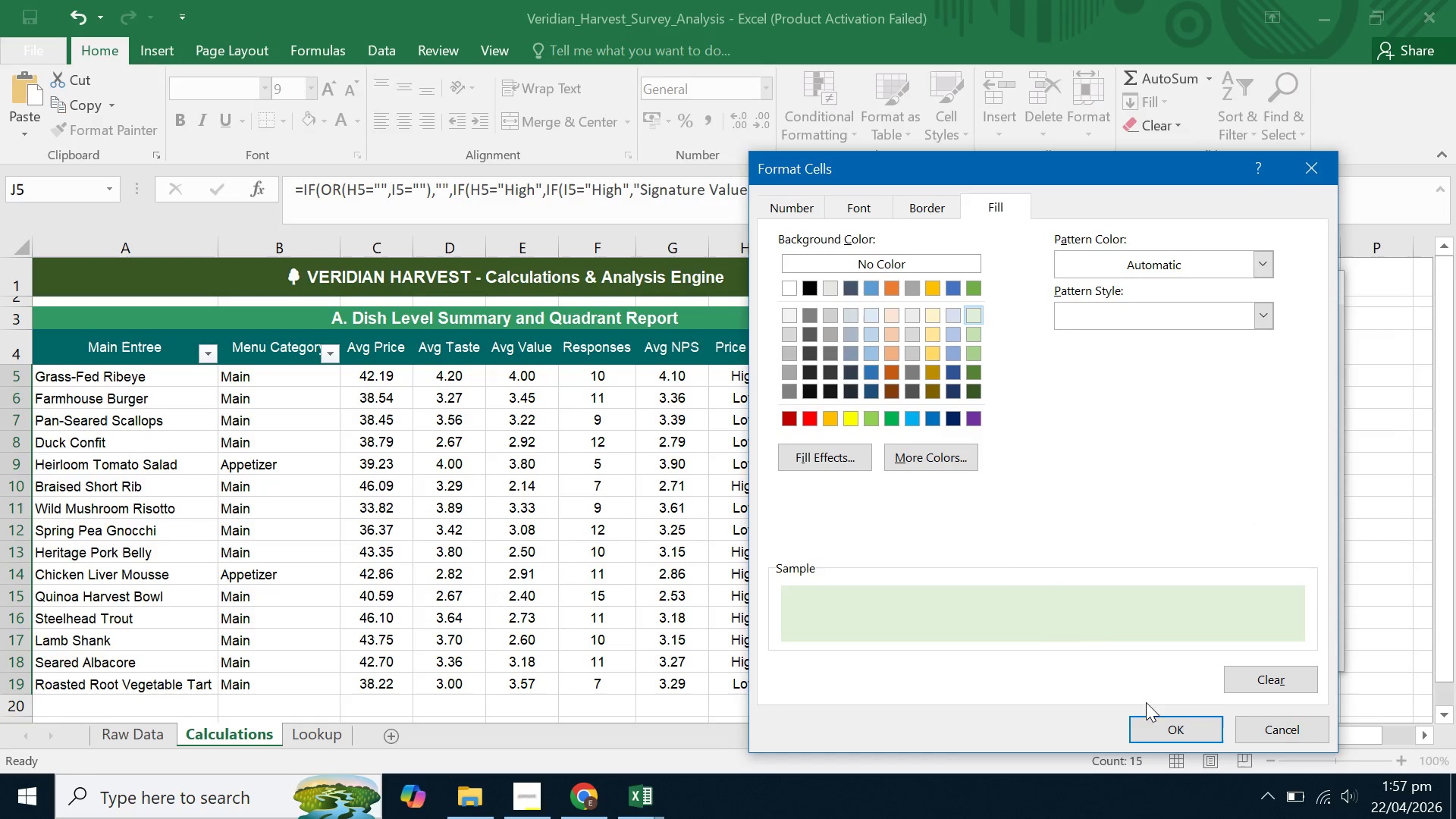 
left_click([1160, 727])
 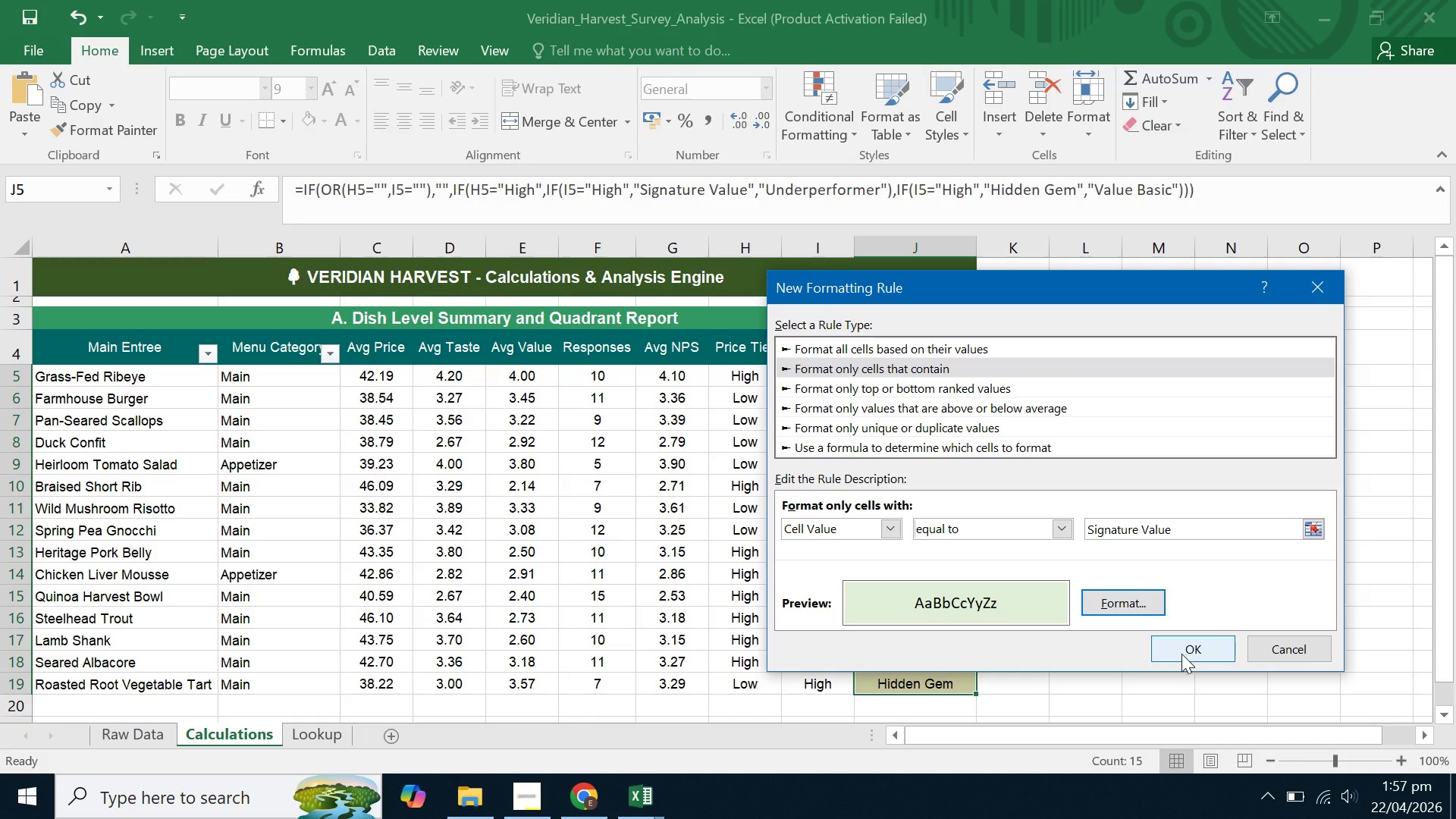 
left_click([1179, 645])
 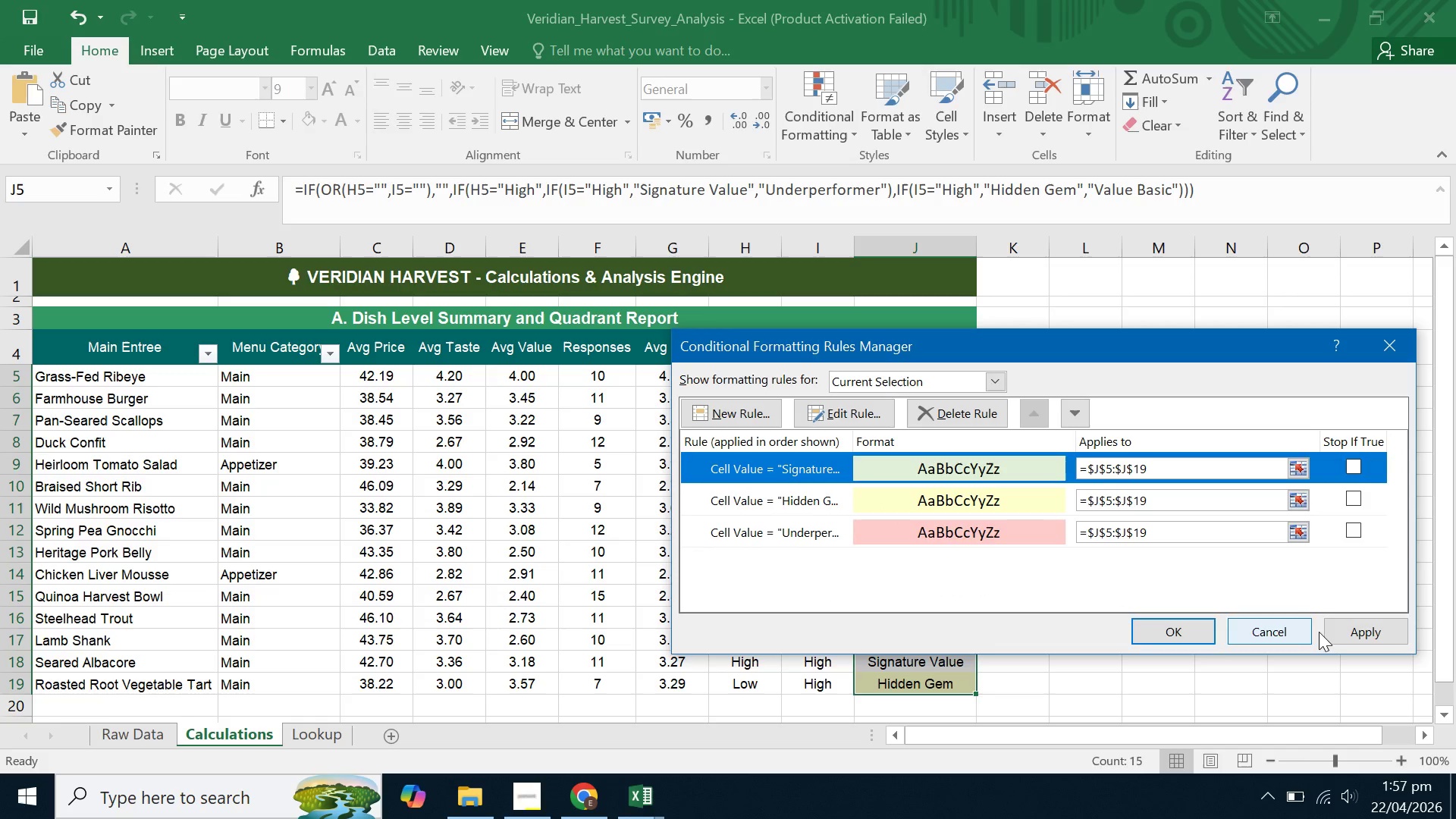 
left_click([1337, 631])
 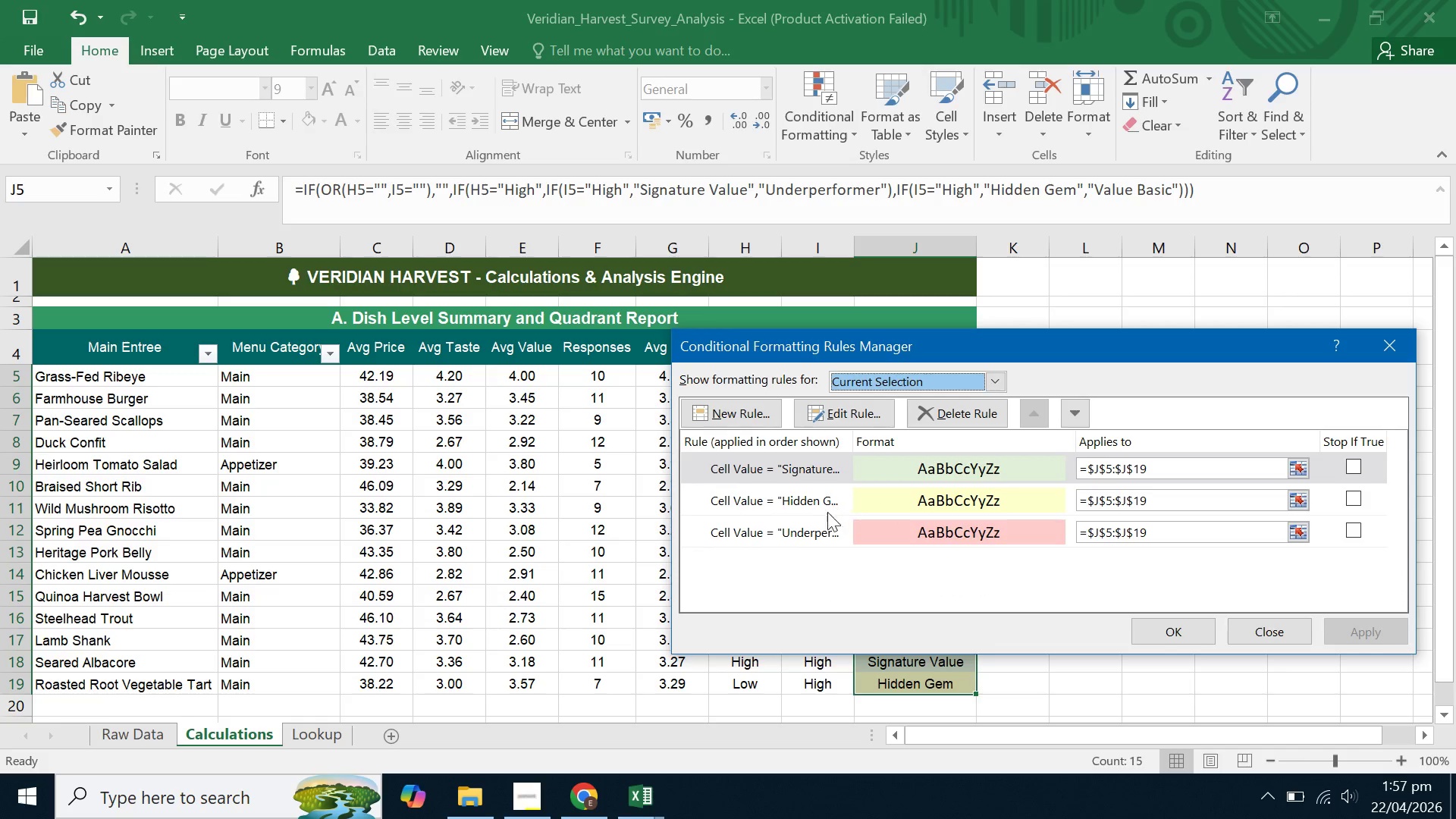 
left_click([760, 537])
 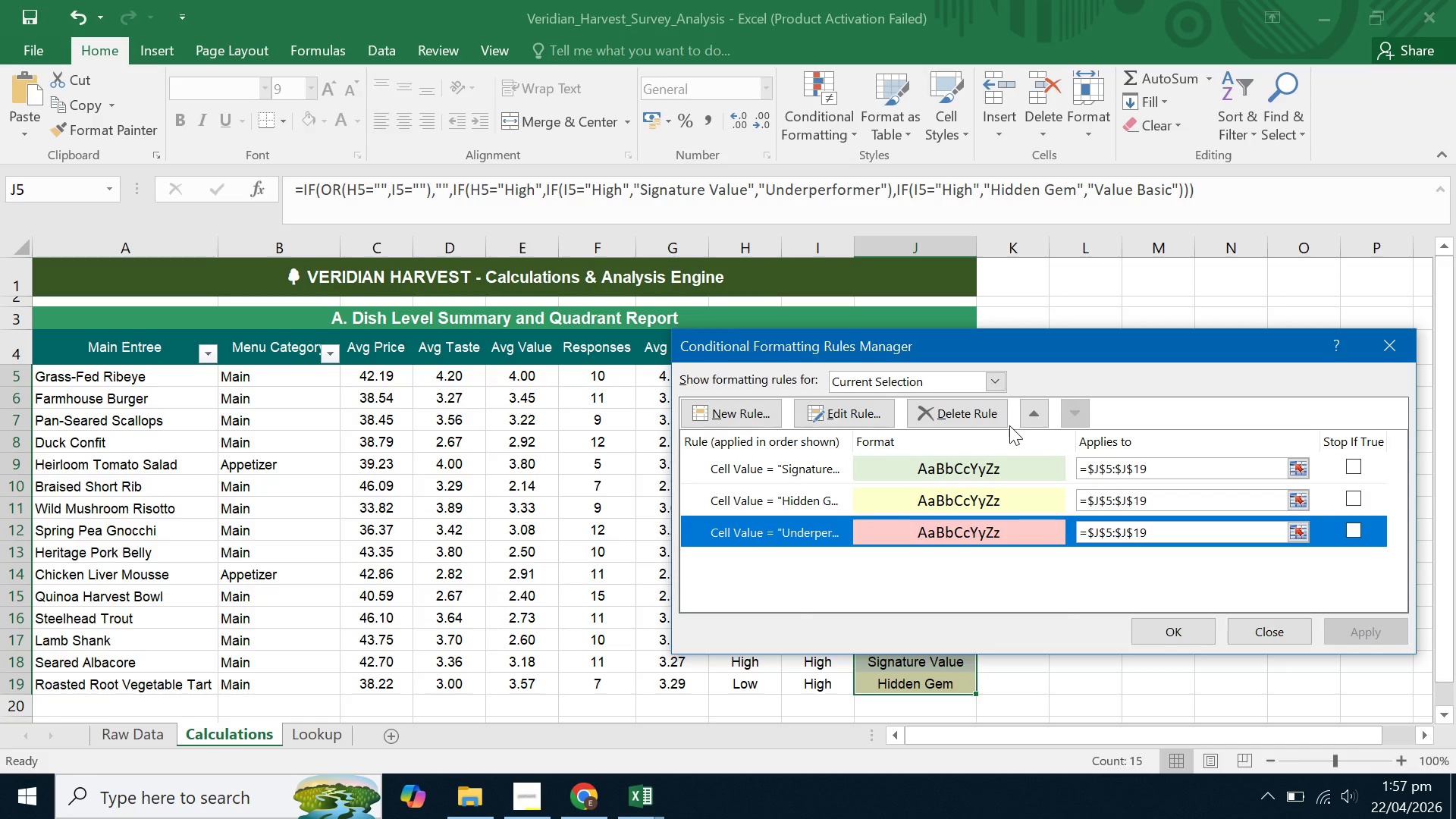 
left_click([844, 411])
 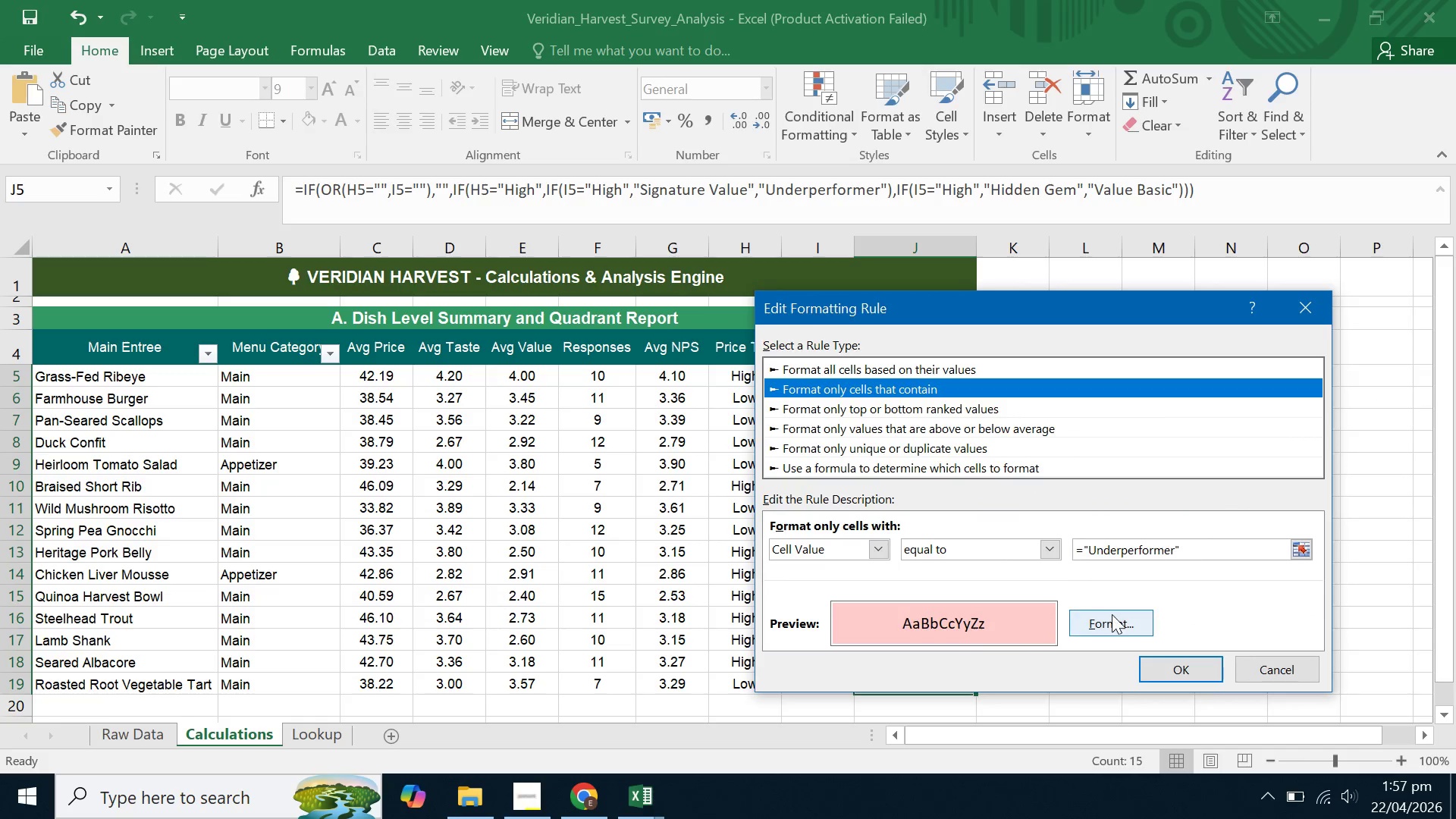 
left_click([1116, 624])
 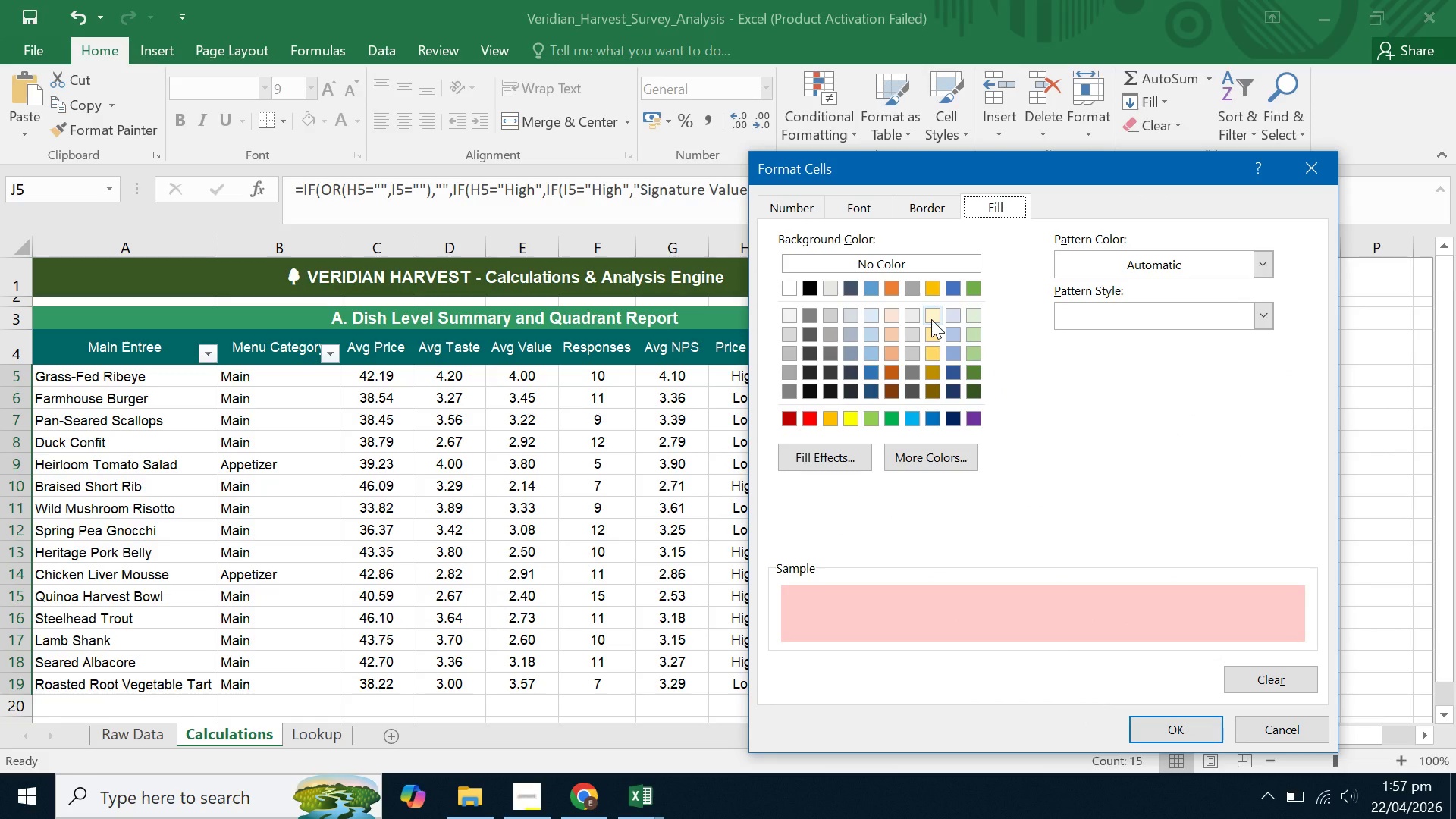 
wait(12.31)
 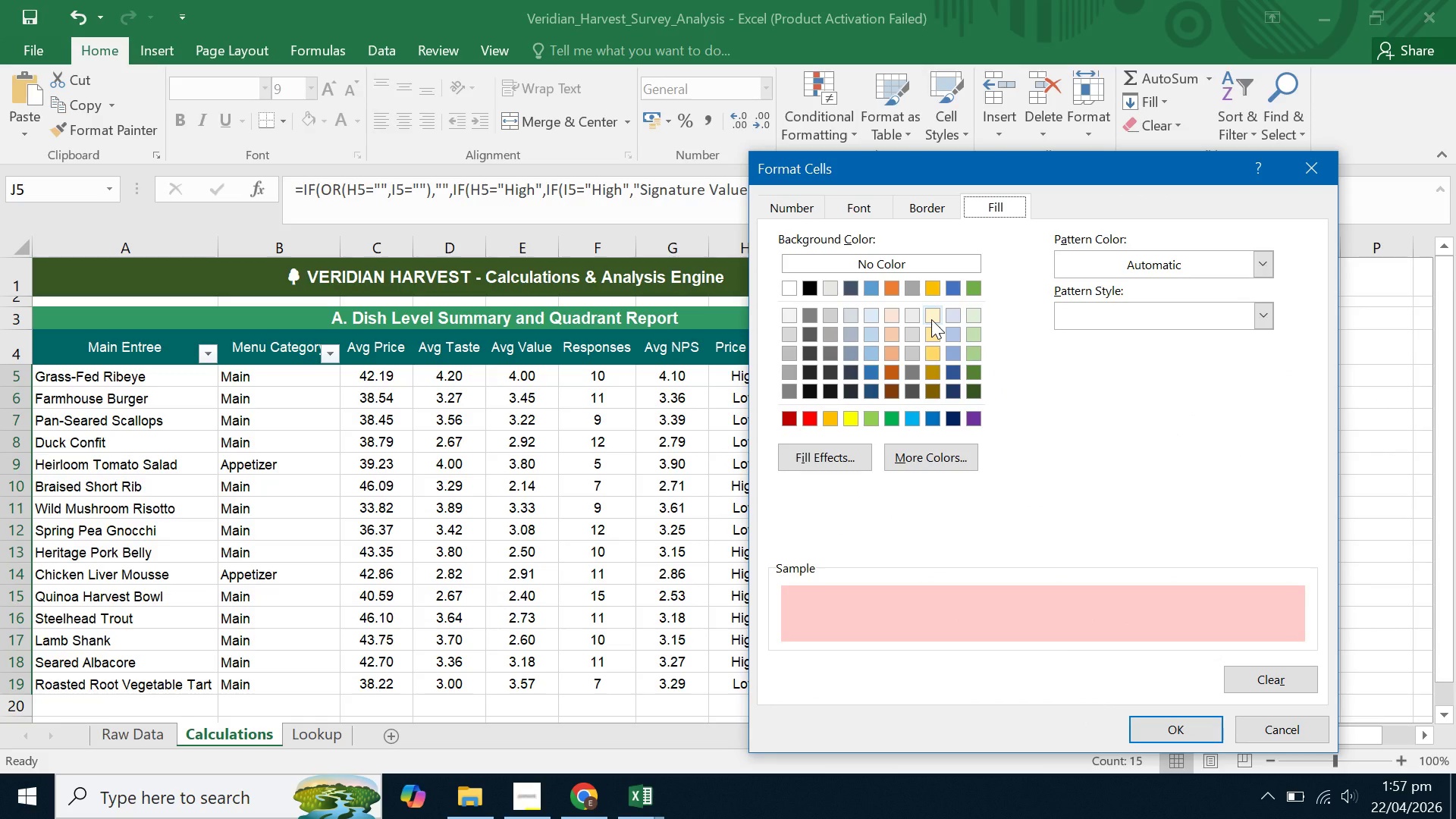 
left_click([1269, 725])
 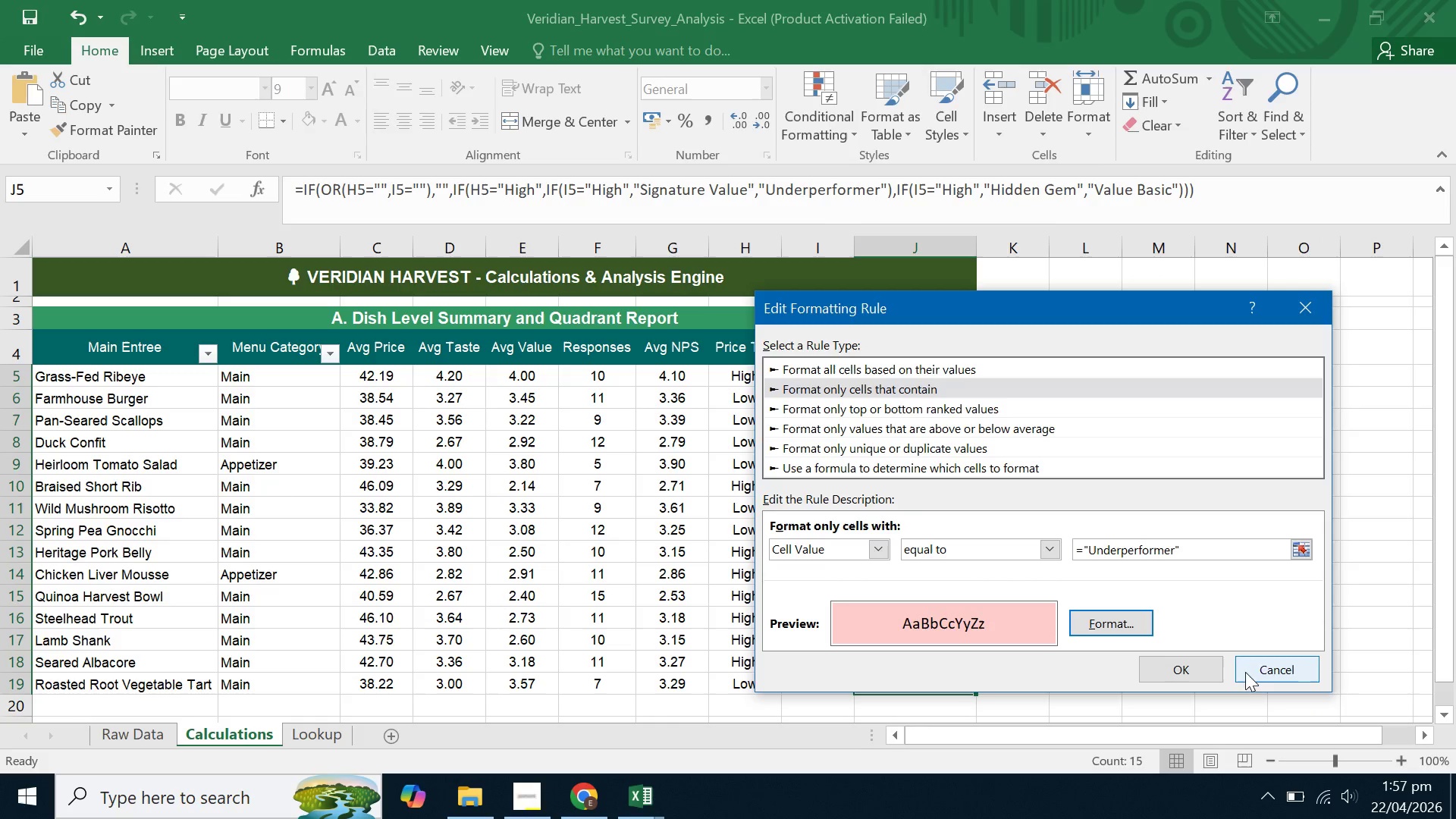 
left_click([1181, 664])
 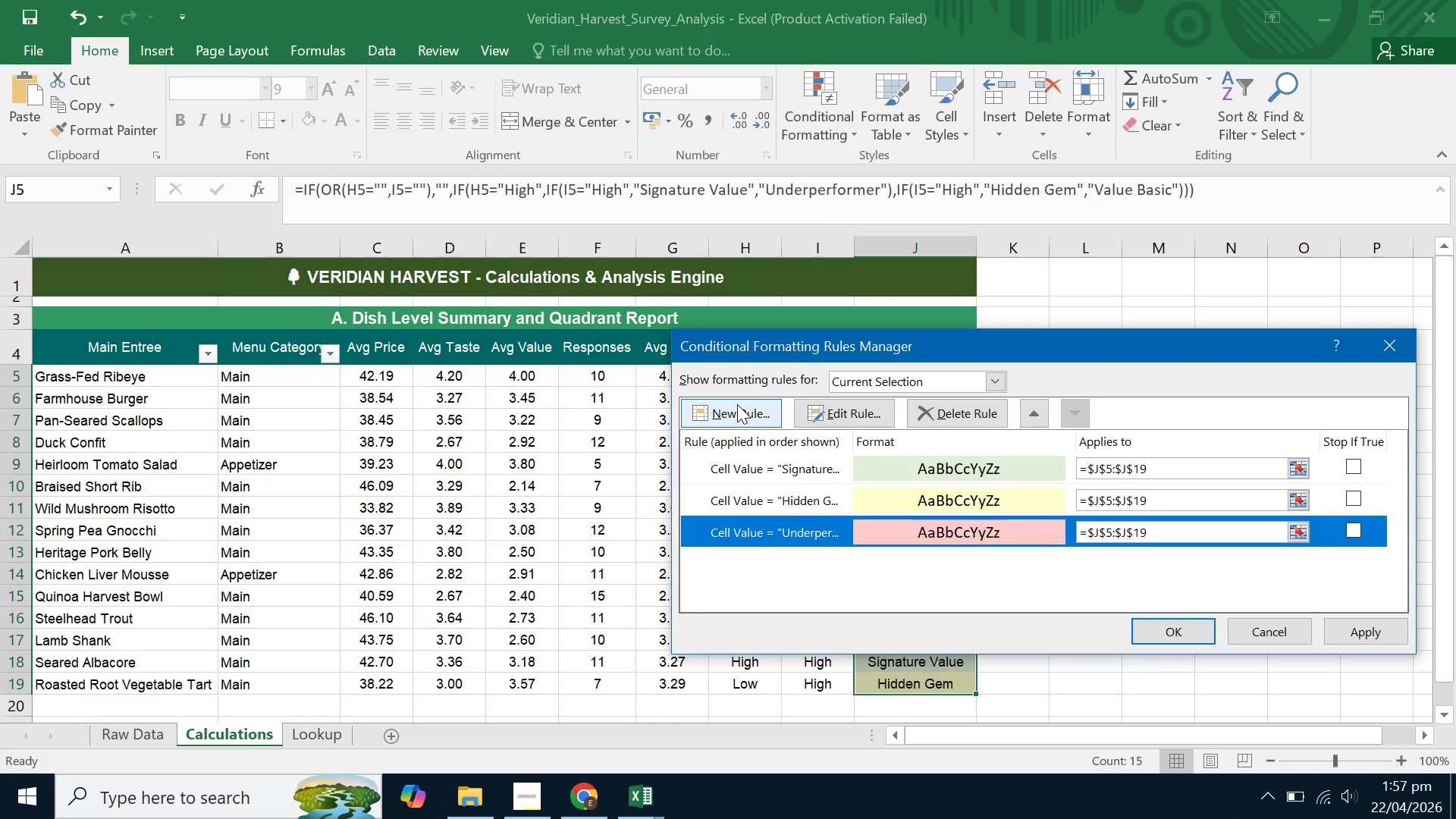 
left_click([737, 404])
 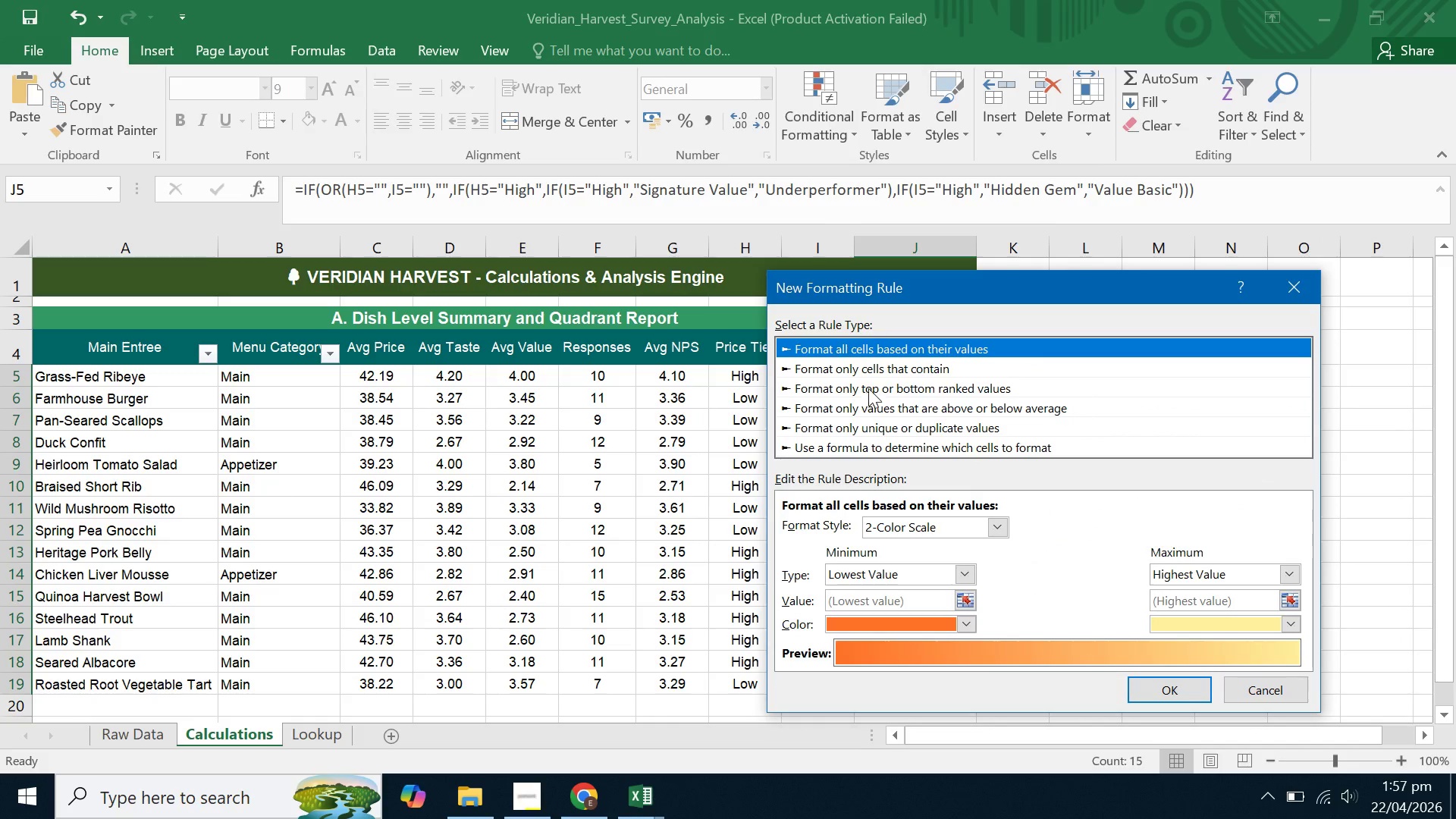 
left_click([871, 374])
 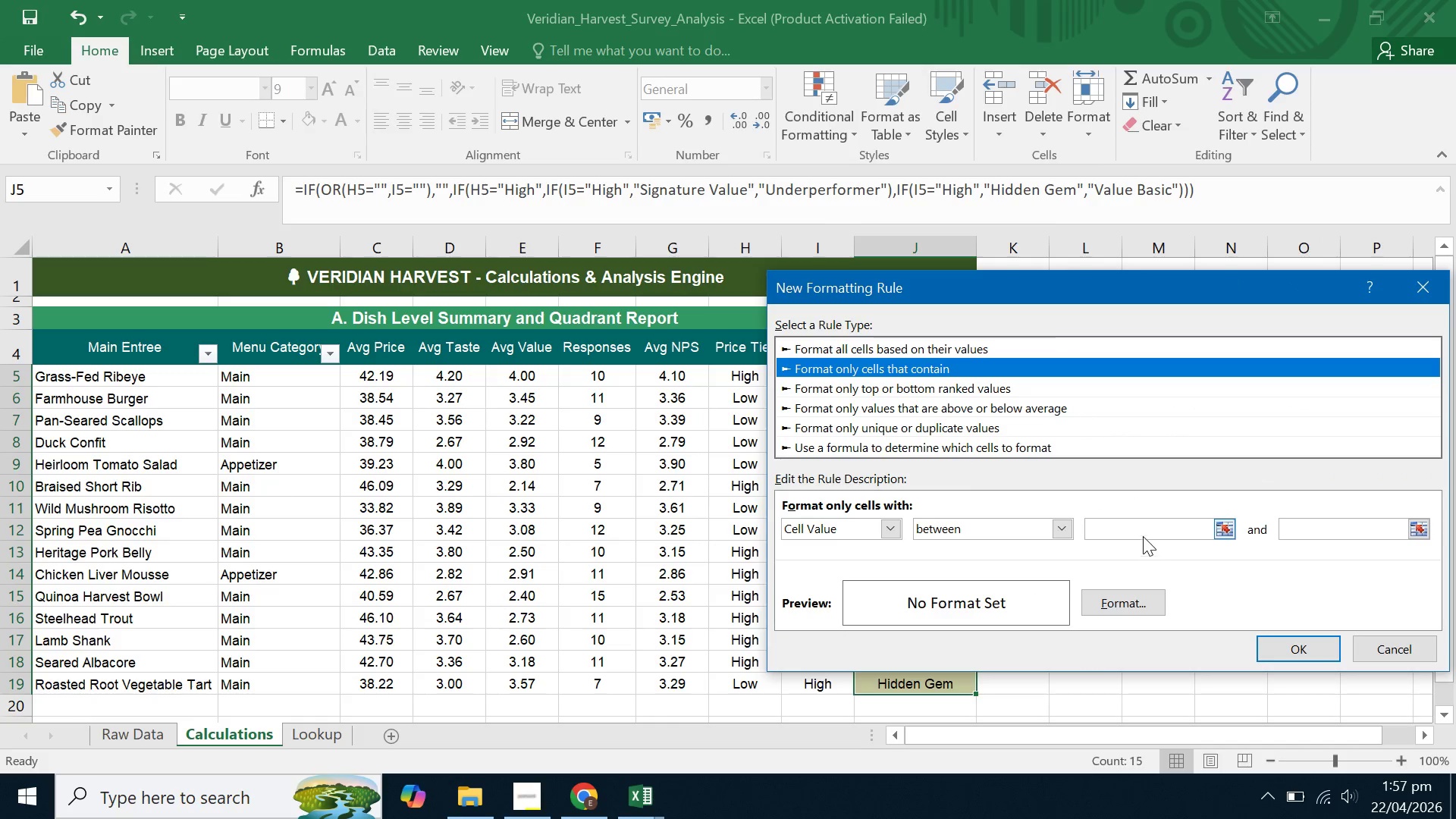 
left_click([958, 535])
 